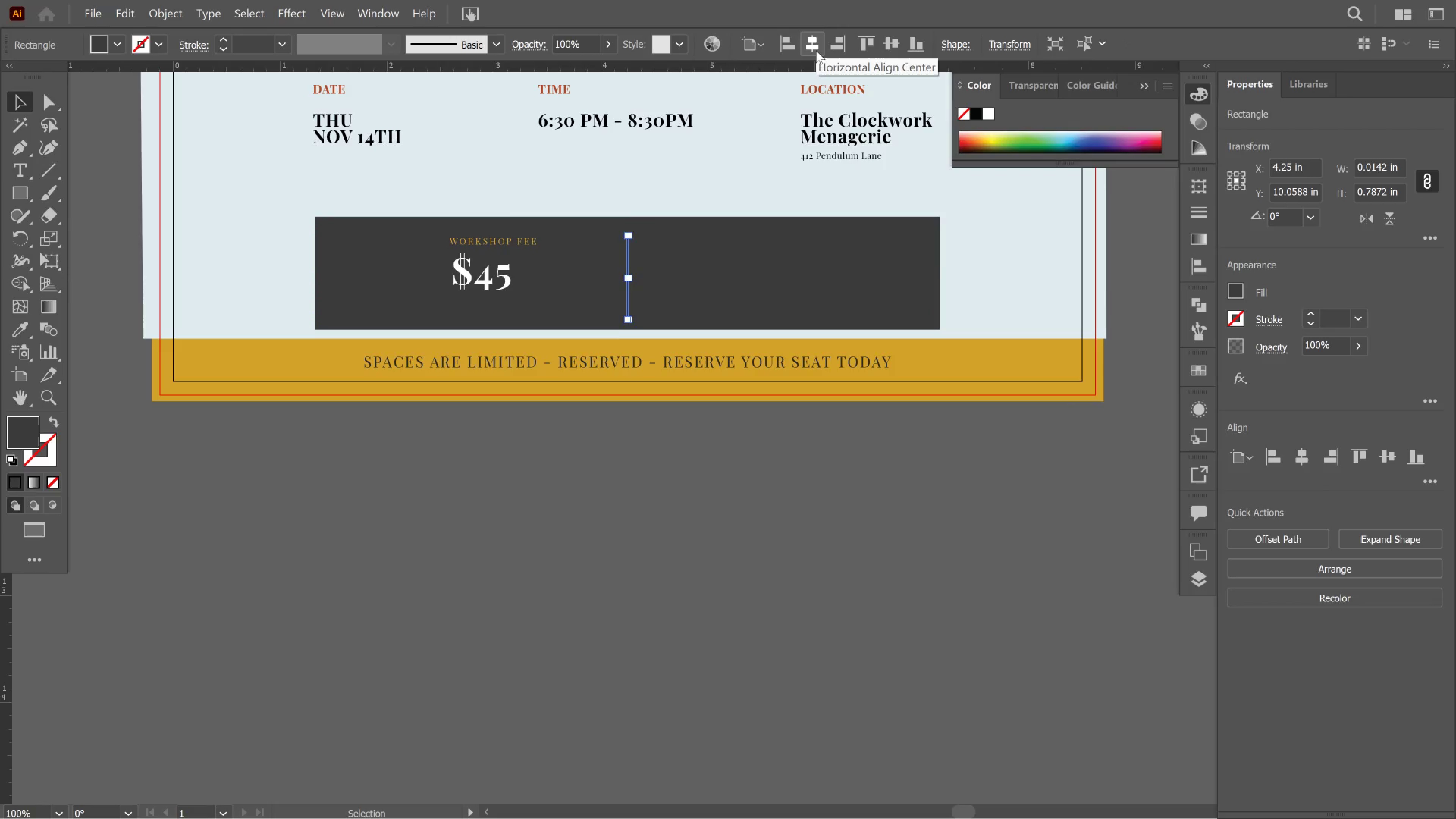 
key(ArrowUp)
 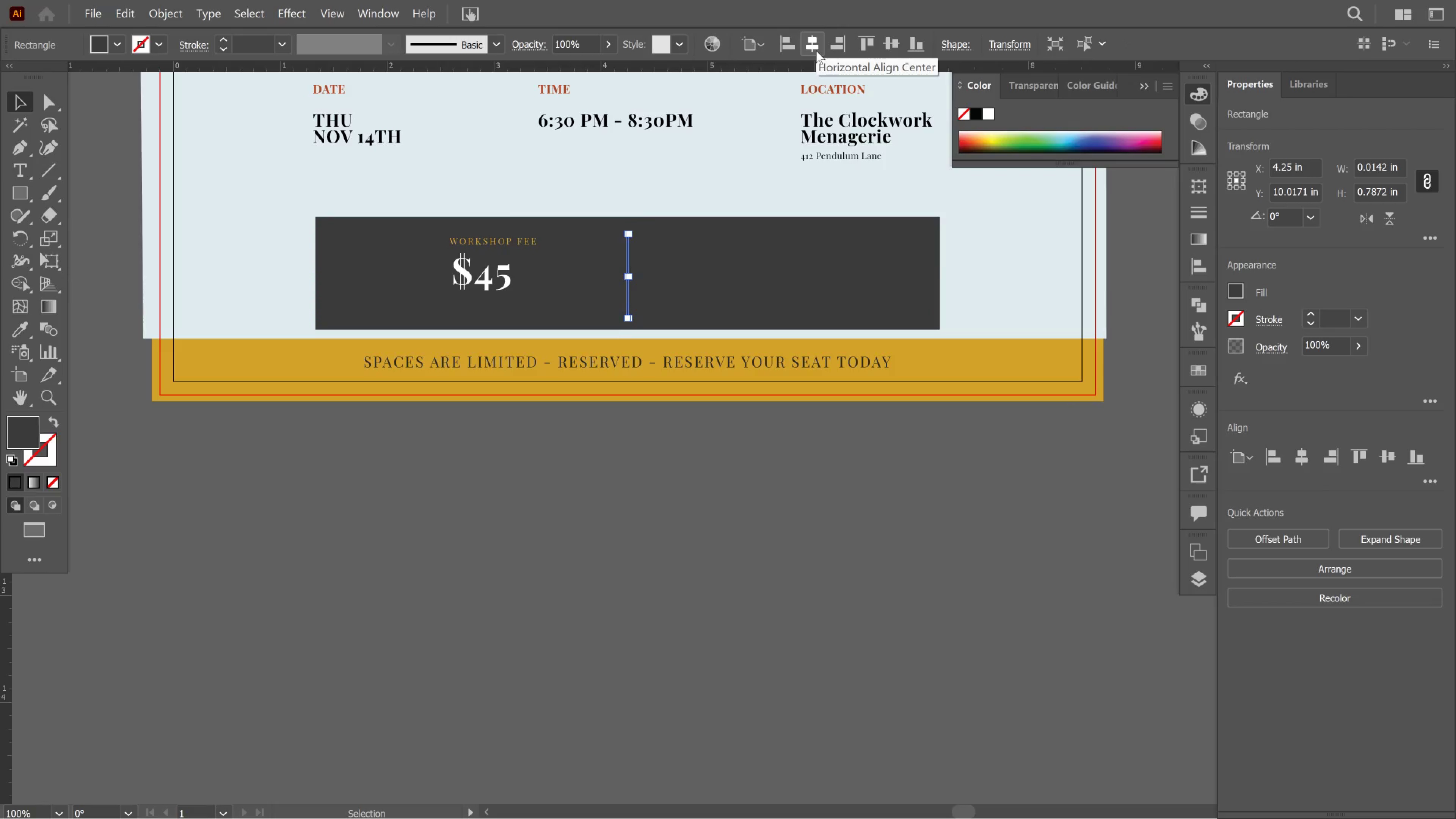 
key(ArrowUp)
 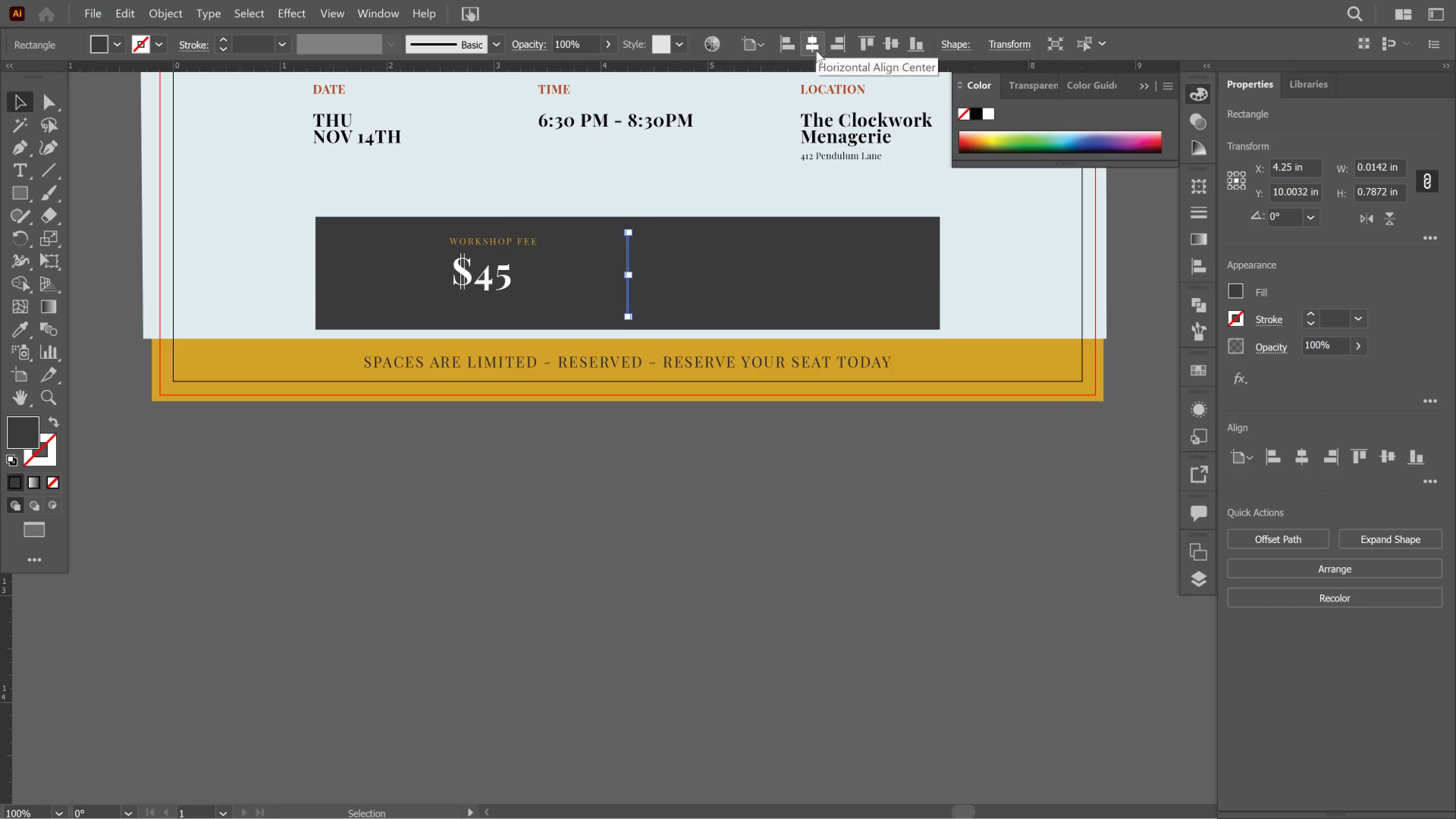 
key(ArrowUp)
 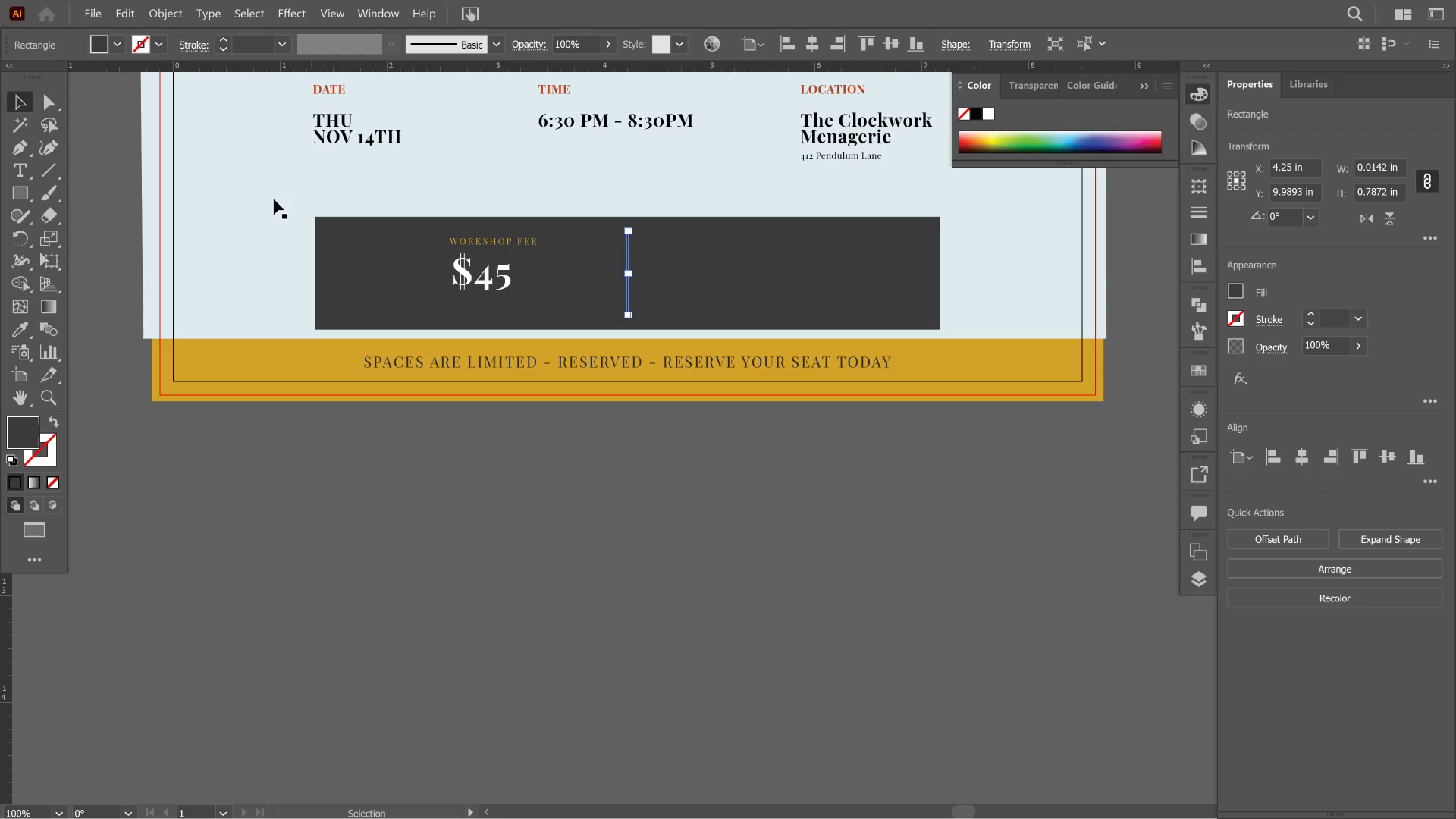 
left_click([20, 326])
 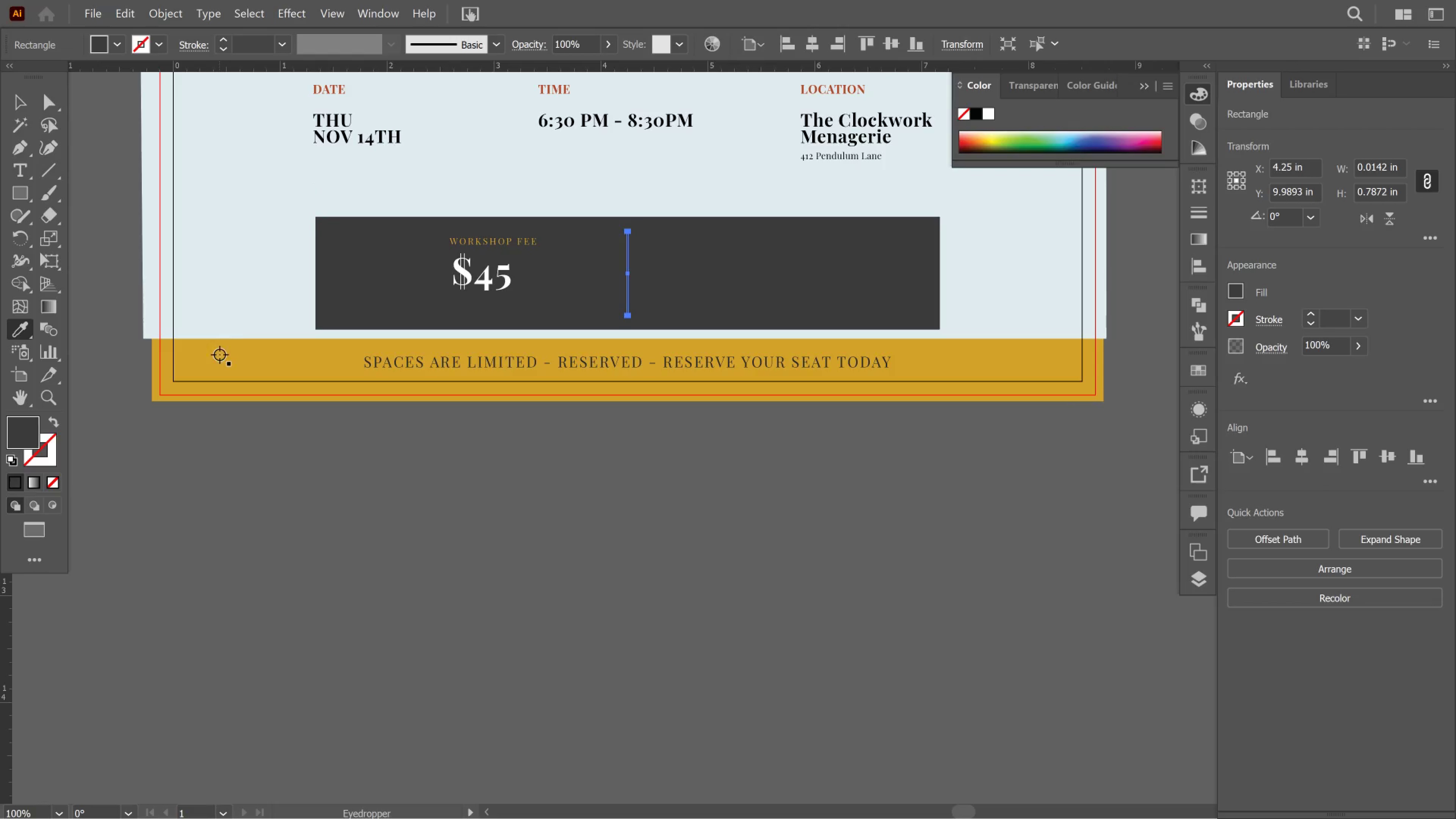 
left_click_drag(start_coordinate=[220, 355], to_coordinate=[221, 355])
 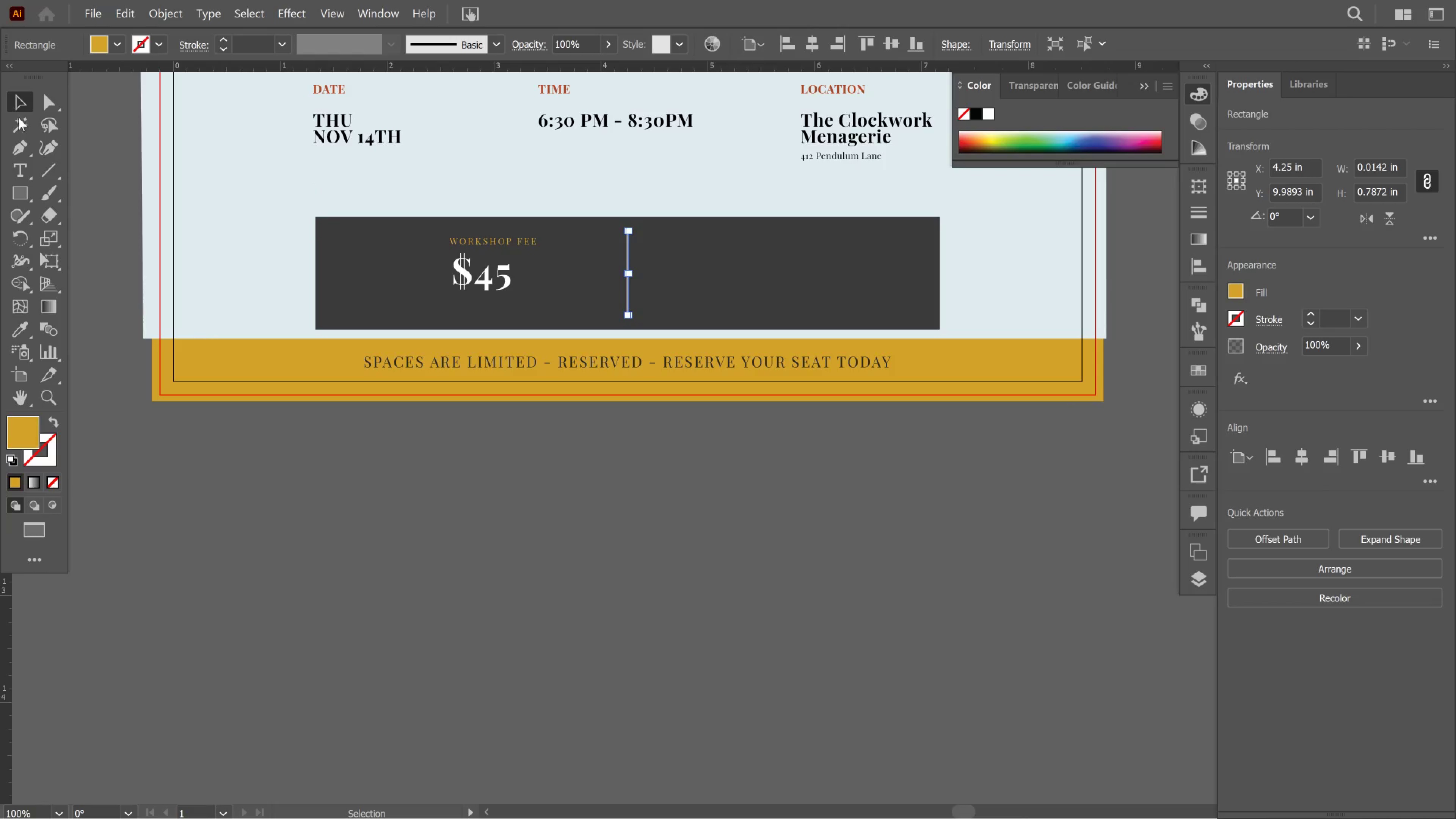 
left_click([104, 249])
 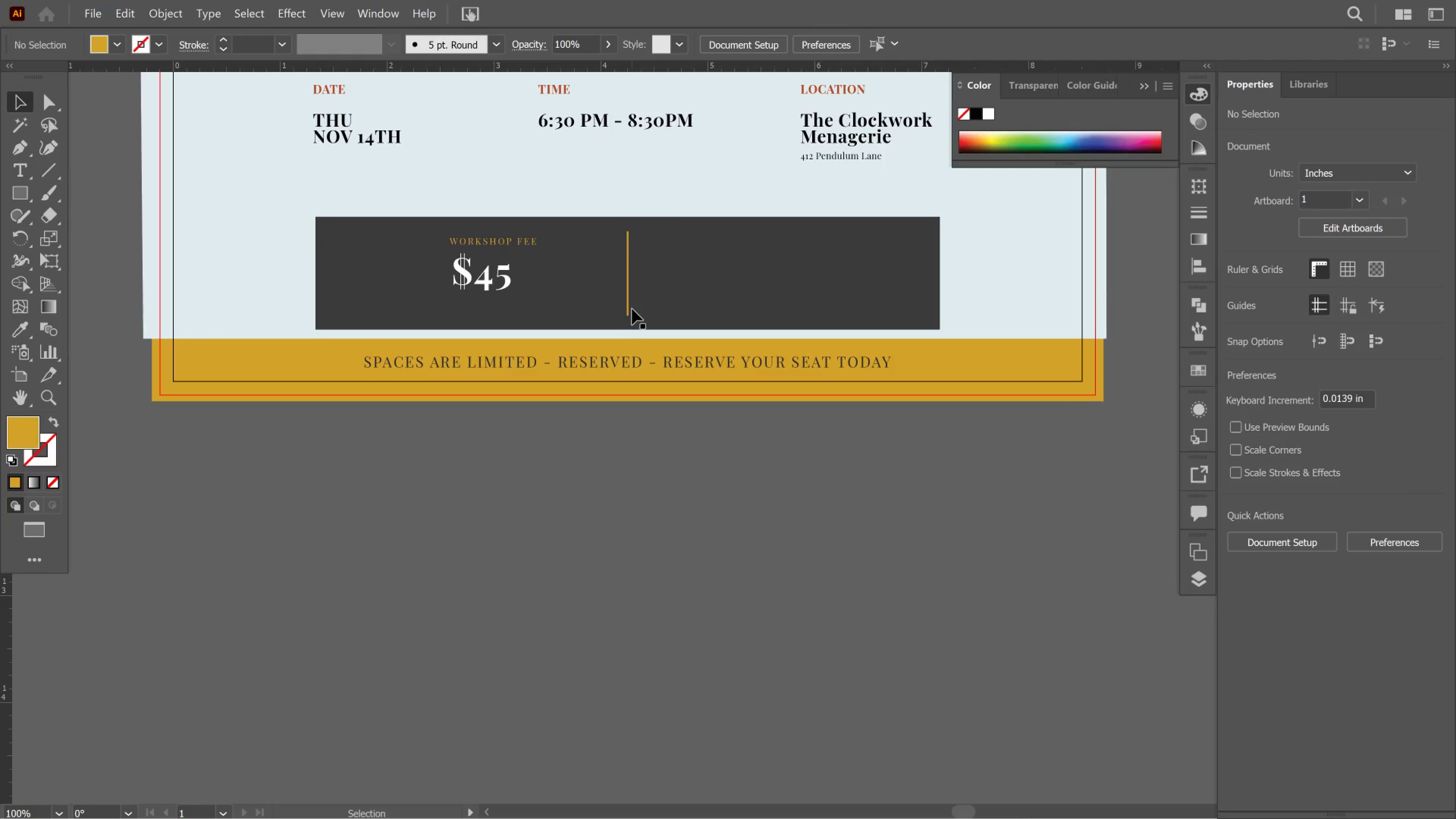 
left_click([628, 304])
 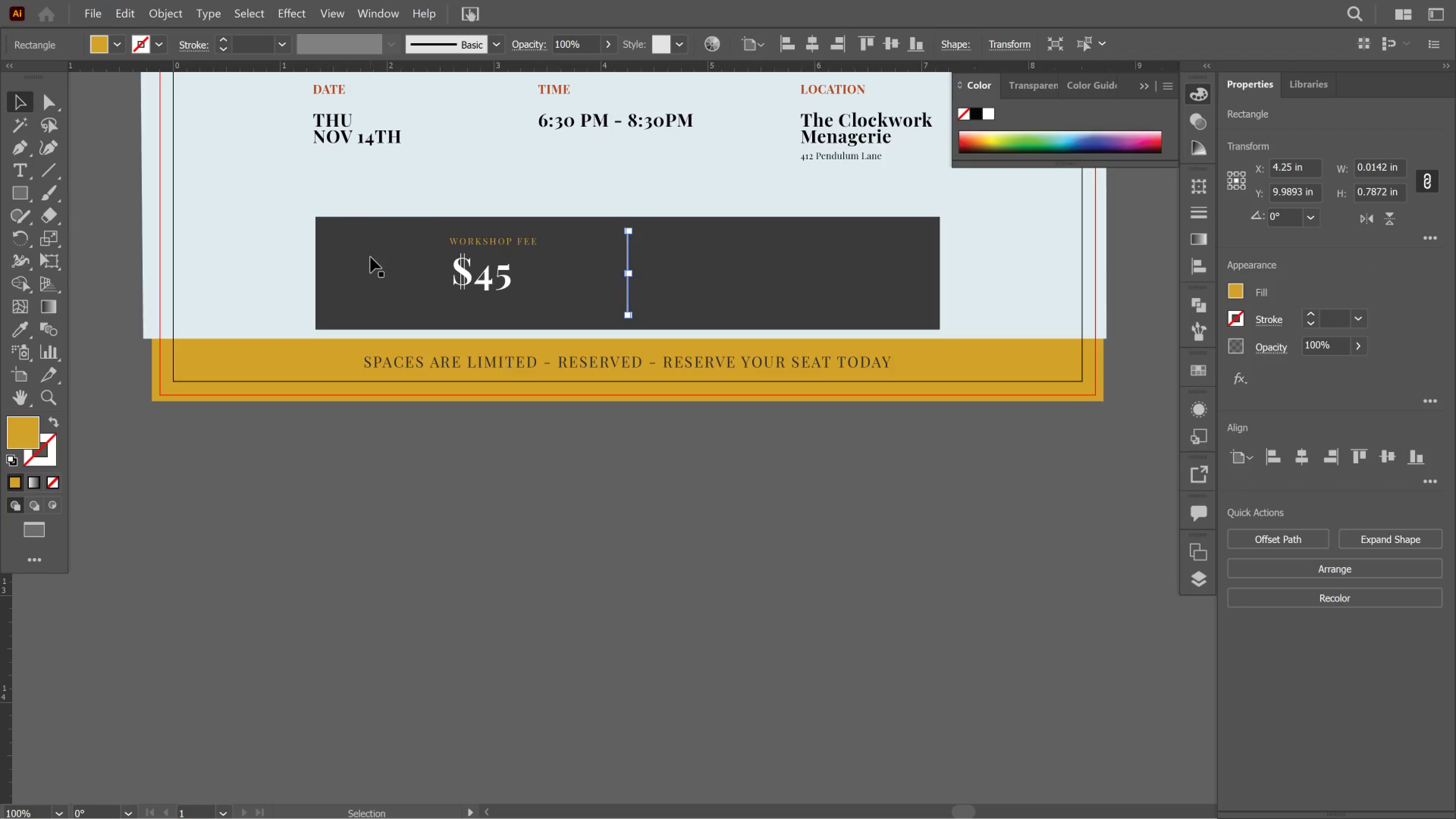 
hold_key(key=AltLeft, duration=0.36)
 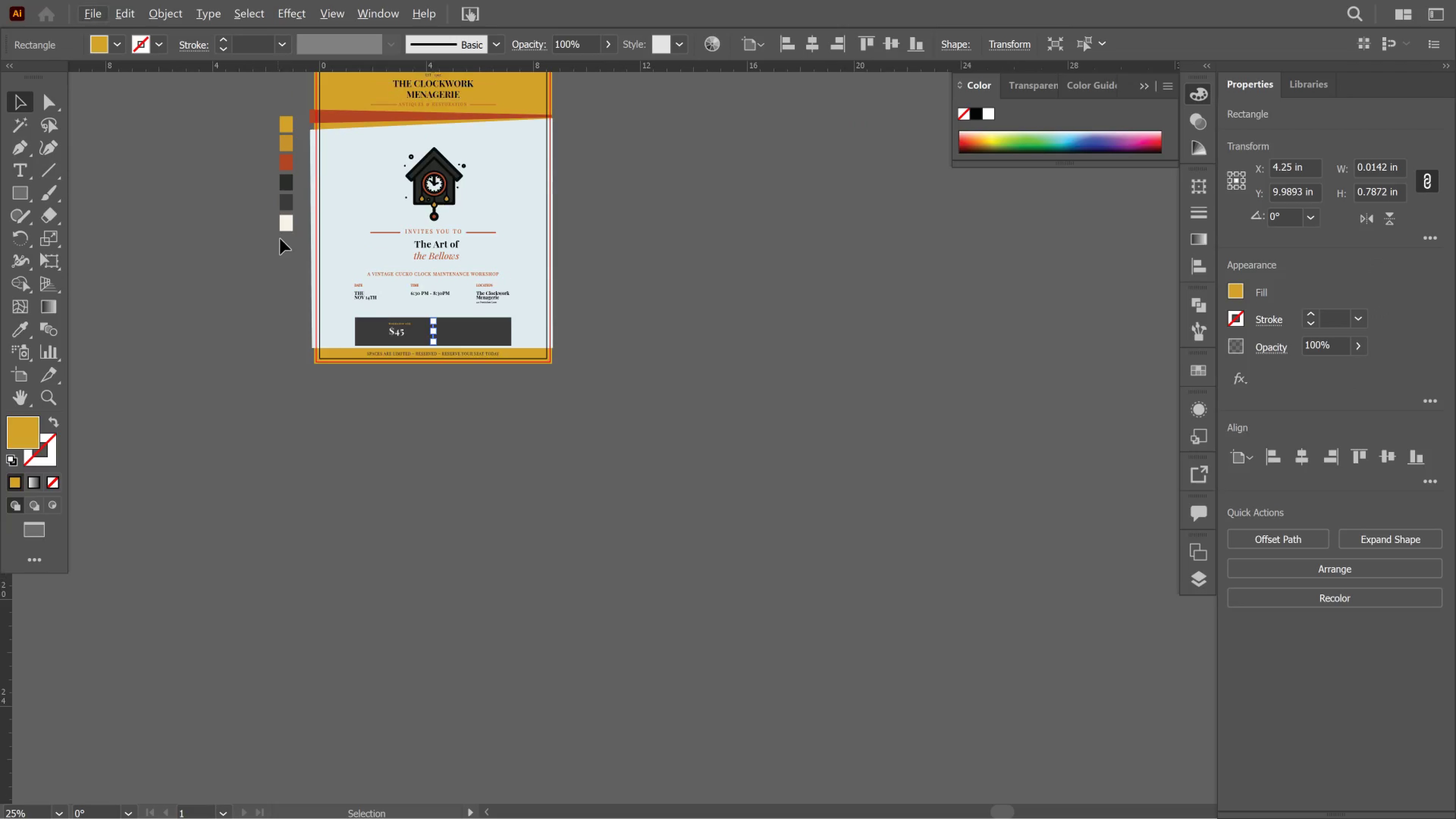 
key(Alt+AltLeft)
 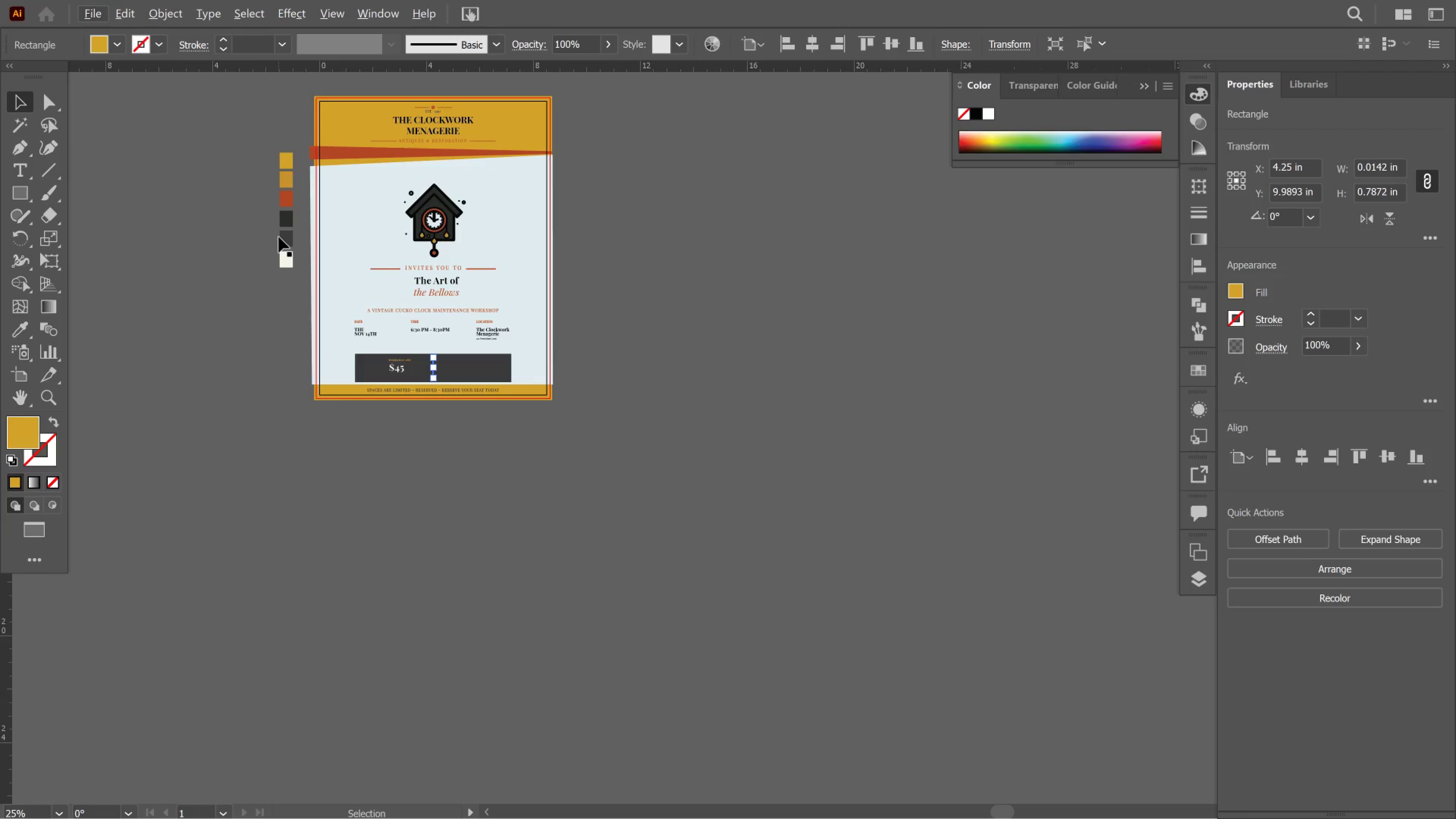 
scroll: coordinate [279, 237], scroll_direction: up, amount: 3.0
 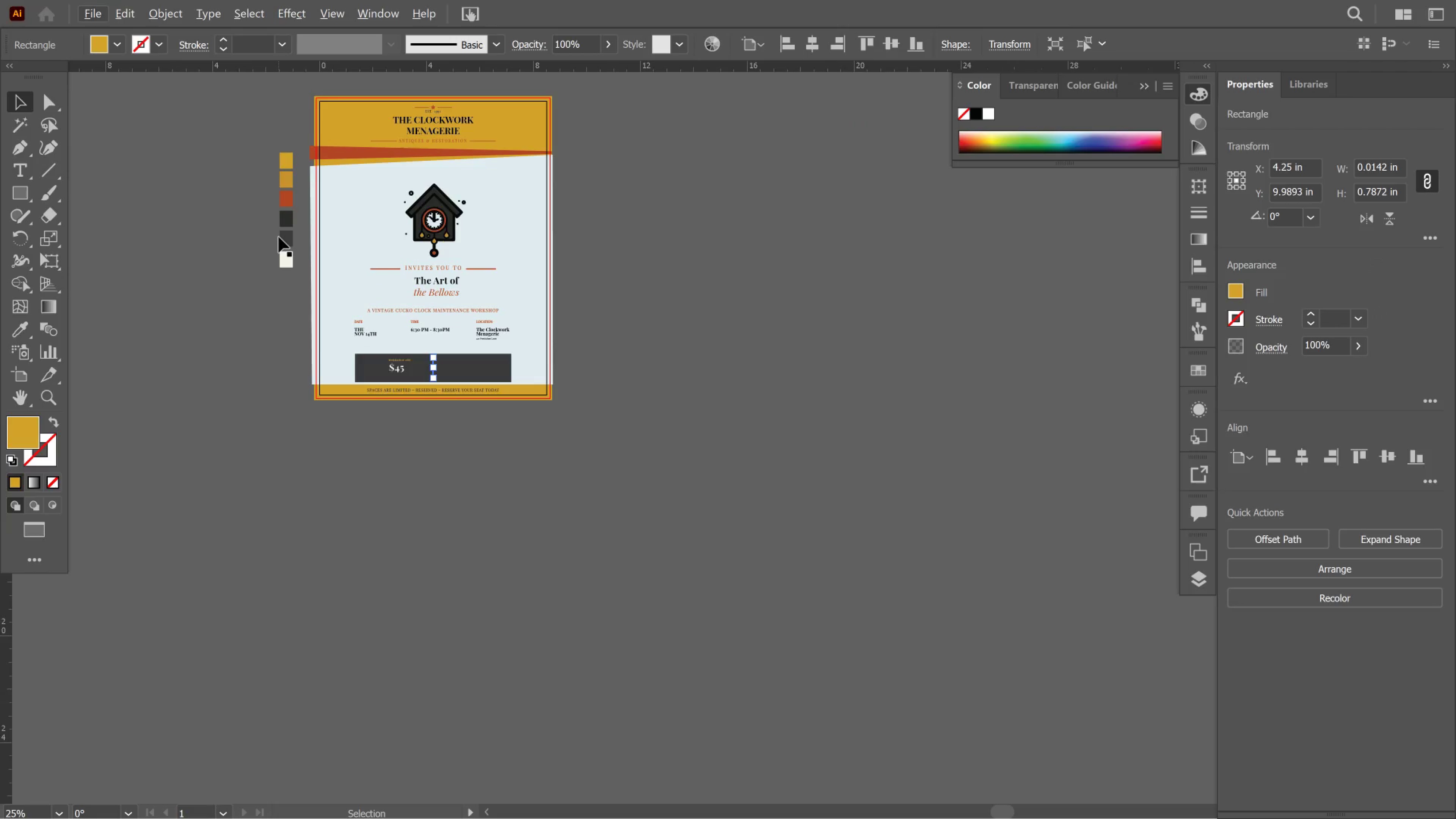 
key(I)
 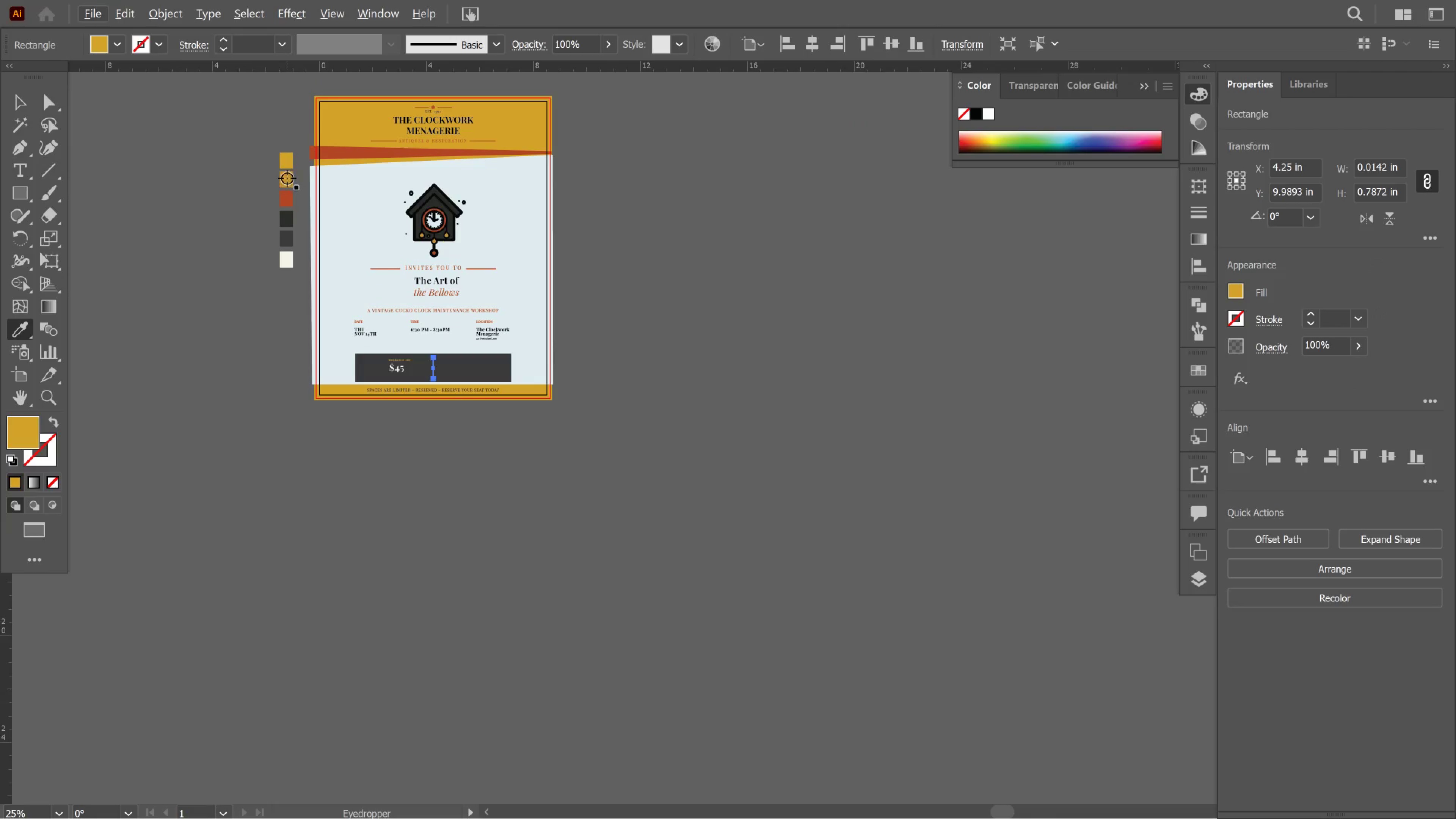 
left_click([287, 178])
 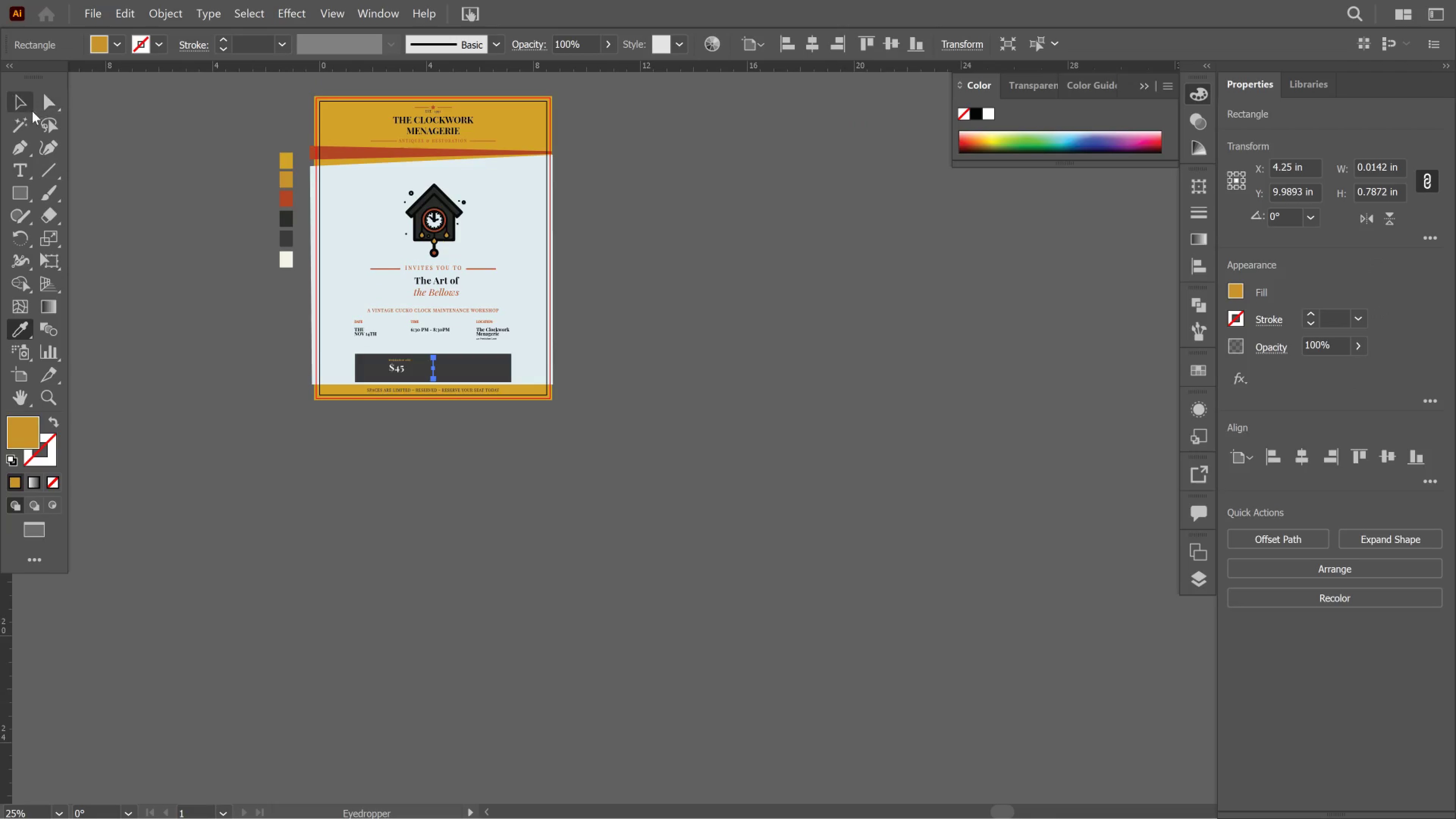 
left_click([18, 109])
 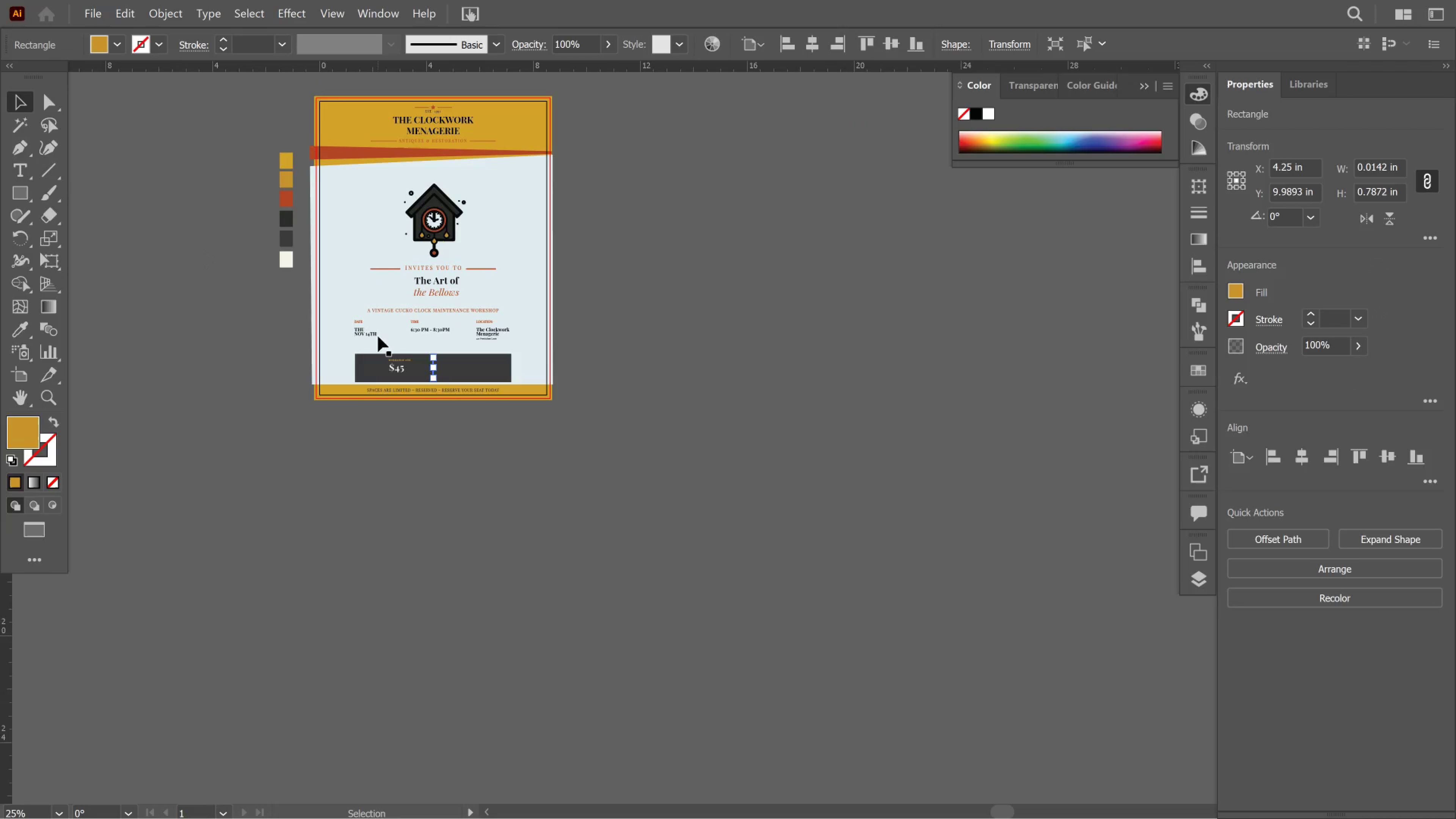 
key(Control+S)
 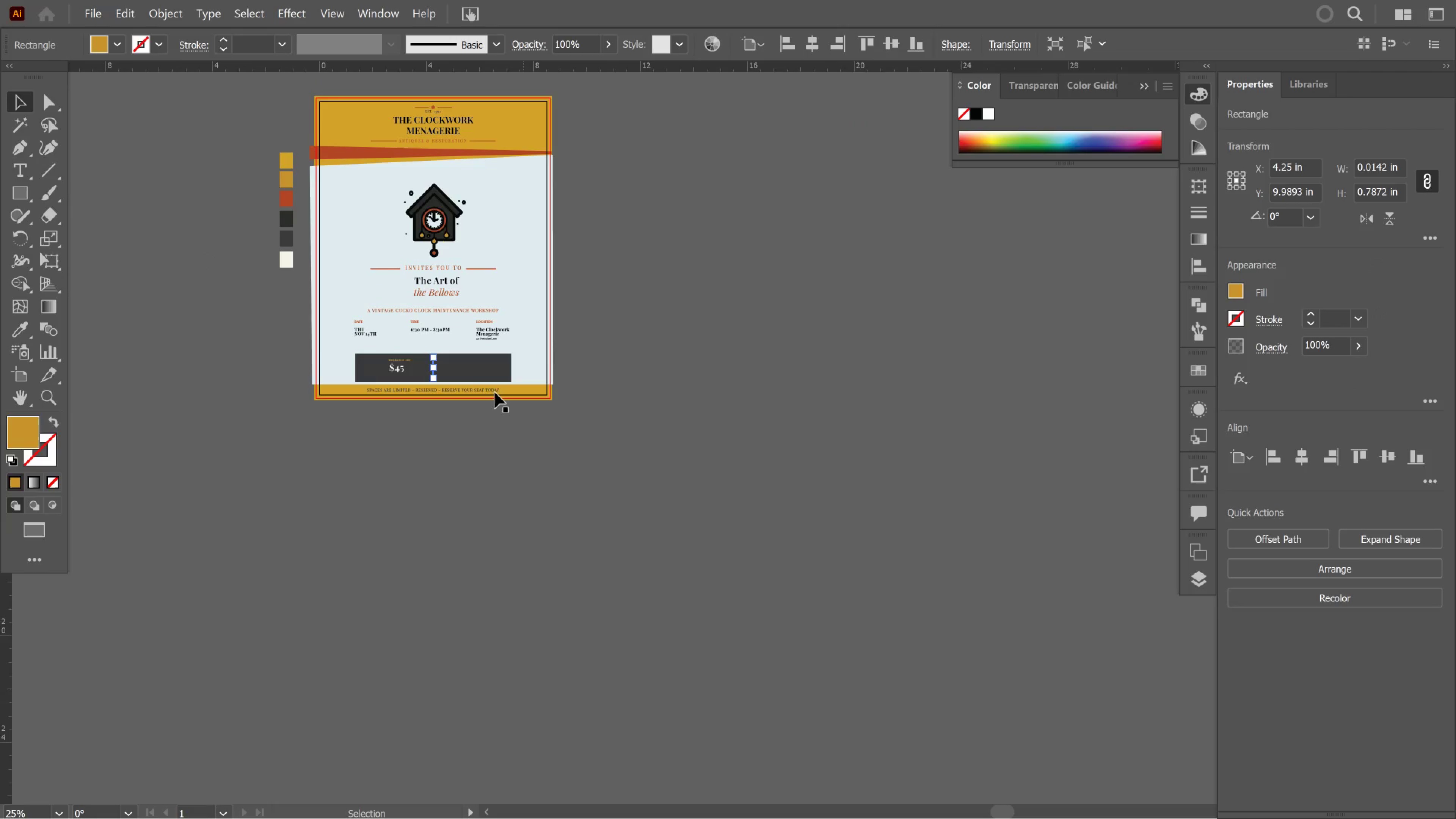 
hold_key(key=AltLeft, duration=0.39)
 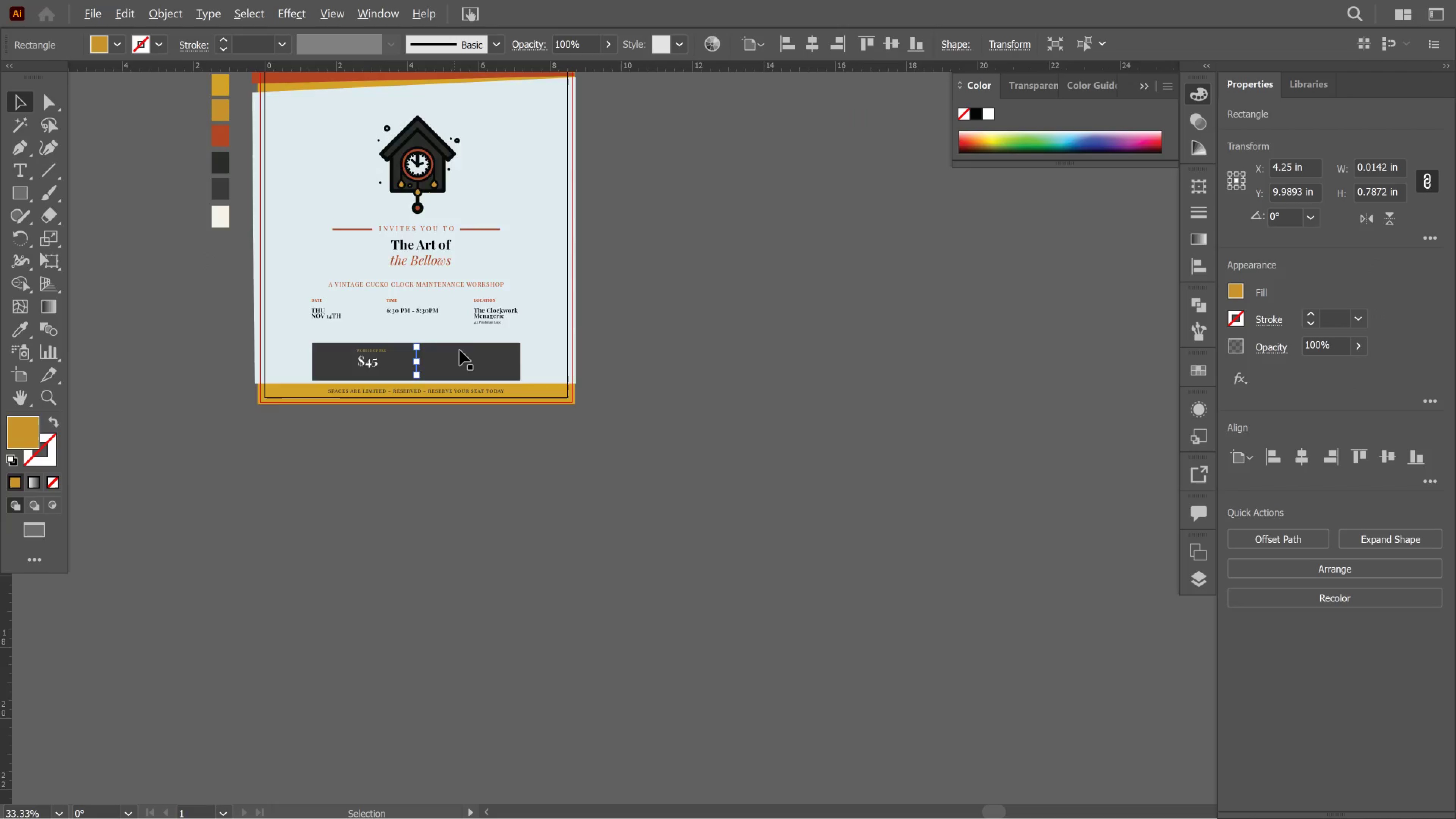 
key(Alt+AltLeft)
 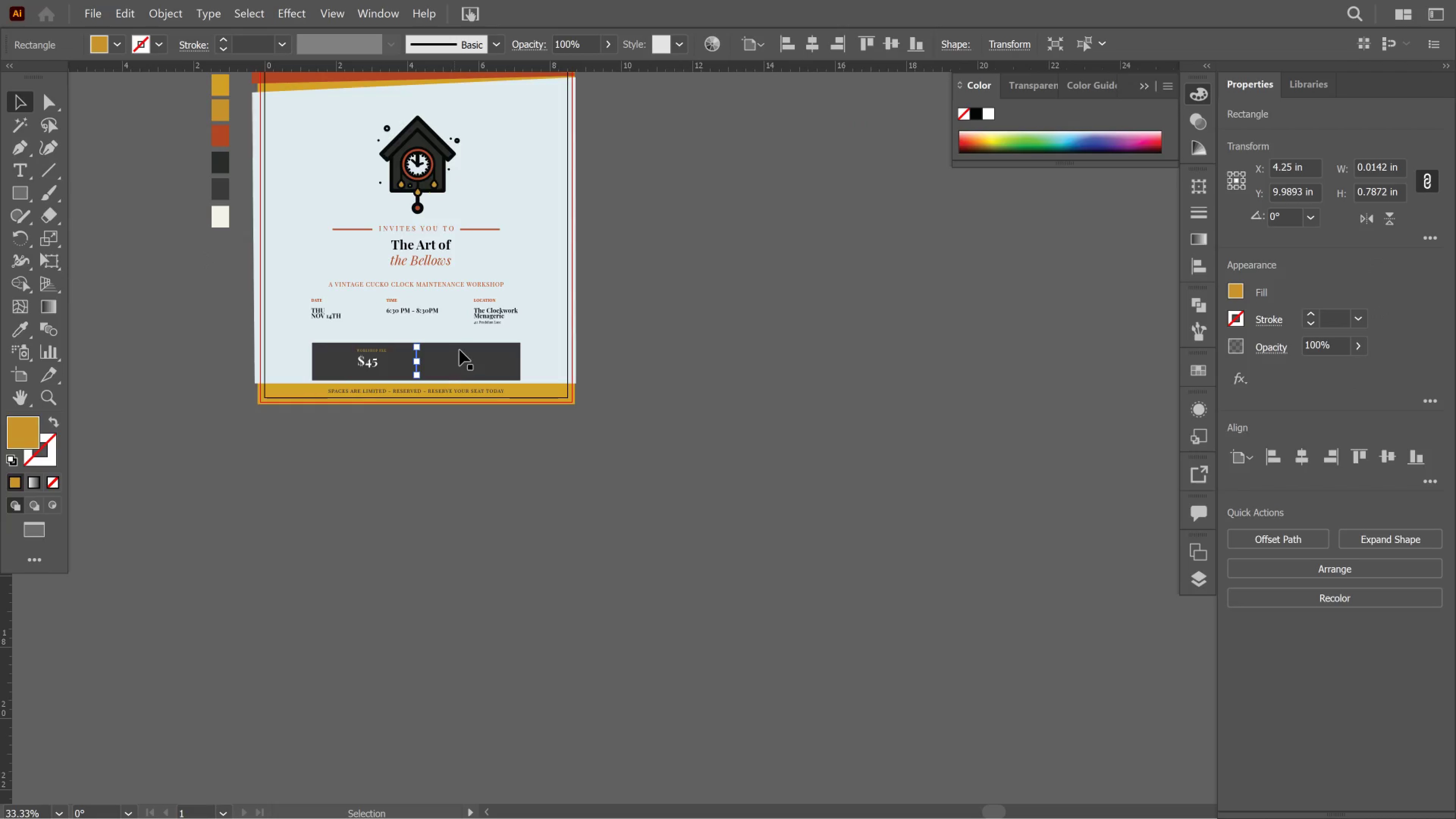 
scroll: coordinate [483, 388], scroll_direction: up, amount: 1.0
 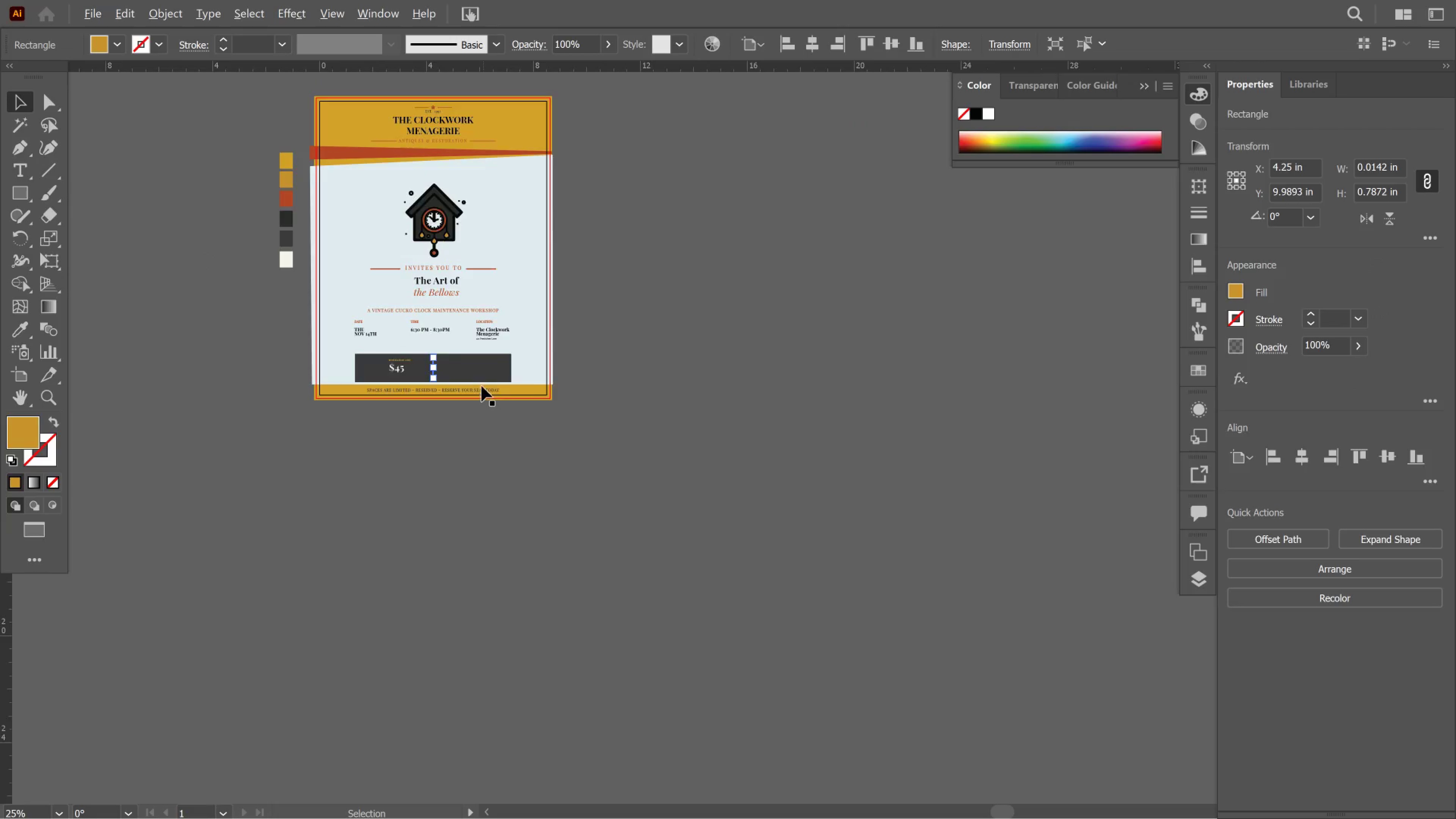 
key(Alt+AltLeft)
 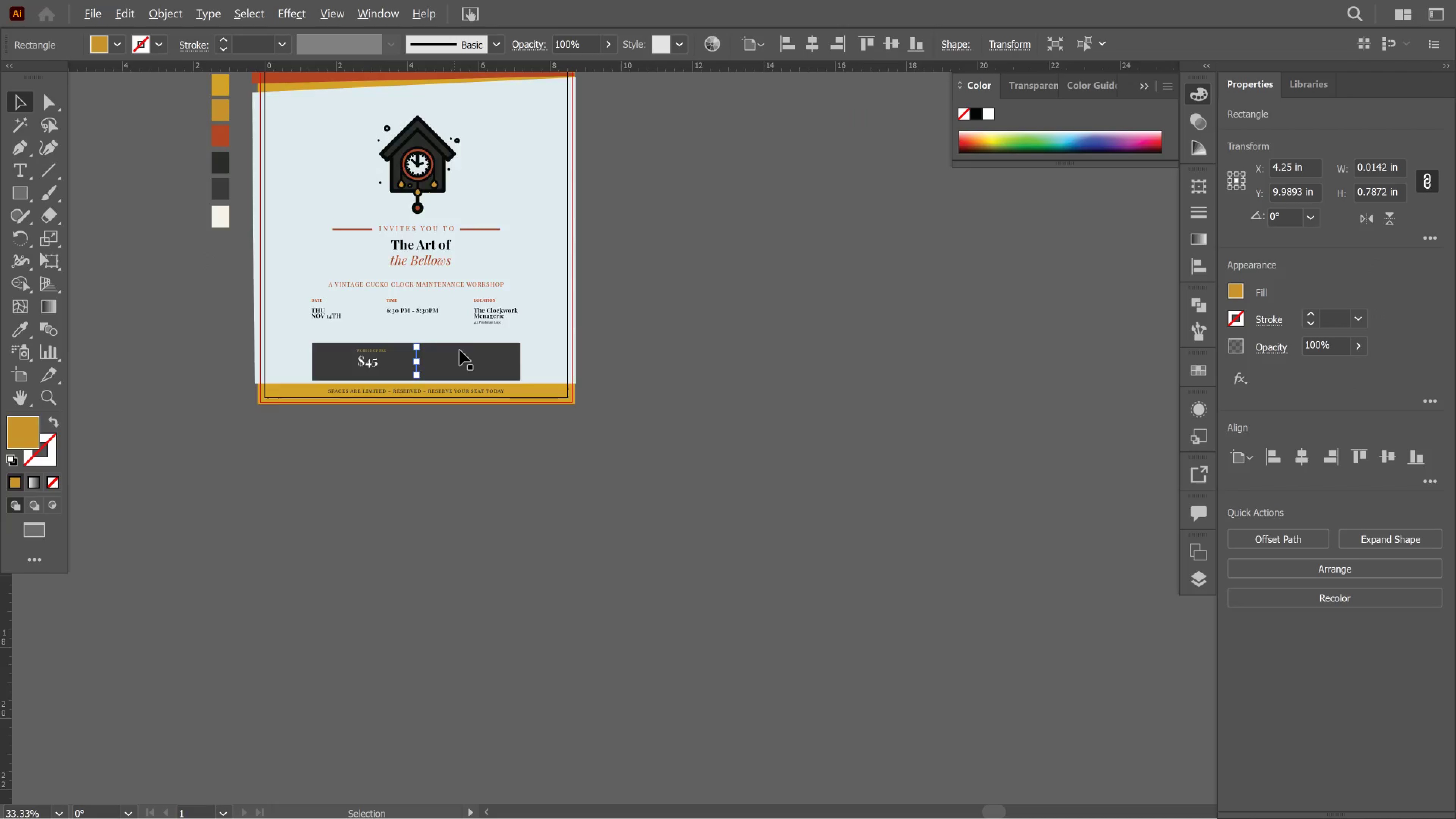 
scroll: coordinate [460, 350], scroll_direction: up, amount: 2.0
 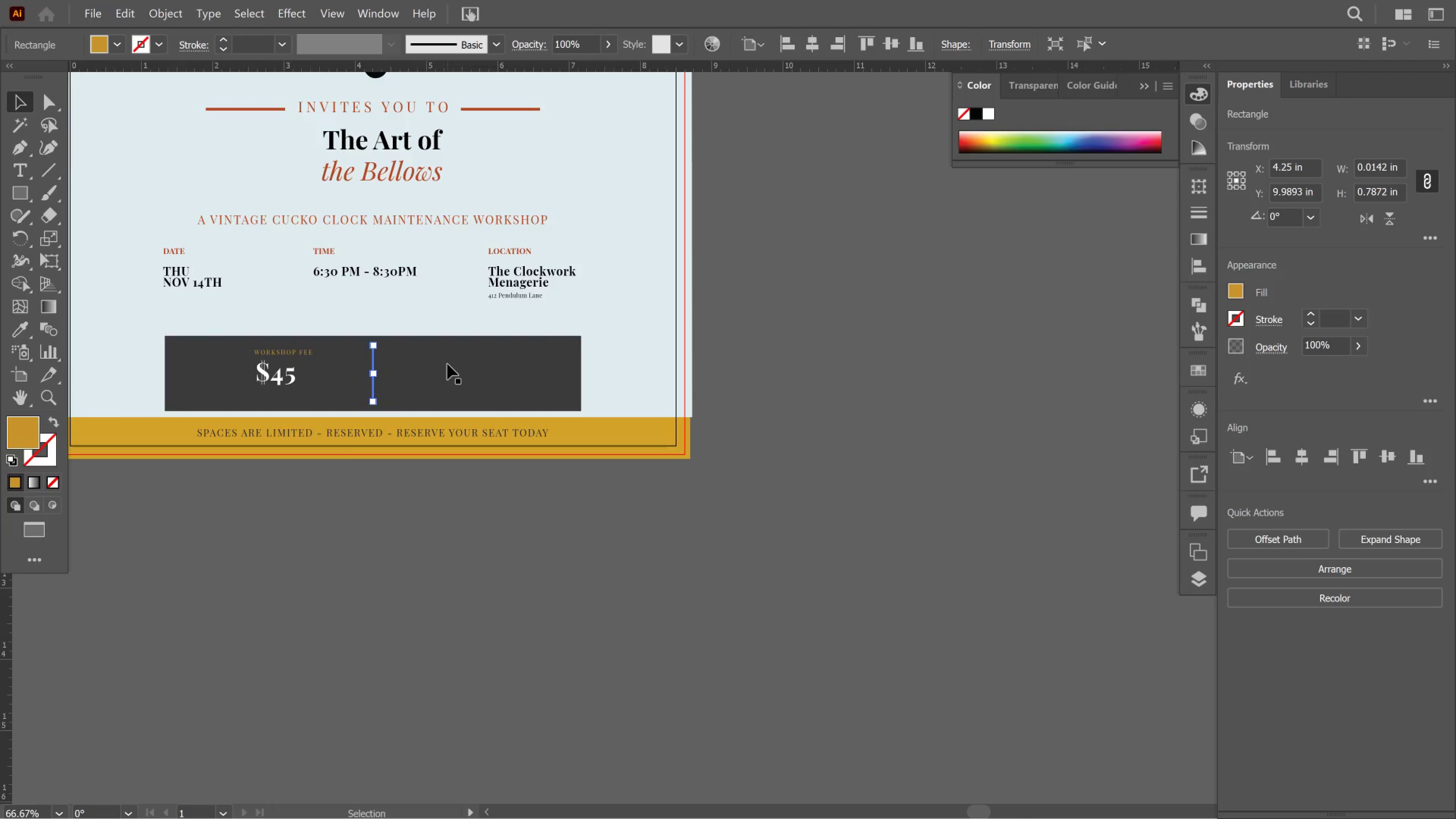 
key(Alt+AltLeft)
 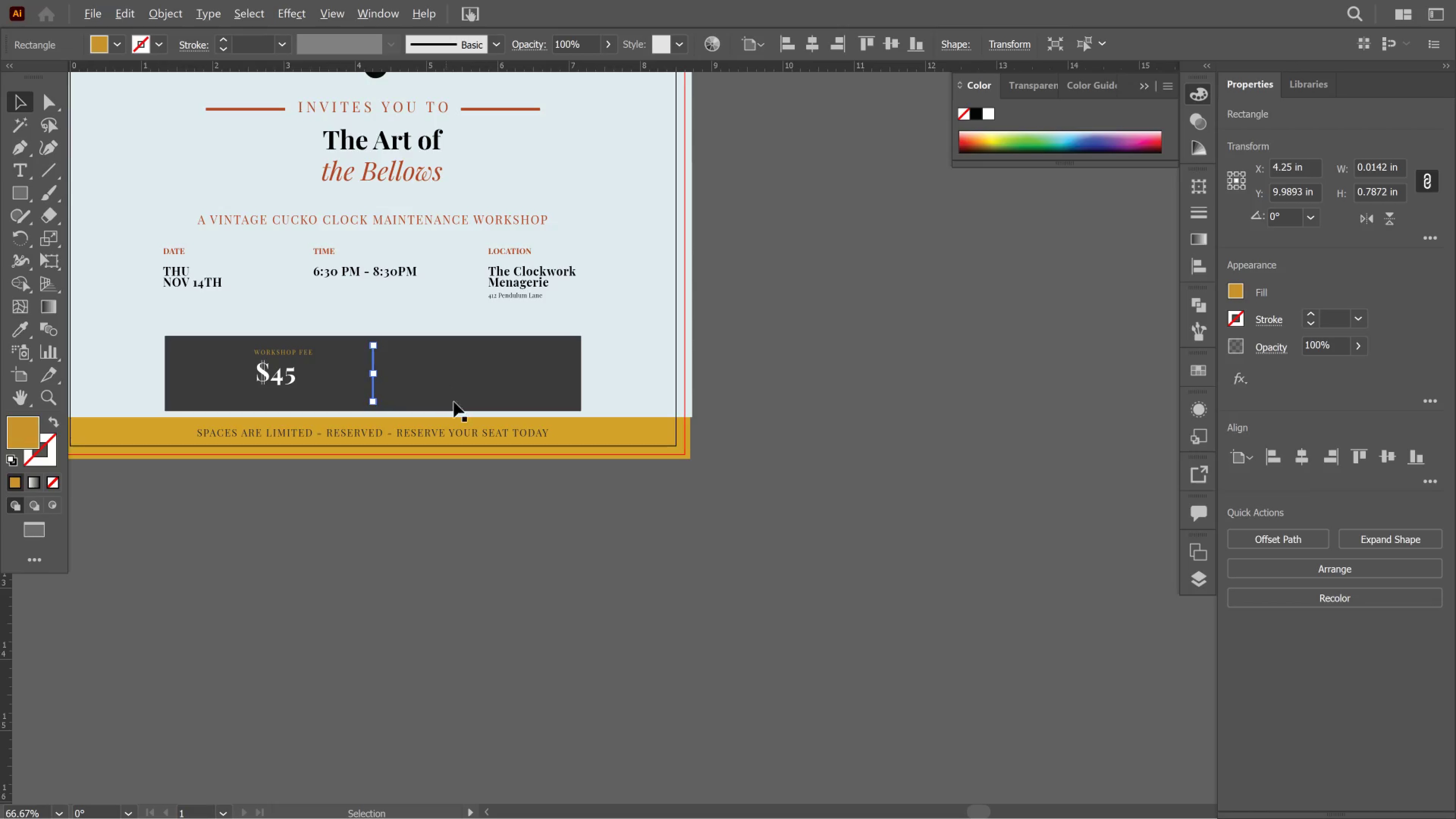 
hold_key(key=AltLeft, duration=0.48)
scroll: coordinate [452, 420], scroll_direction: up, amount: 1.0
 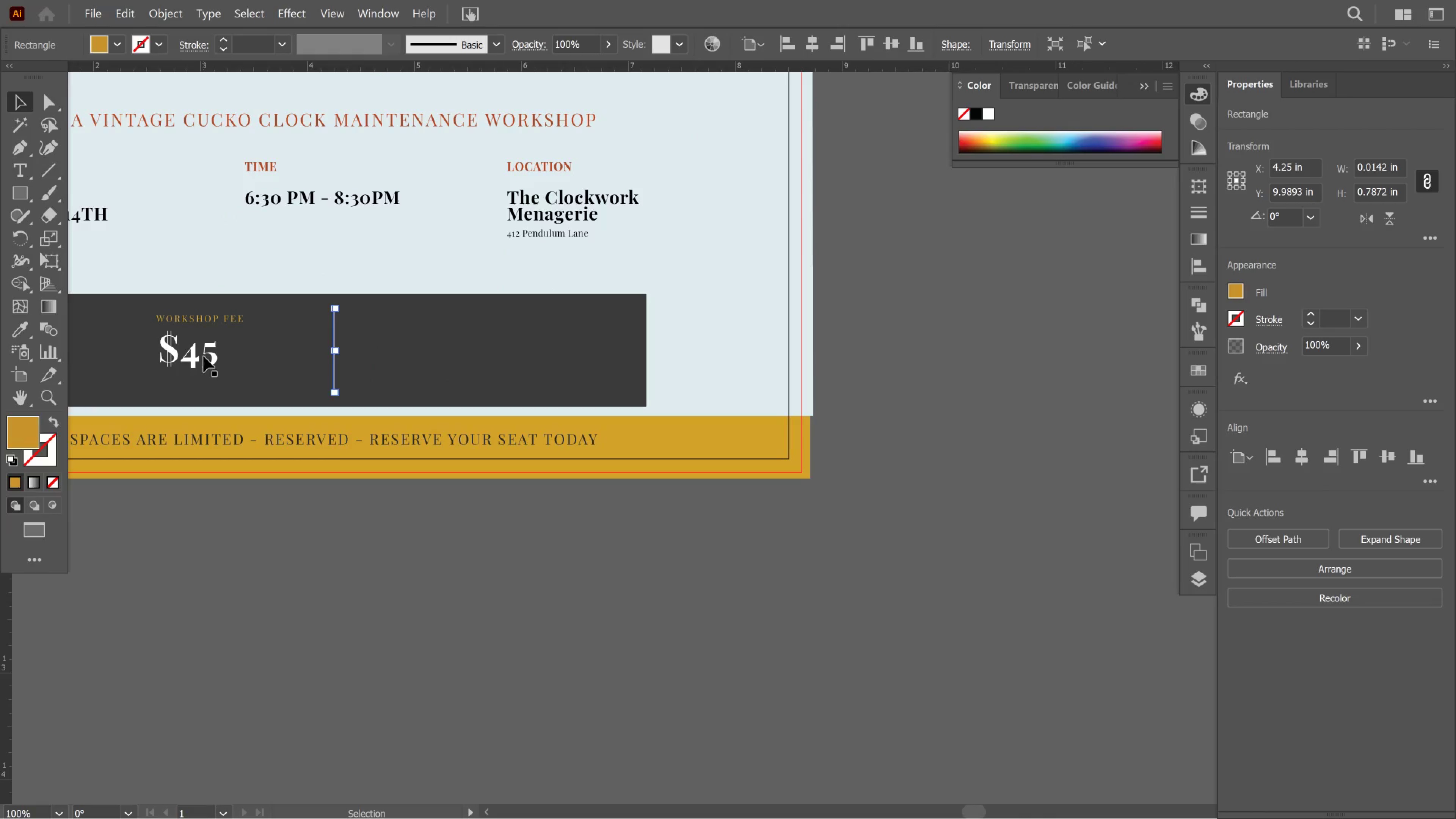 
hold_key(key=Space, duration=0.96)
 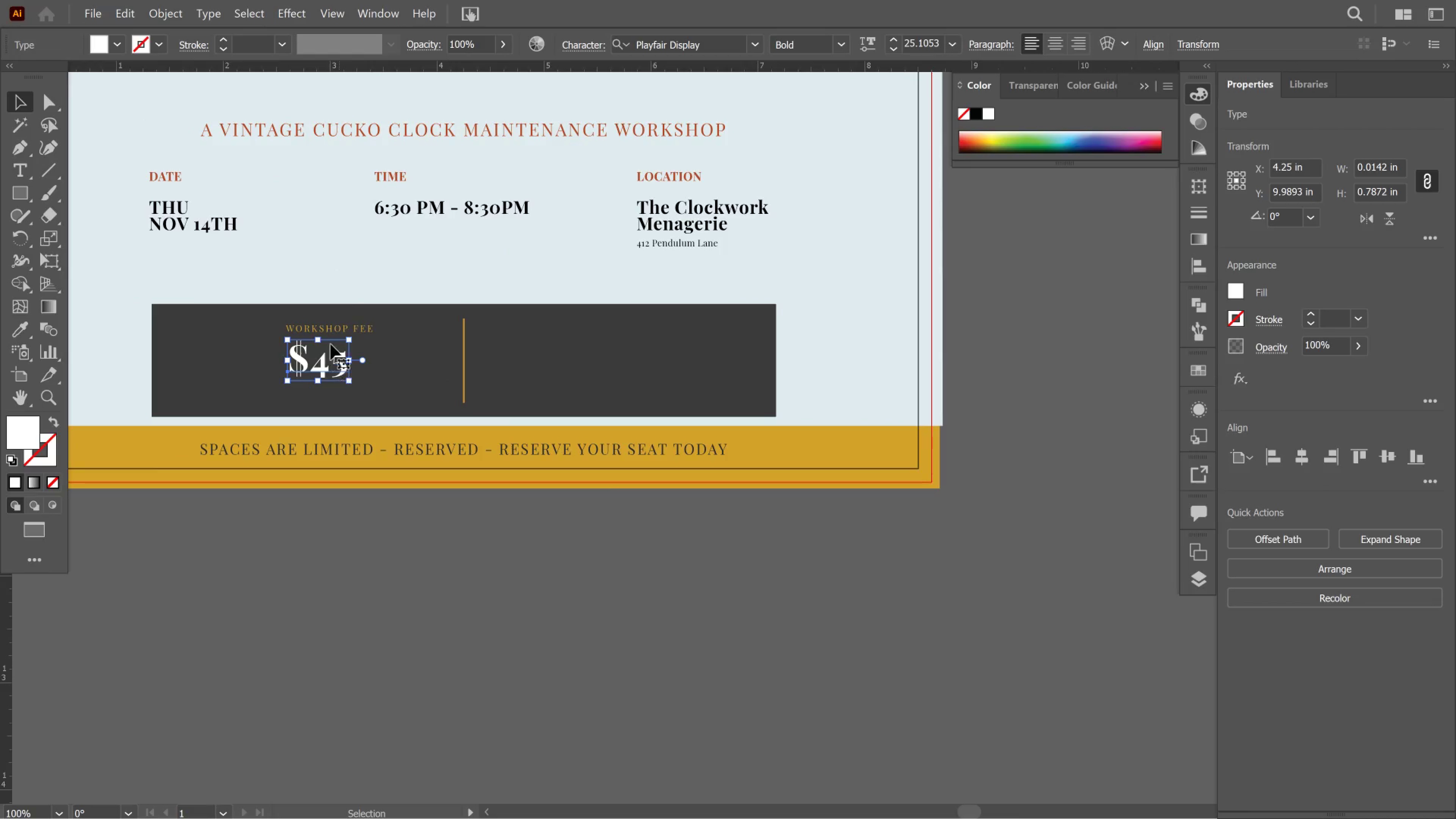 
left_click_drag(start_coordinate=[209, 351], to_coordinate=[339, 361])
 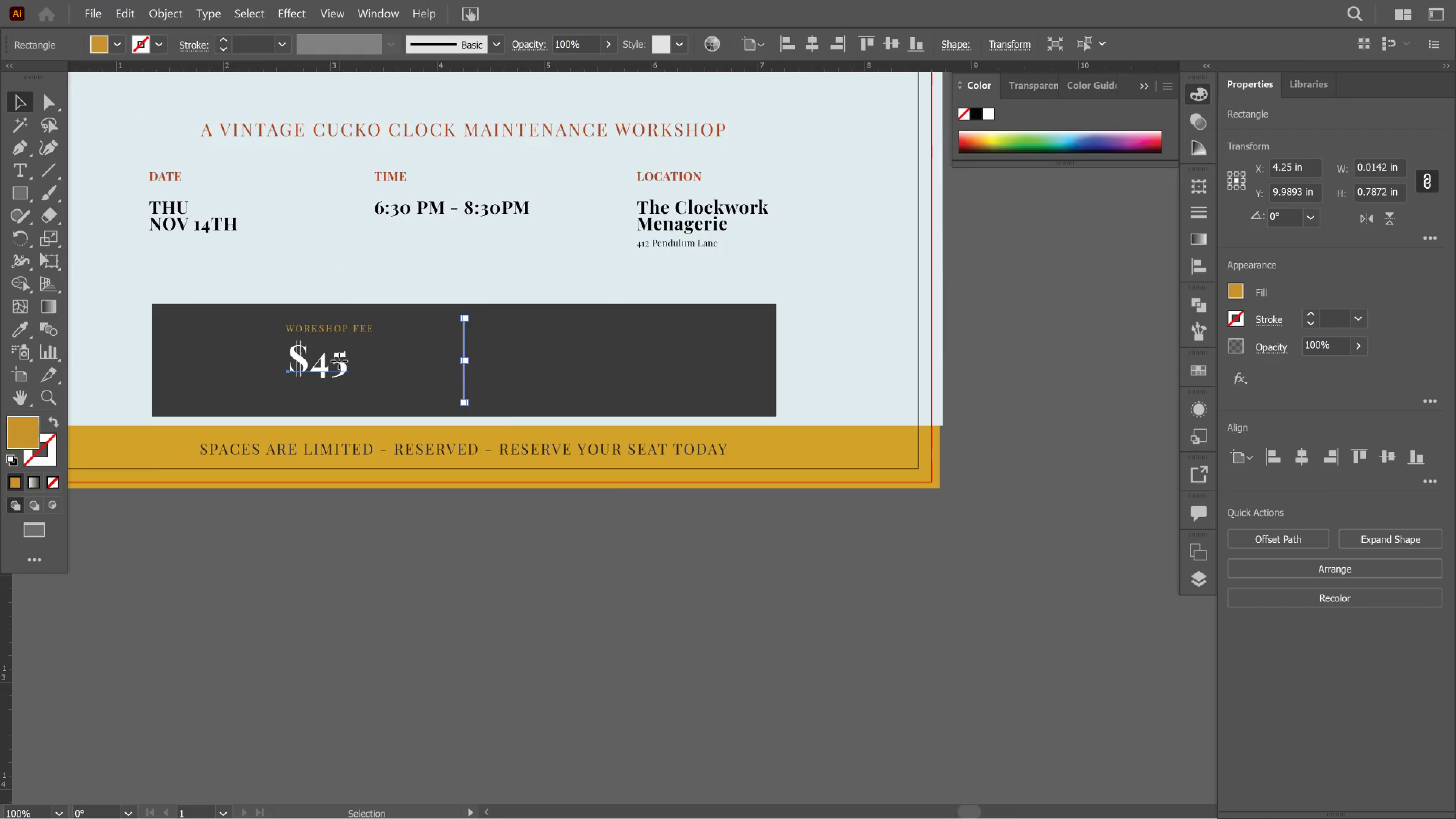 
left_click([339, 361])
 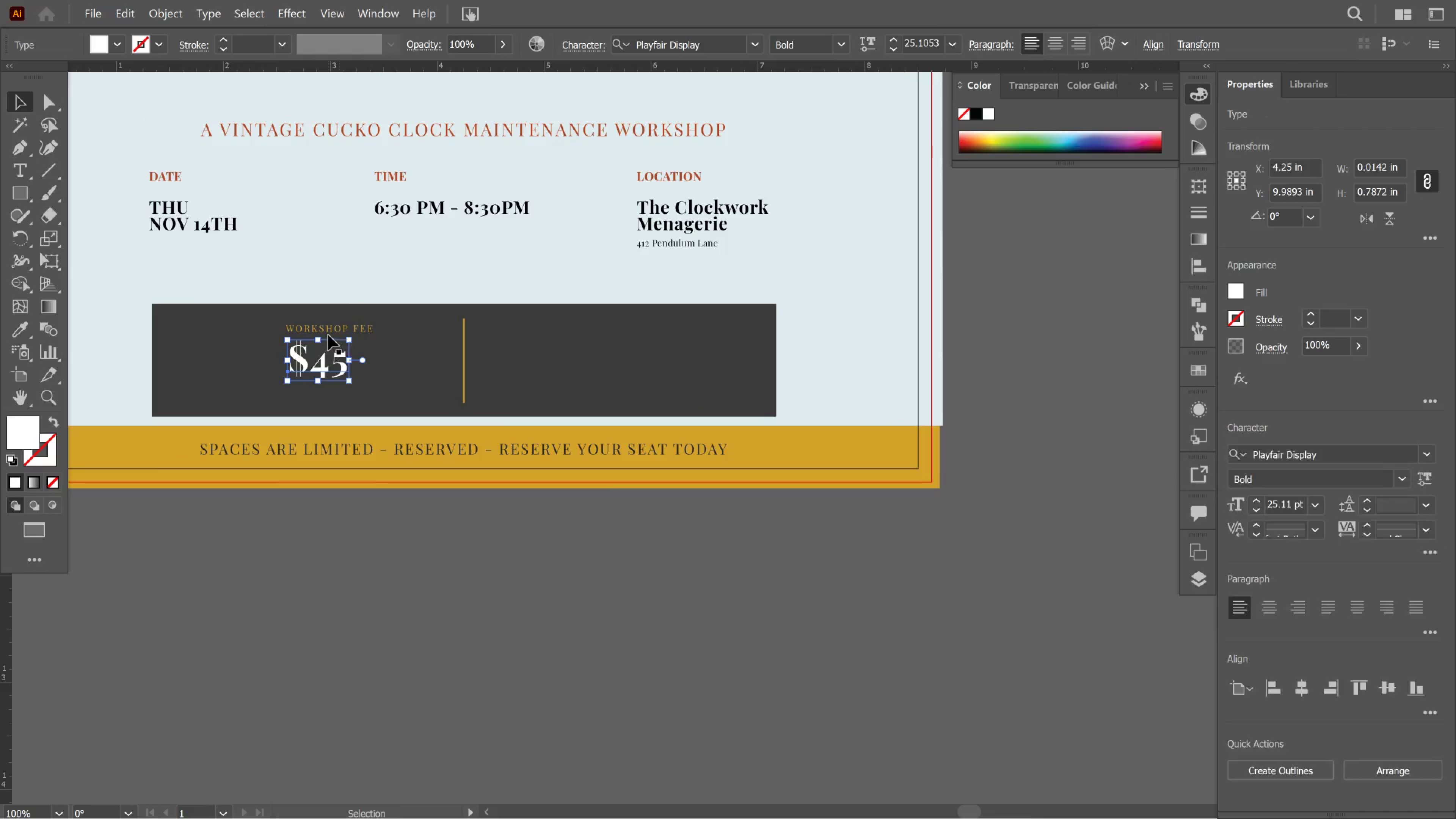 
hold_key(key=ShiftLeft, duration=0.58)
left_click([328, 330])
 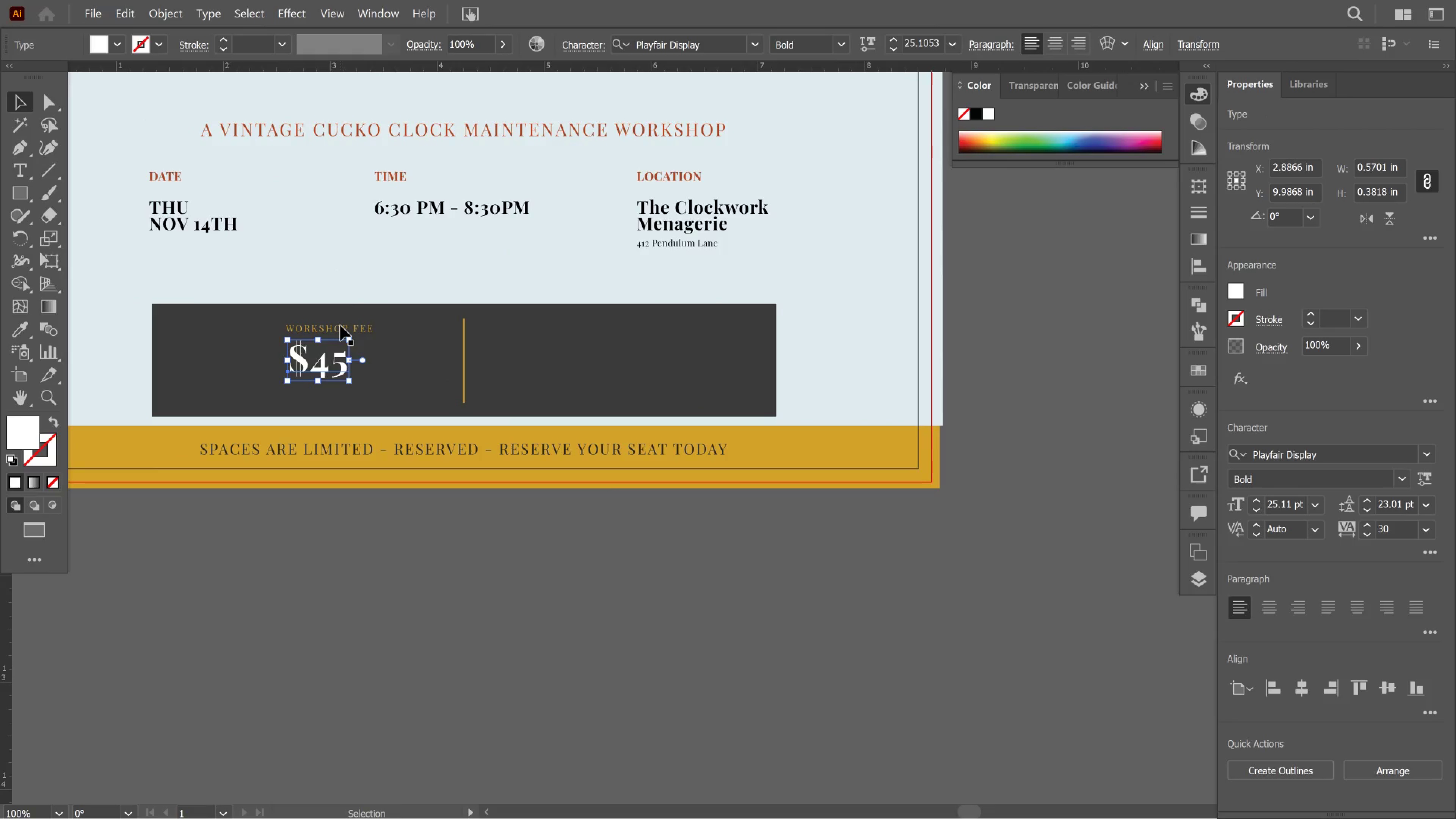 
hold_key(key=ShiftLeft, duration=0.66)
left_click([340, 325])
 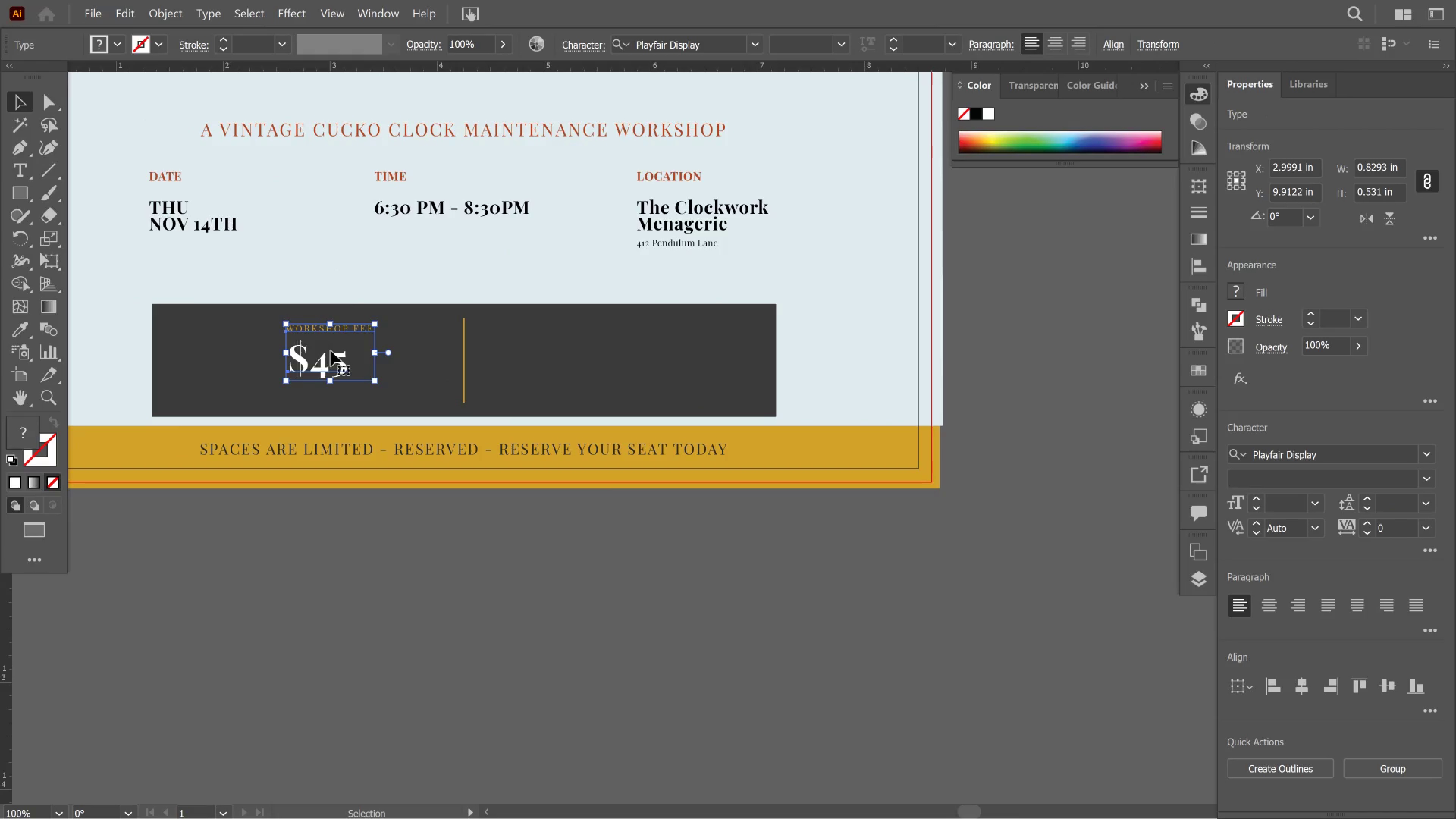 
hold_key(key=AltLeft, duration=4.47)
left_click_drag(start_coordinate=[331, 351], to_coordinate=[680, 383])
 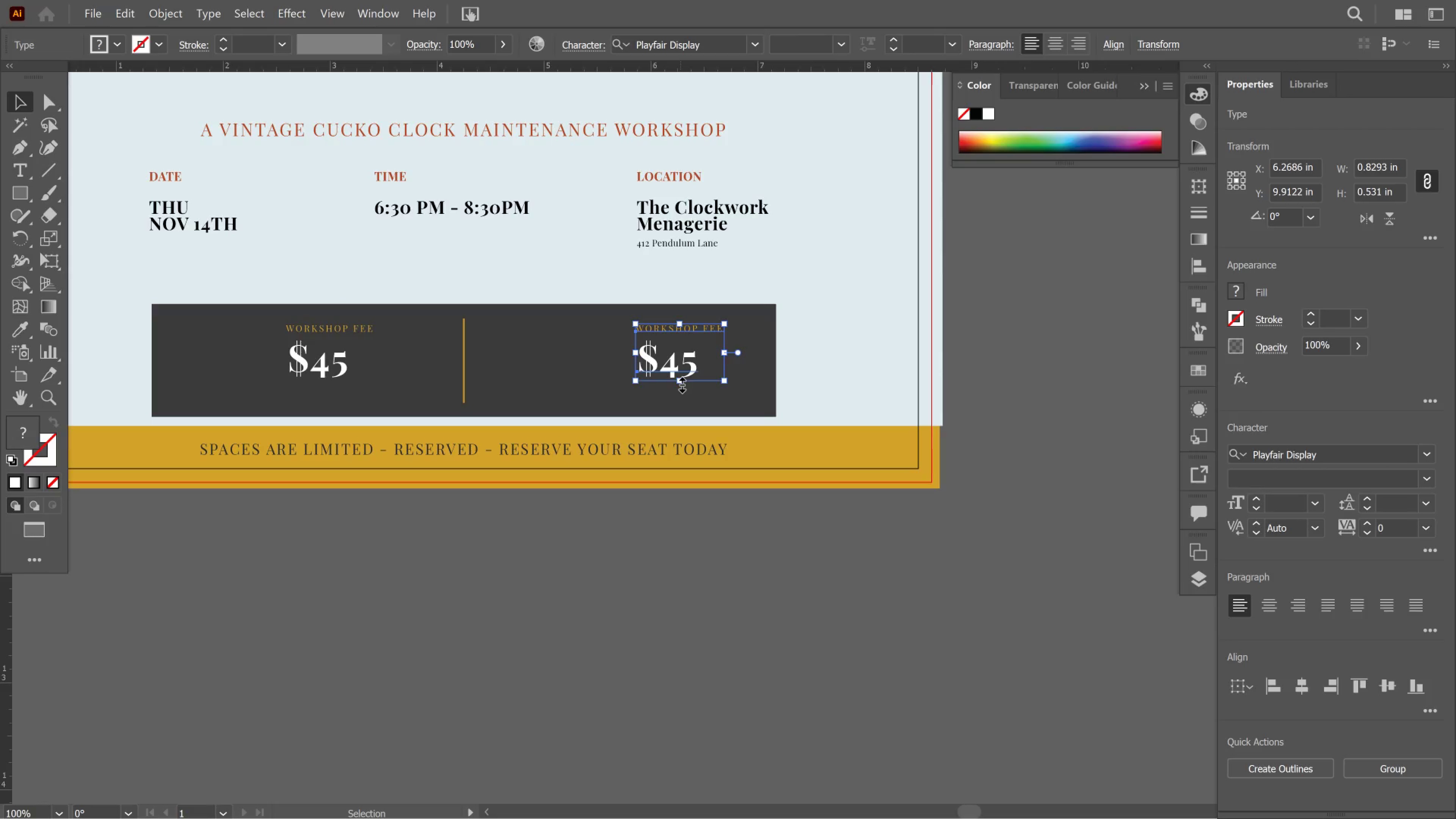 
hold_key(key=ShiftLeft, duration=3.54)
 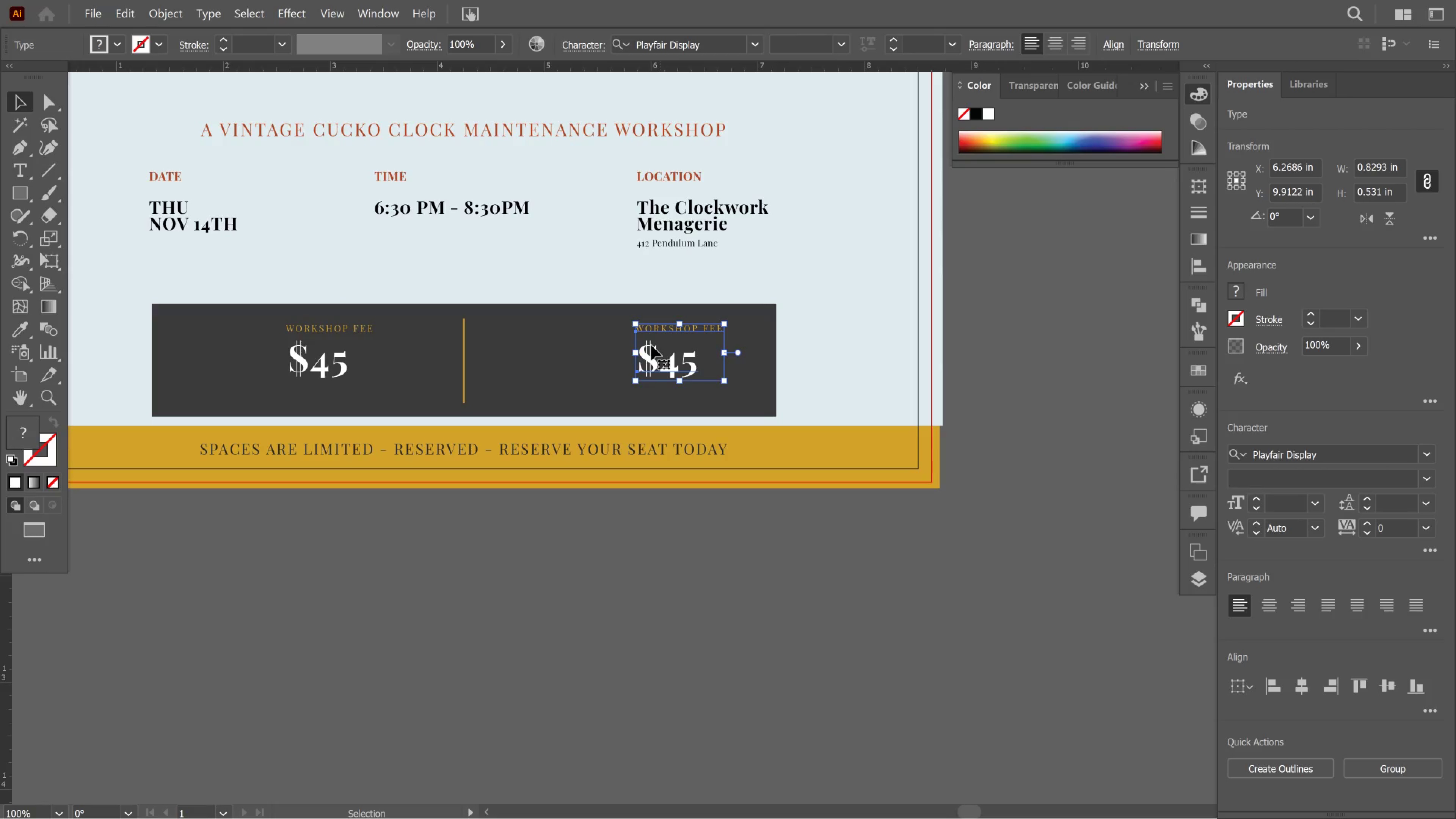 
wait(5.9)
 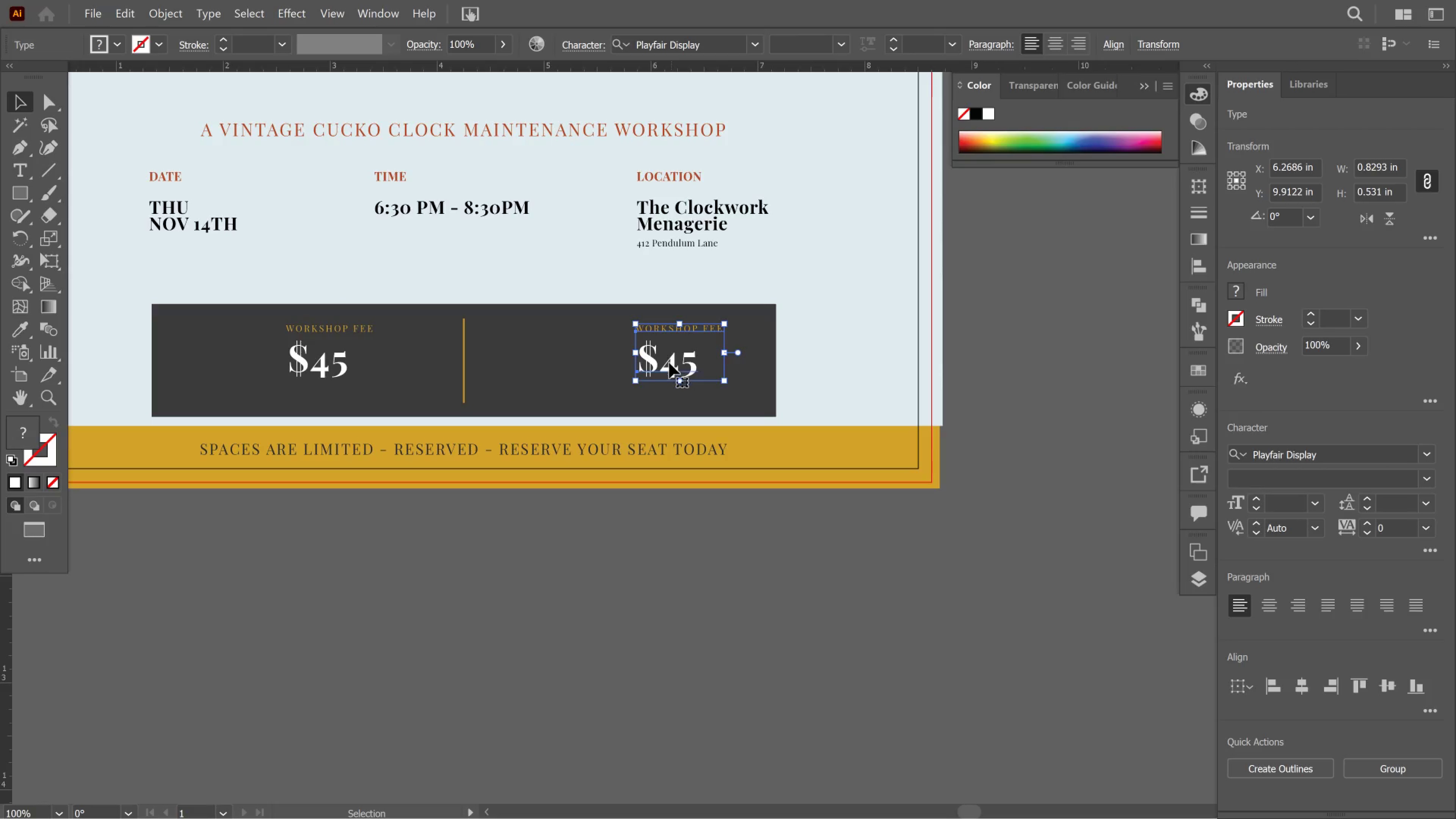 
left_click_drag(start_coordinate=[650, 355], to_coordinate=[594, 358])
 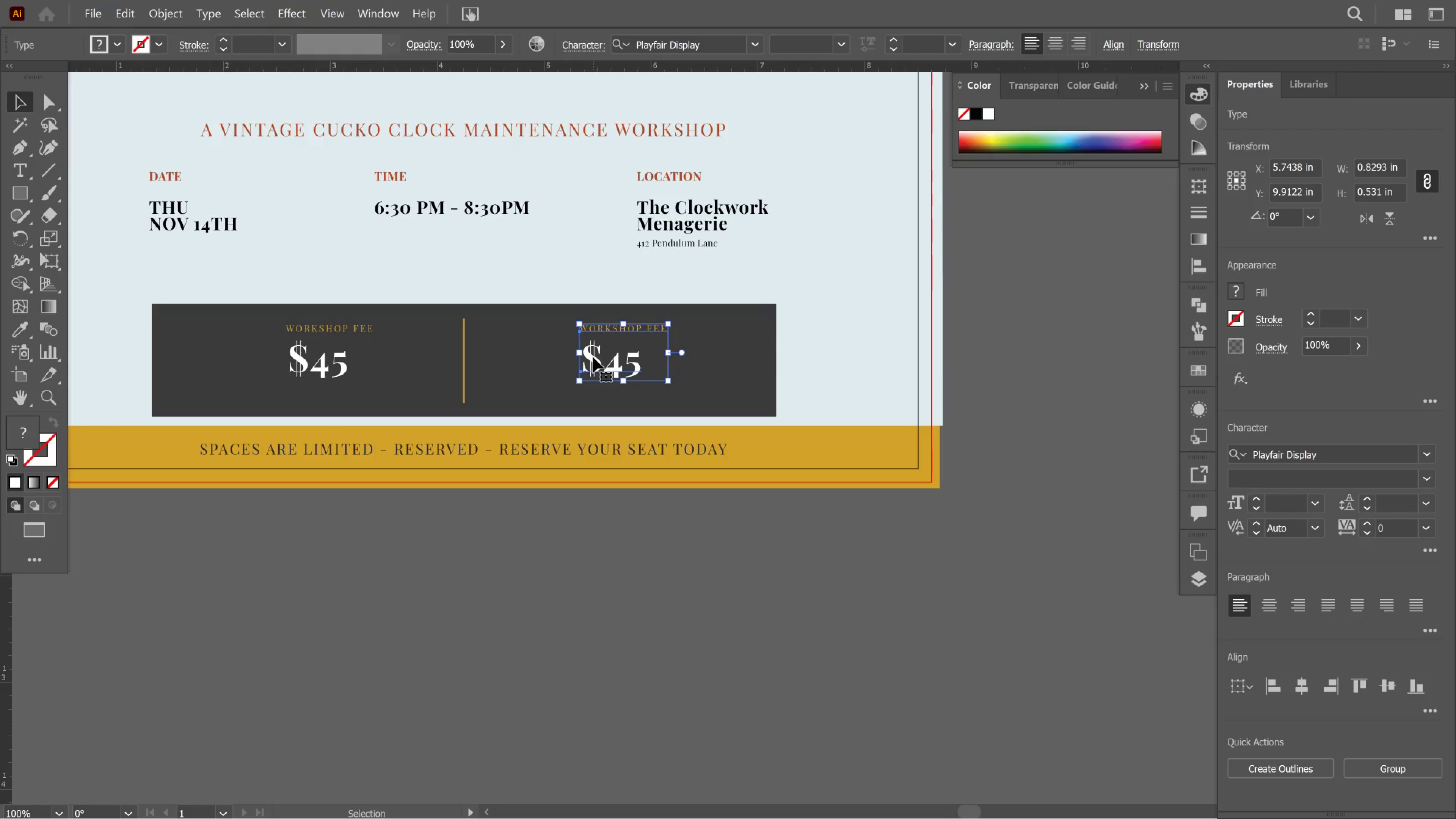 
hold_key(key=ShiftLeft, duration=1.36)
 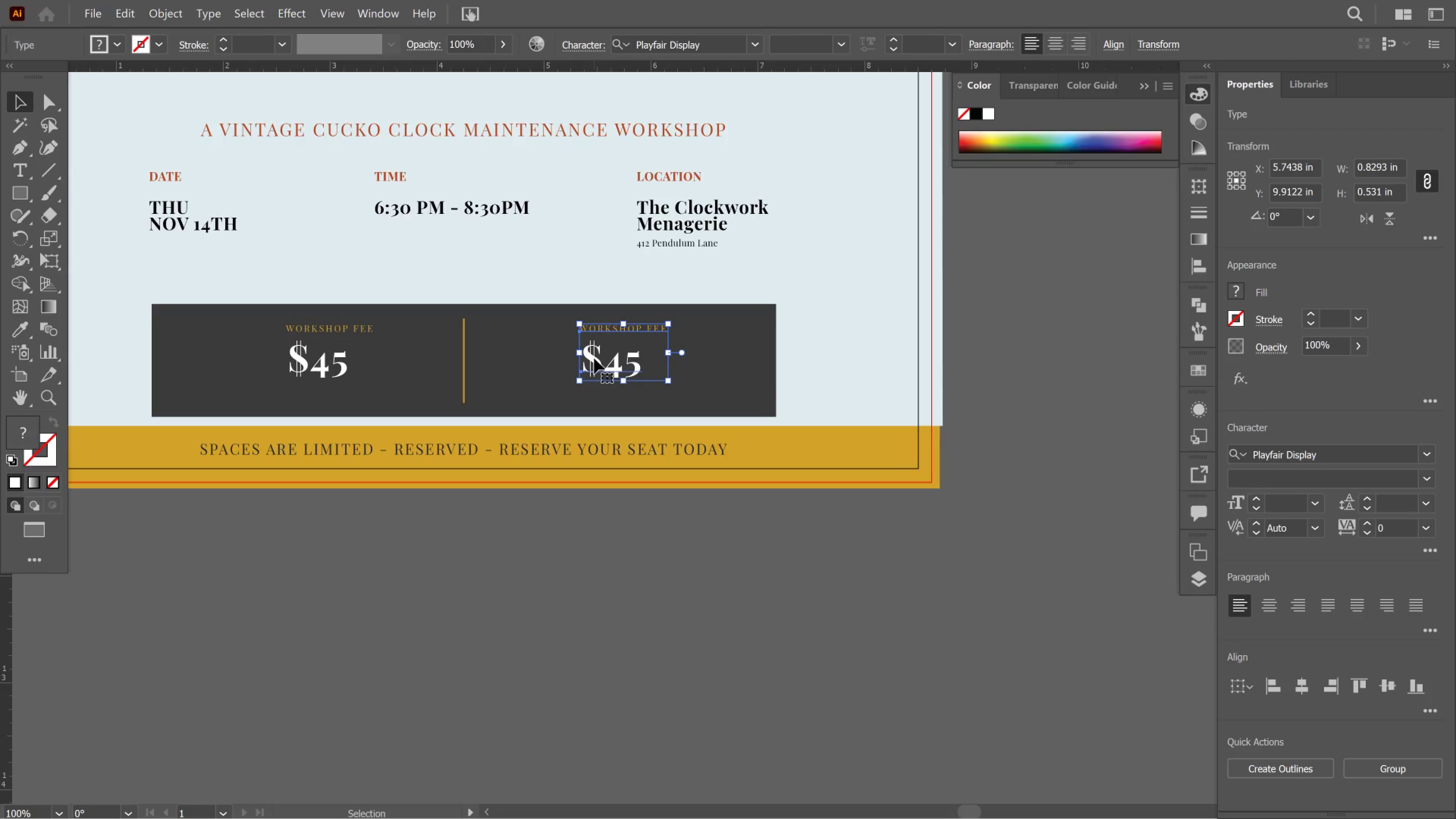 
key(T)
 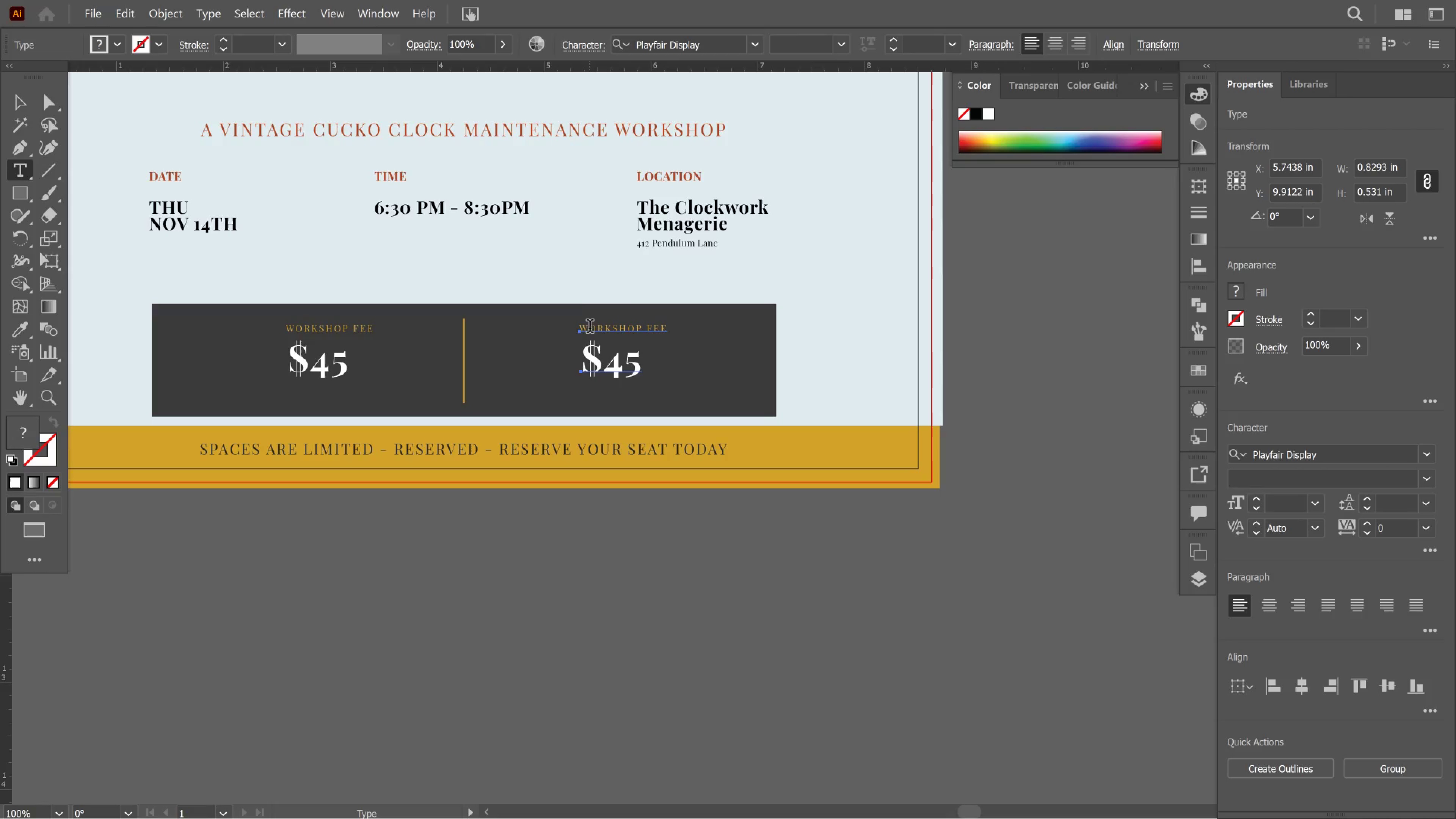 
key(Control+A)
 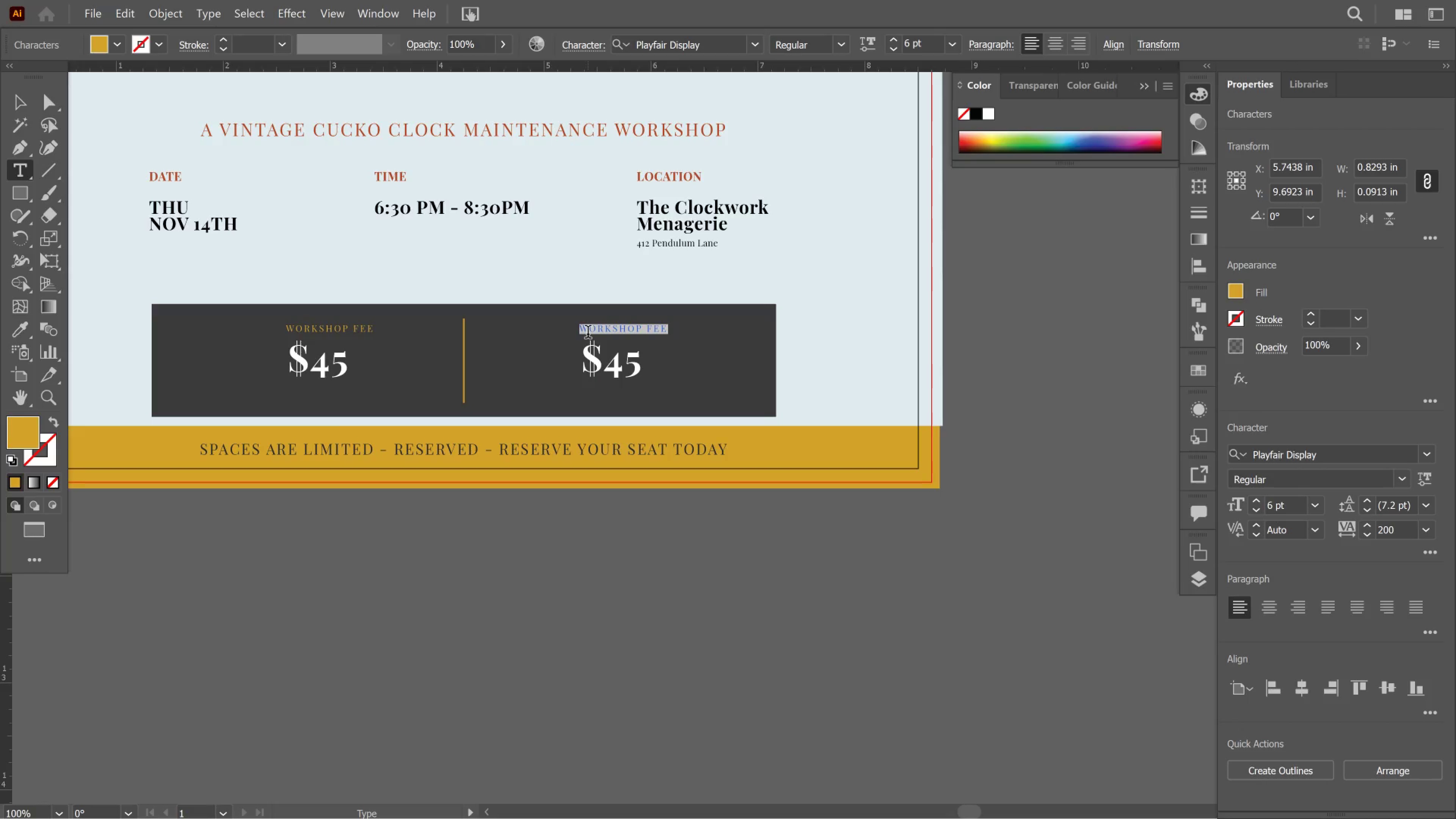 
type(INCLUDES)
 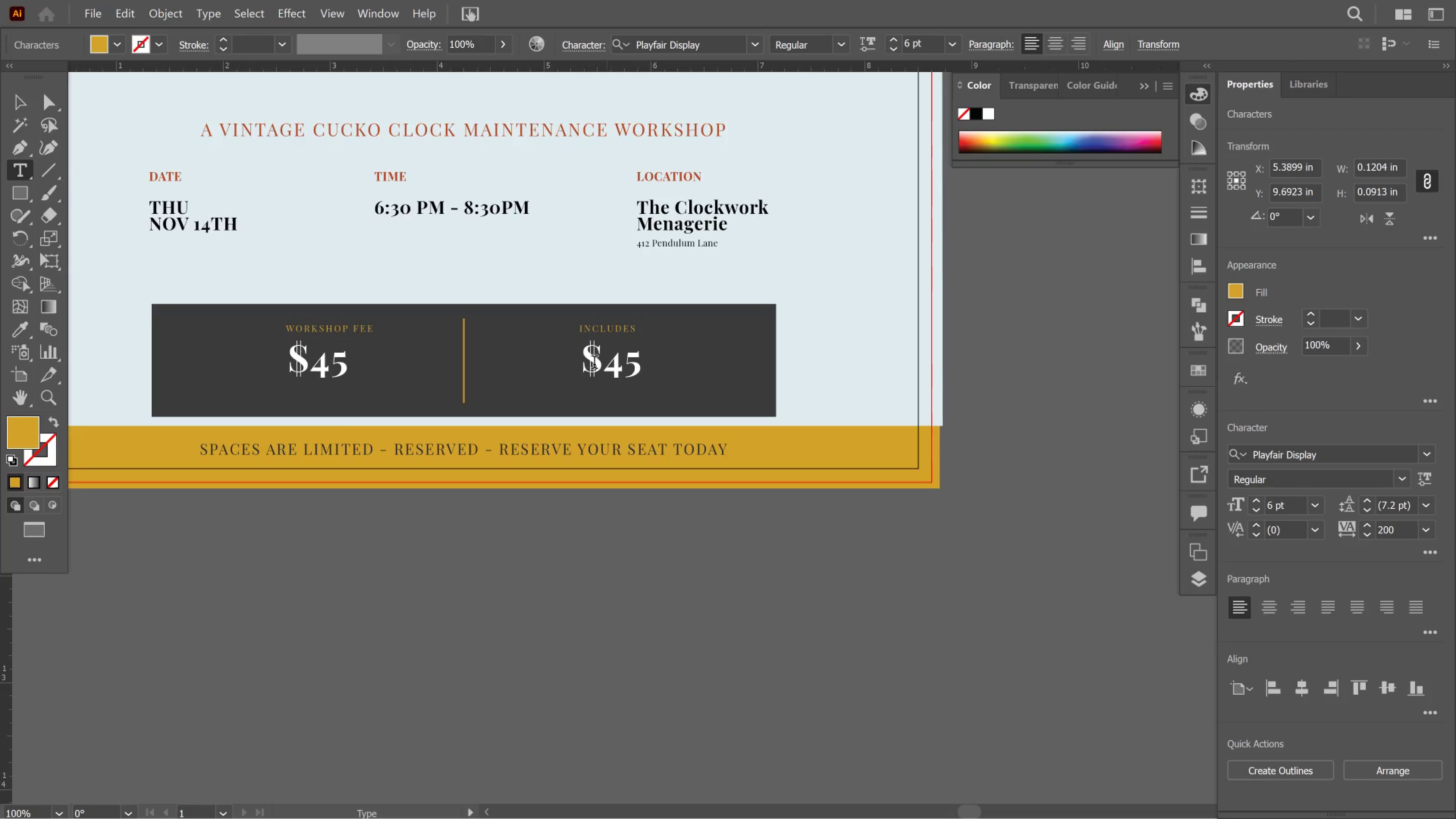 
left_click_drag(start_coordinate=[583, 369], to_coordinate=[683, 381])
 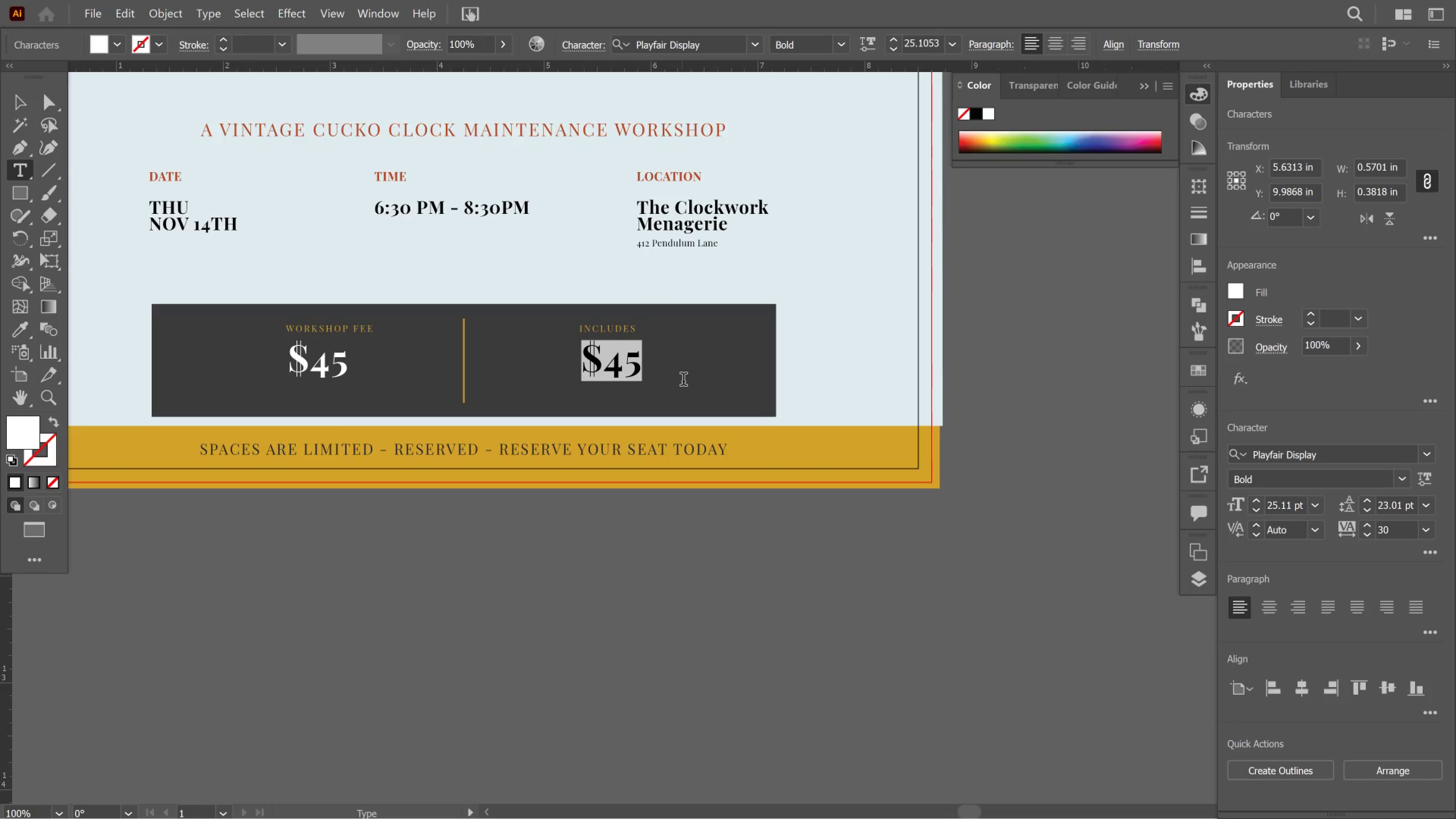 
type(COMPLETE)
 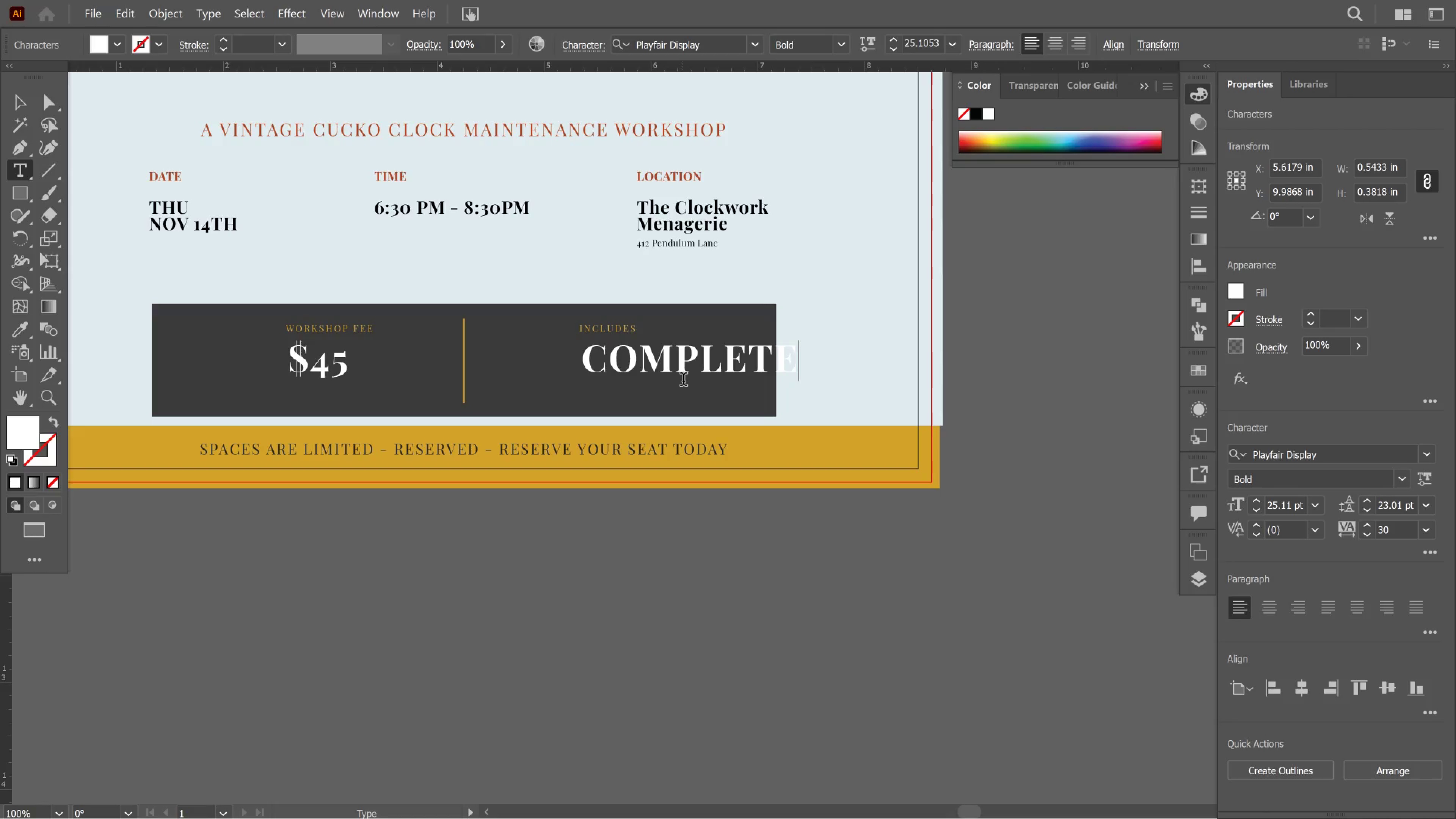 
key(Control+A)
 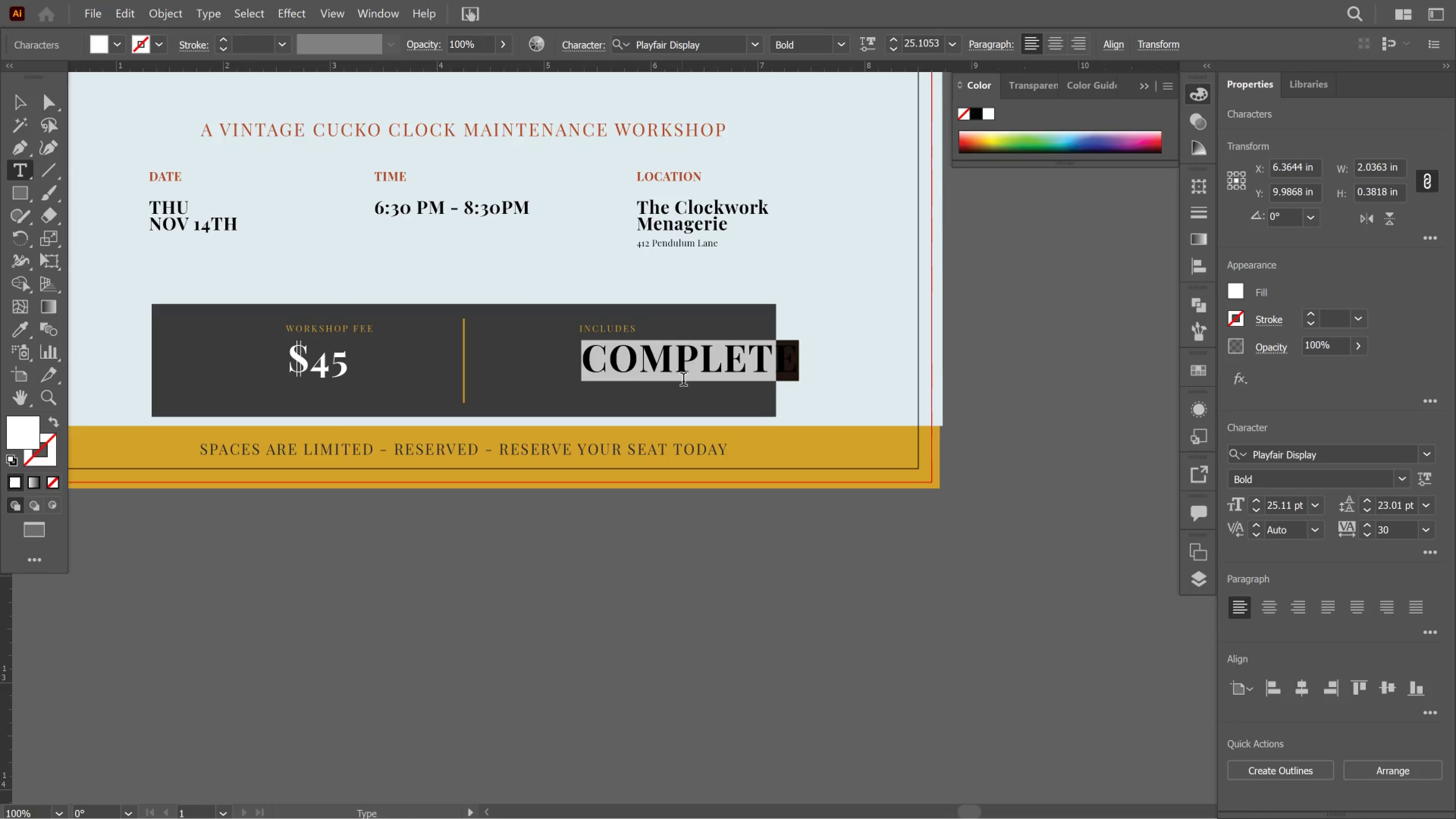 
type(Complete Ce)
key(Backspace)
type(leaning Kit)
 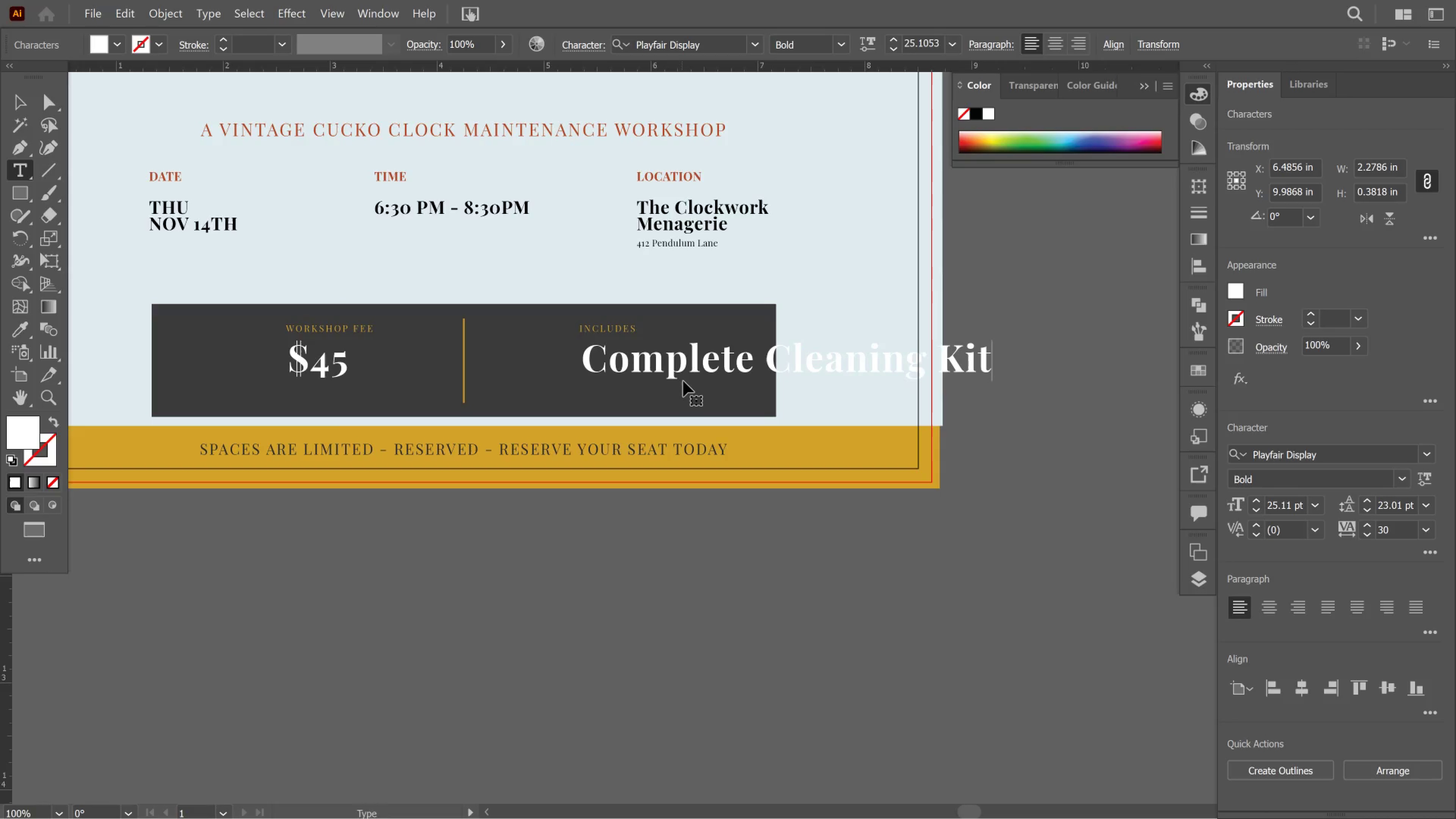 
key(Control+A)
 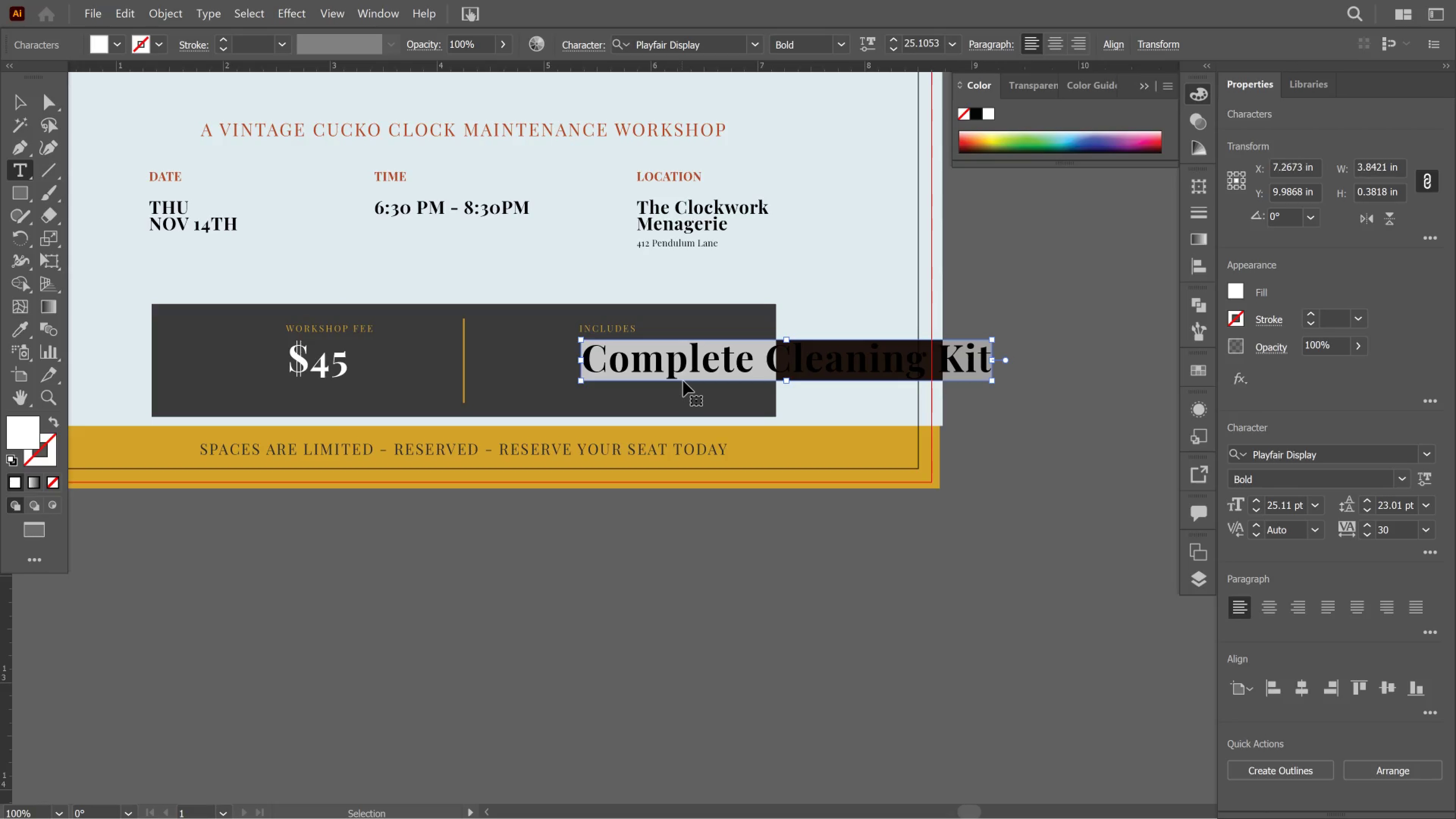 
key(Control+Shift+Comma)
 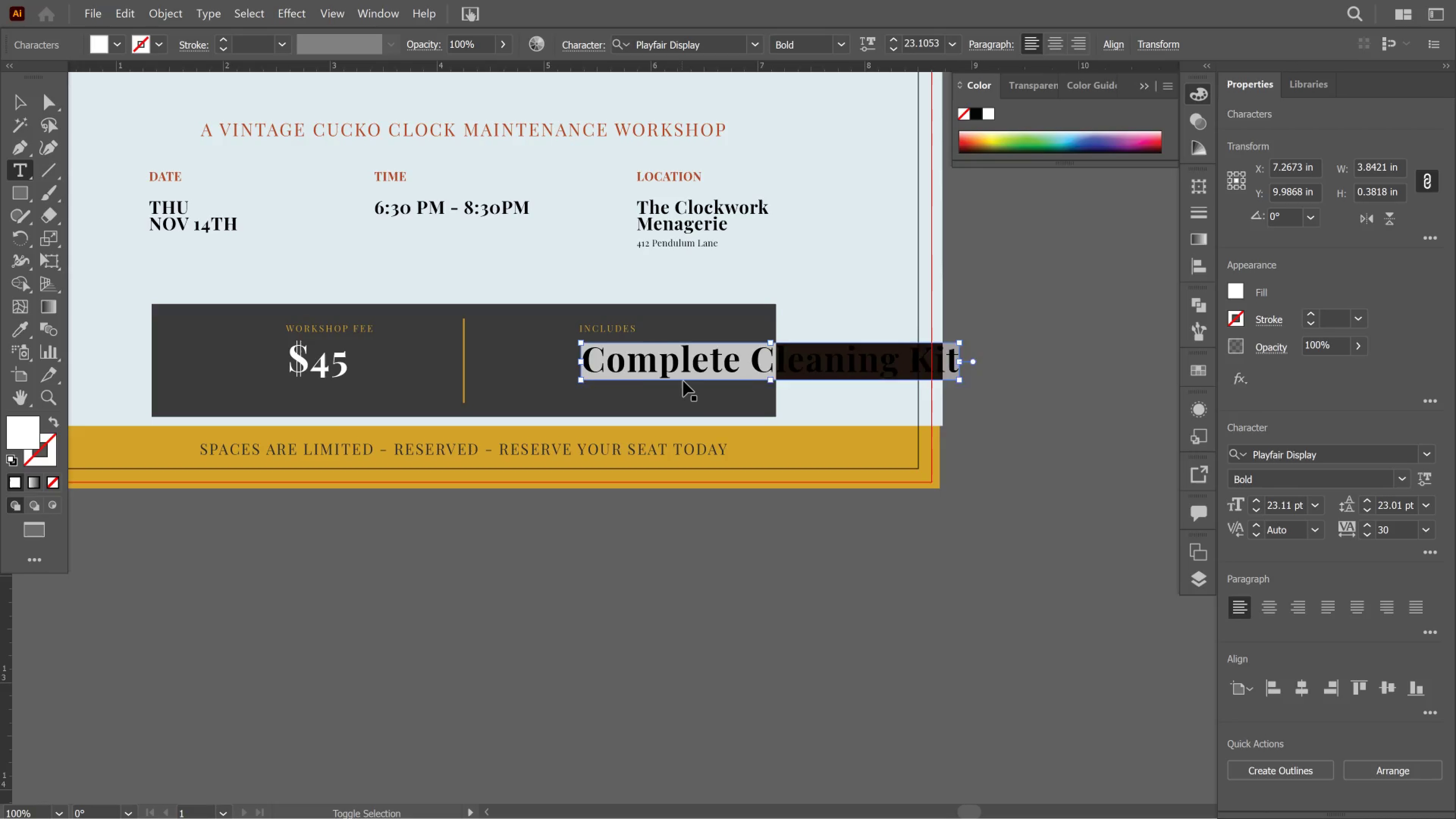 
key(Control+Shift+Comma)
 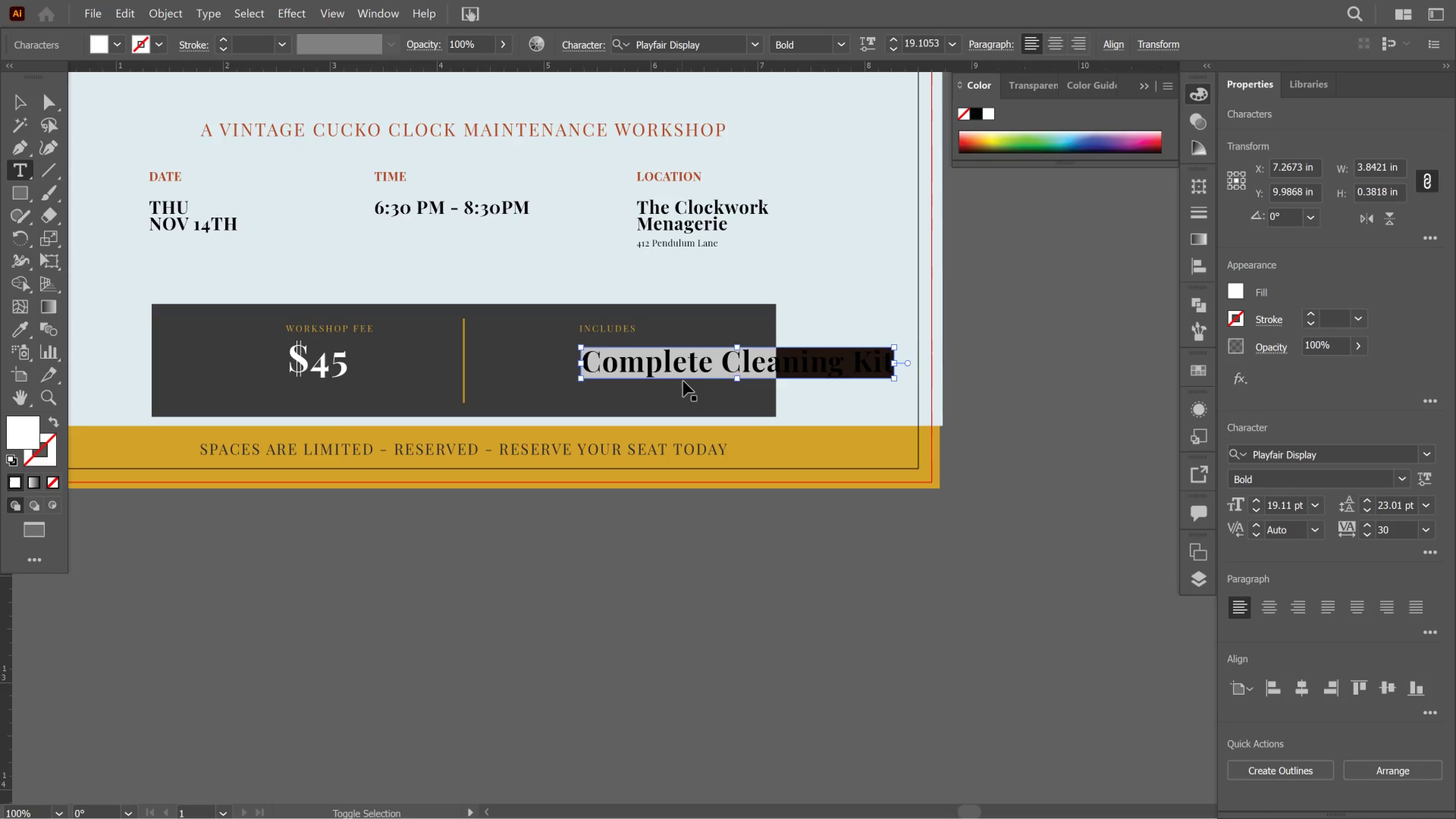 
key(Control+Shift+Comma)
 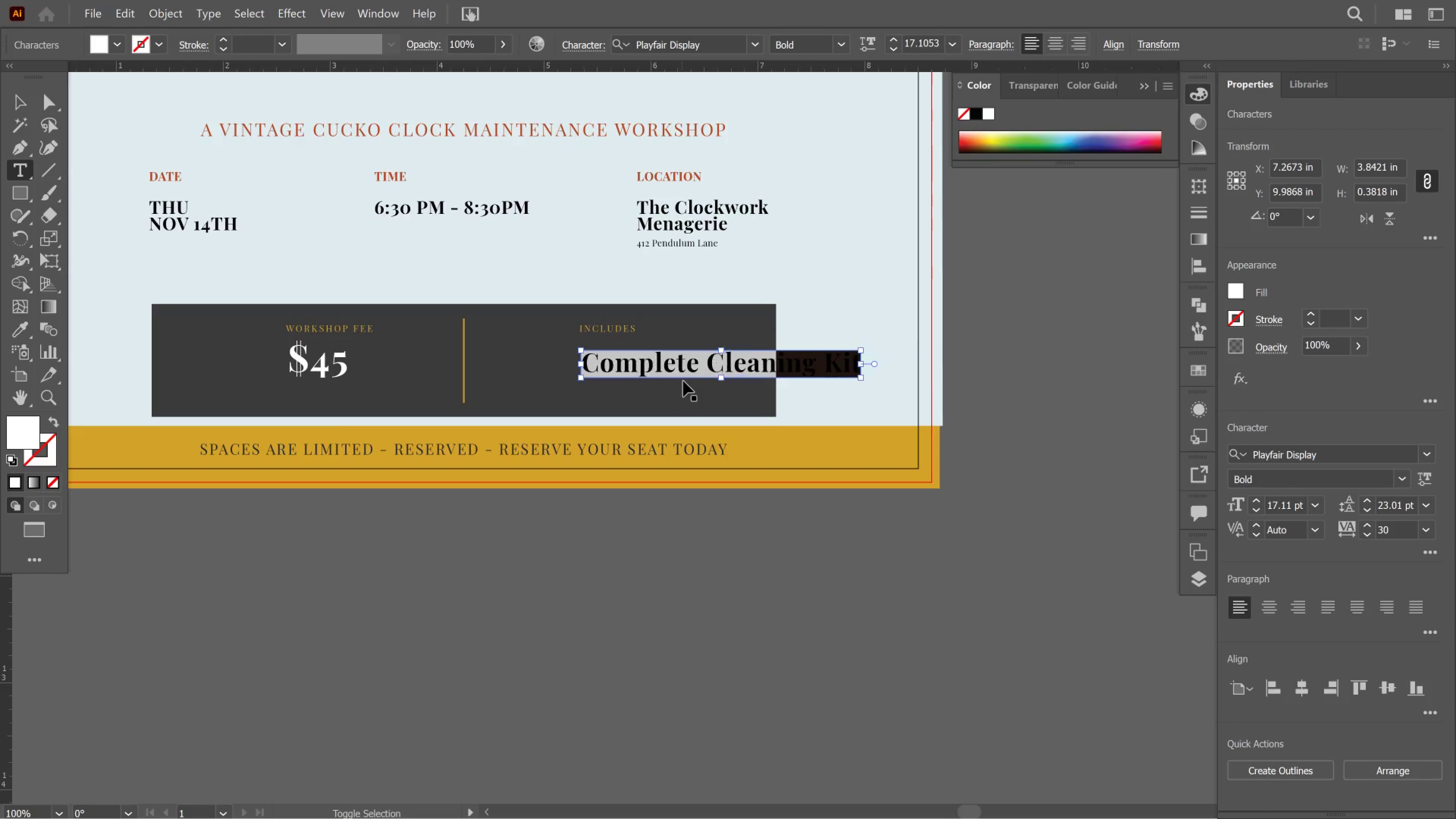 
key(Control+Shift+Comma)
 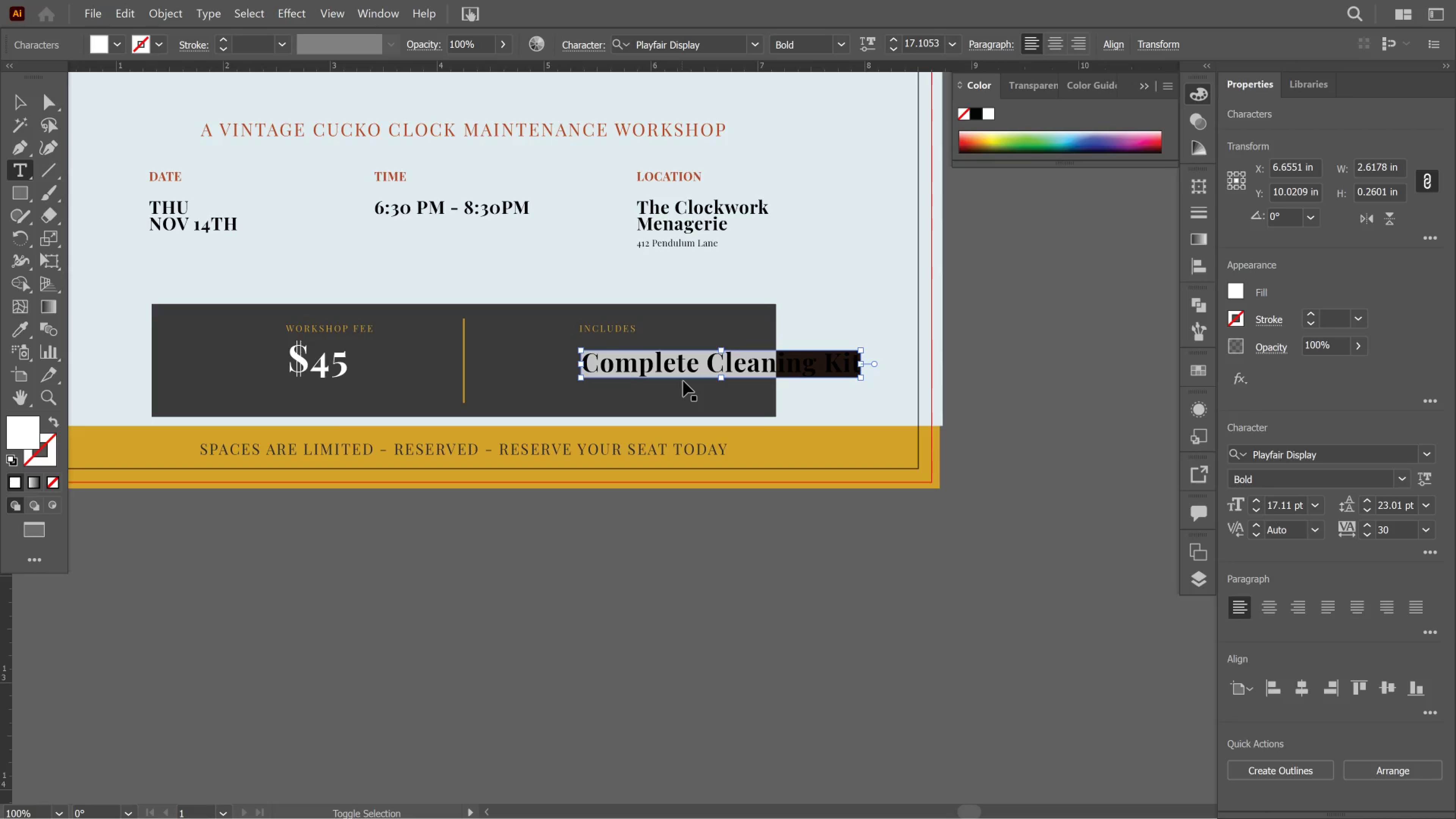 
key(Control+Shift+Comma)
 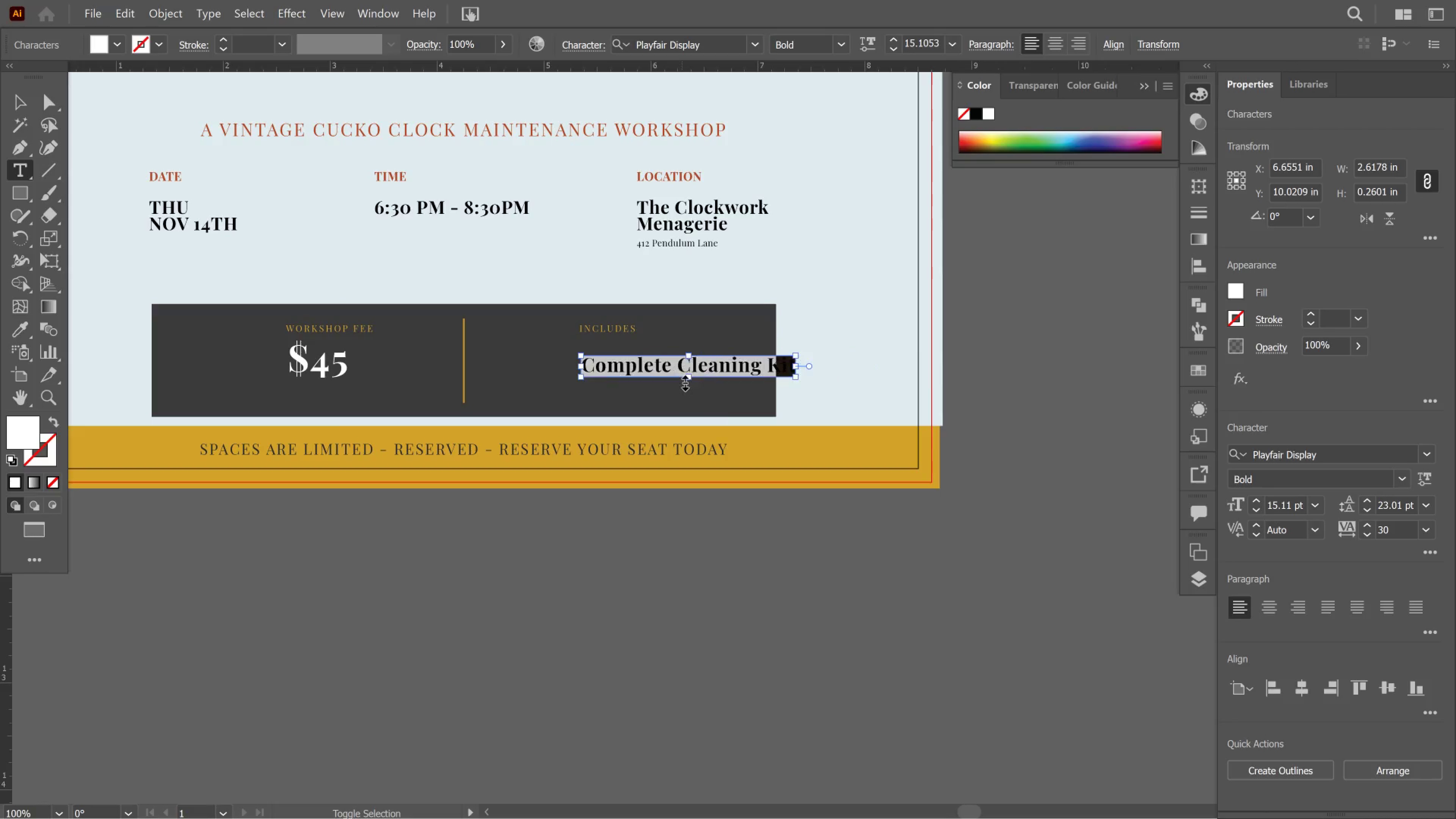 
key(Control+Shift+Comma)
 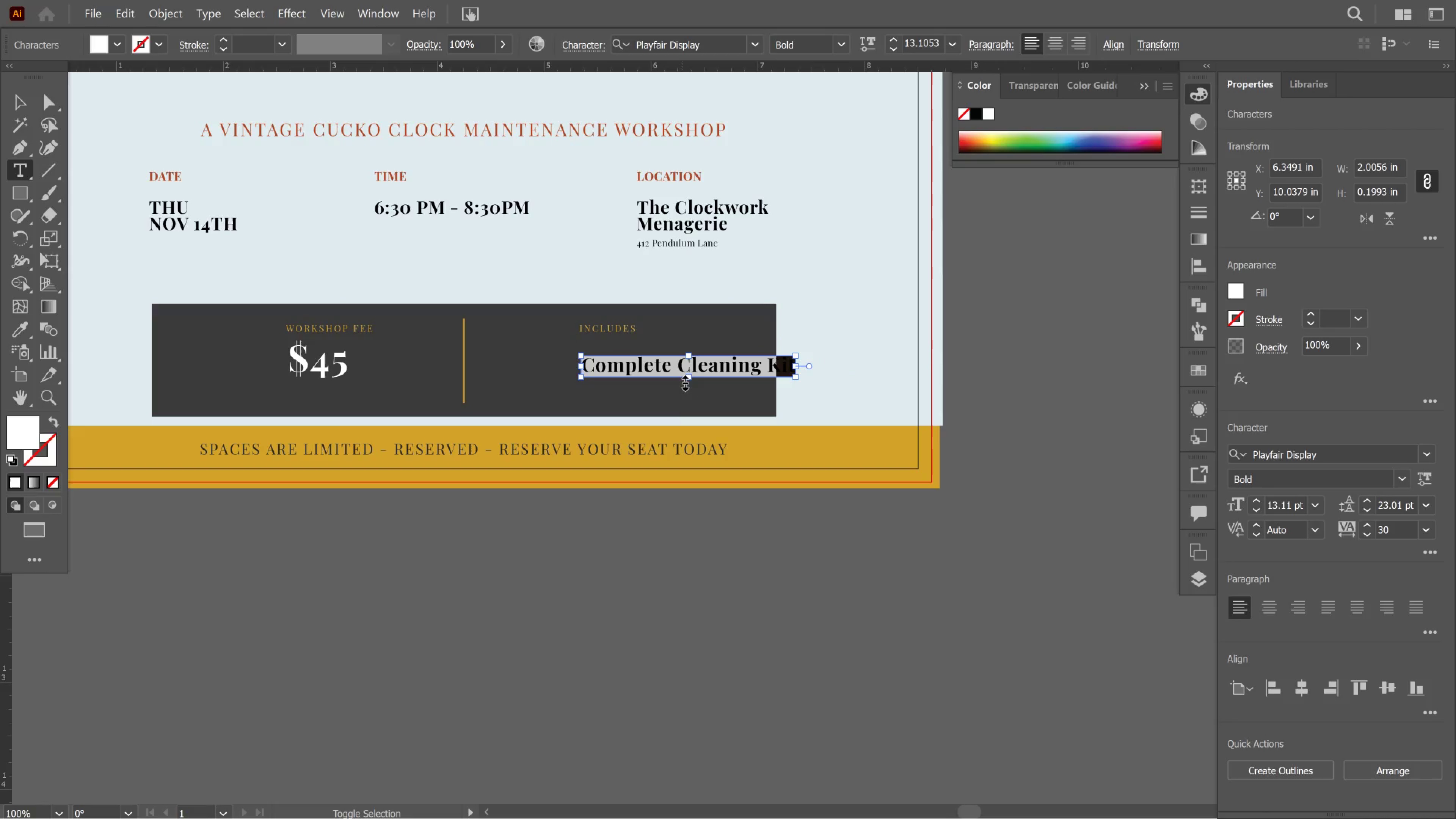 
key(Control+Shift+Comma)
 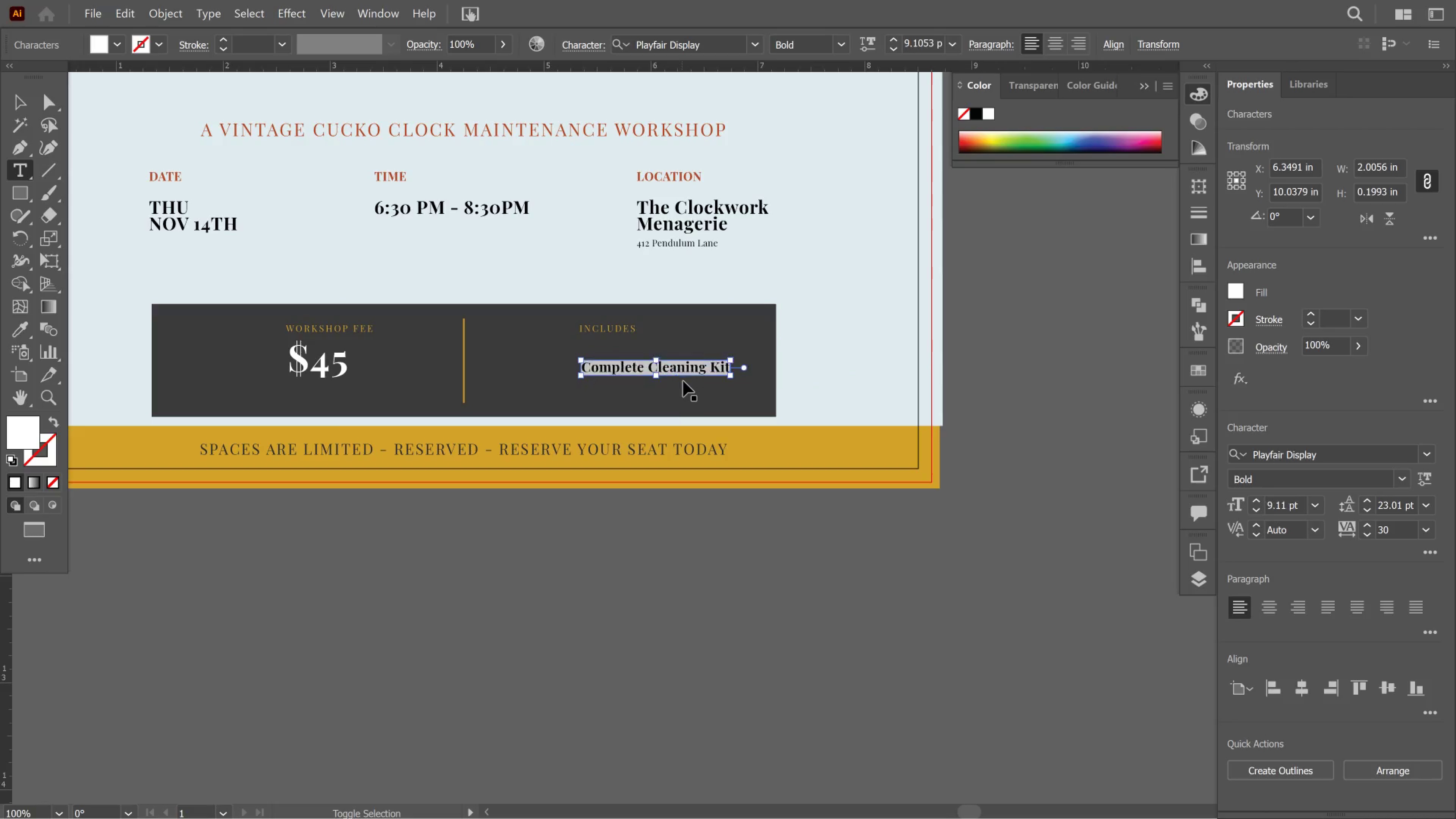 
key(Control+Shift+Comma)
 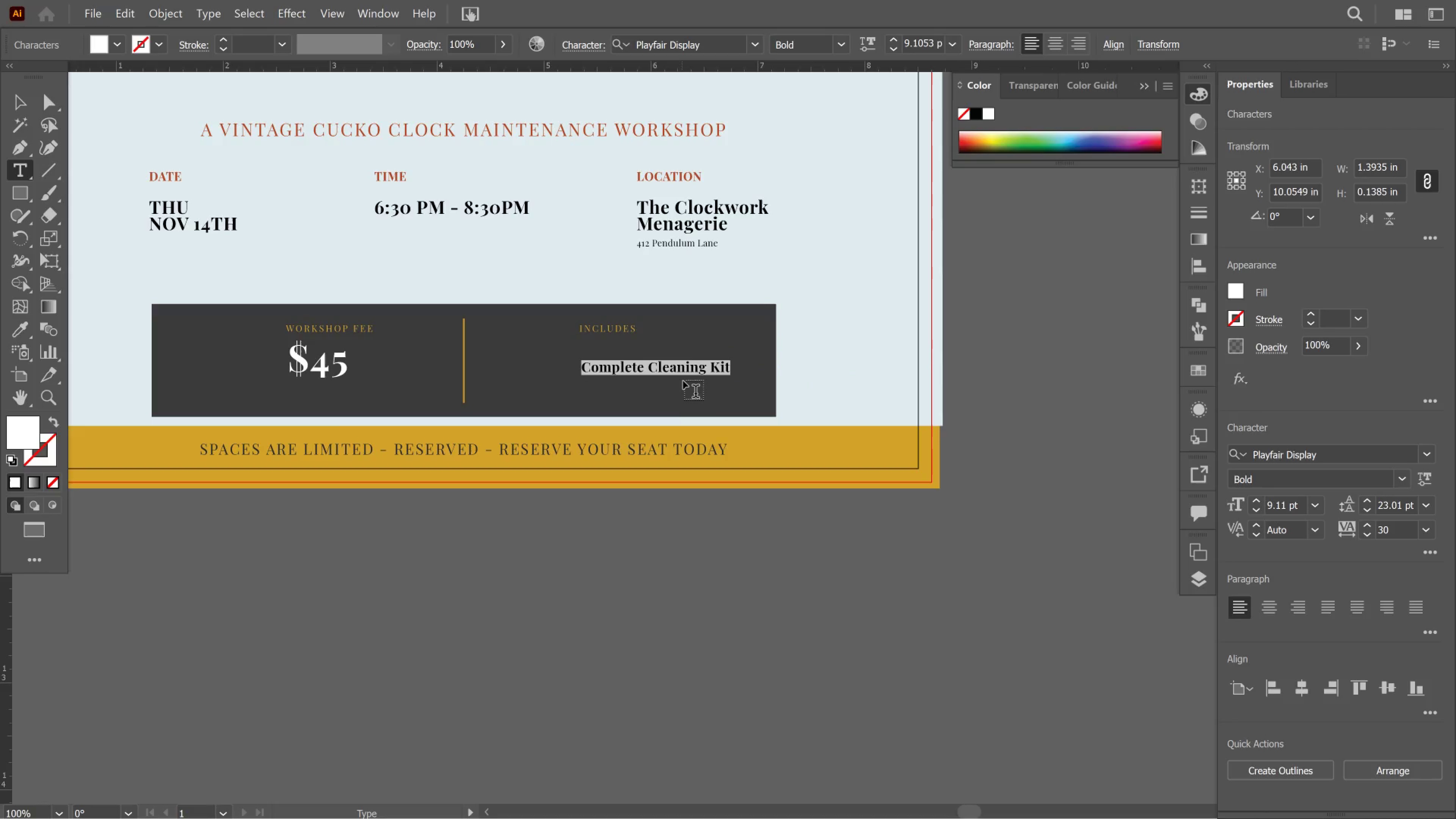 
key(ArrowRight)
 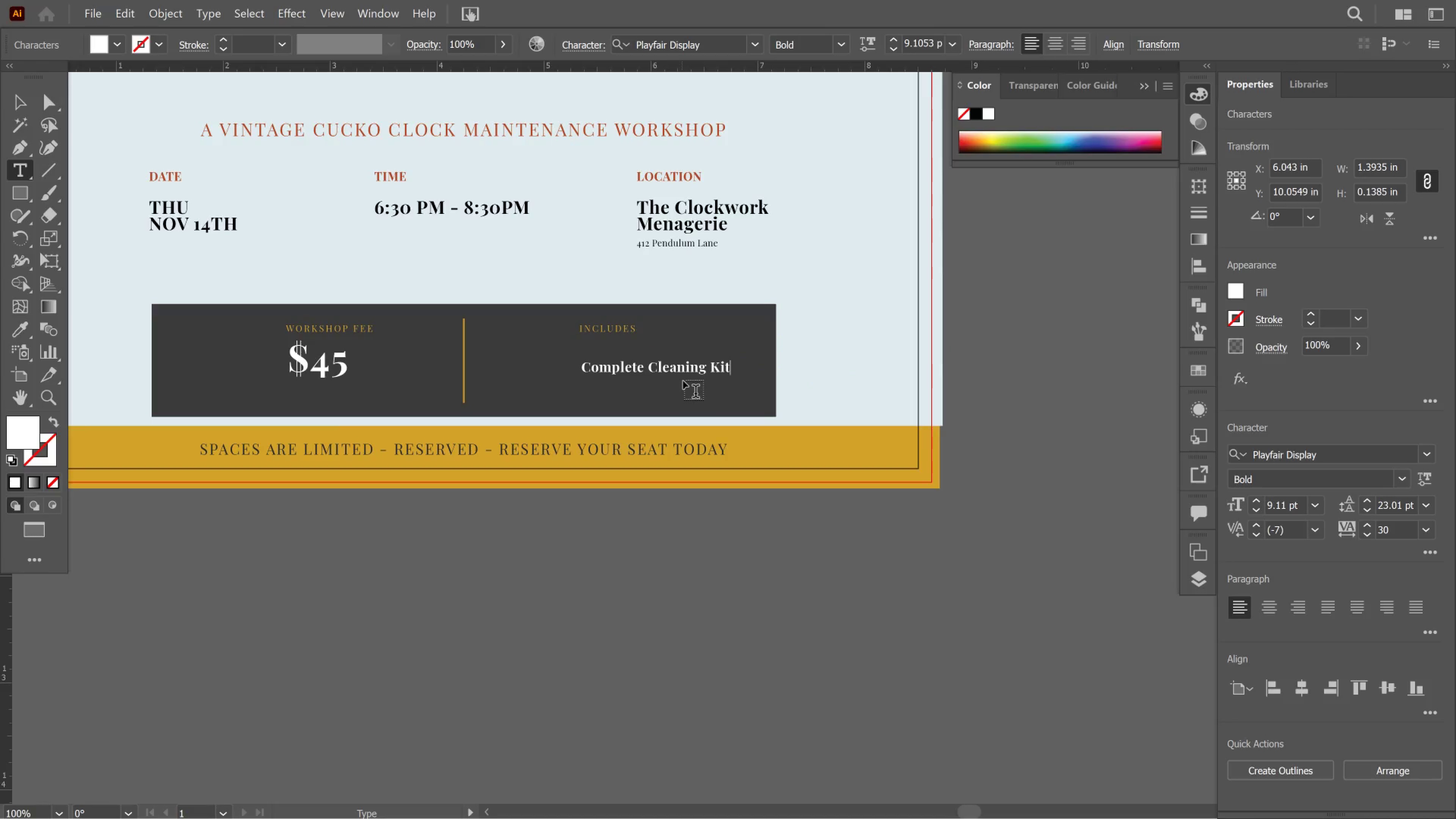 
key(Enter)
 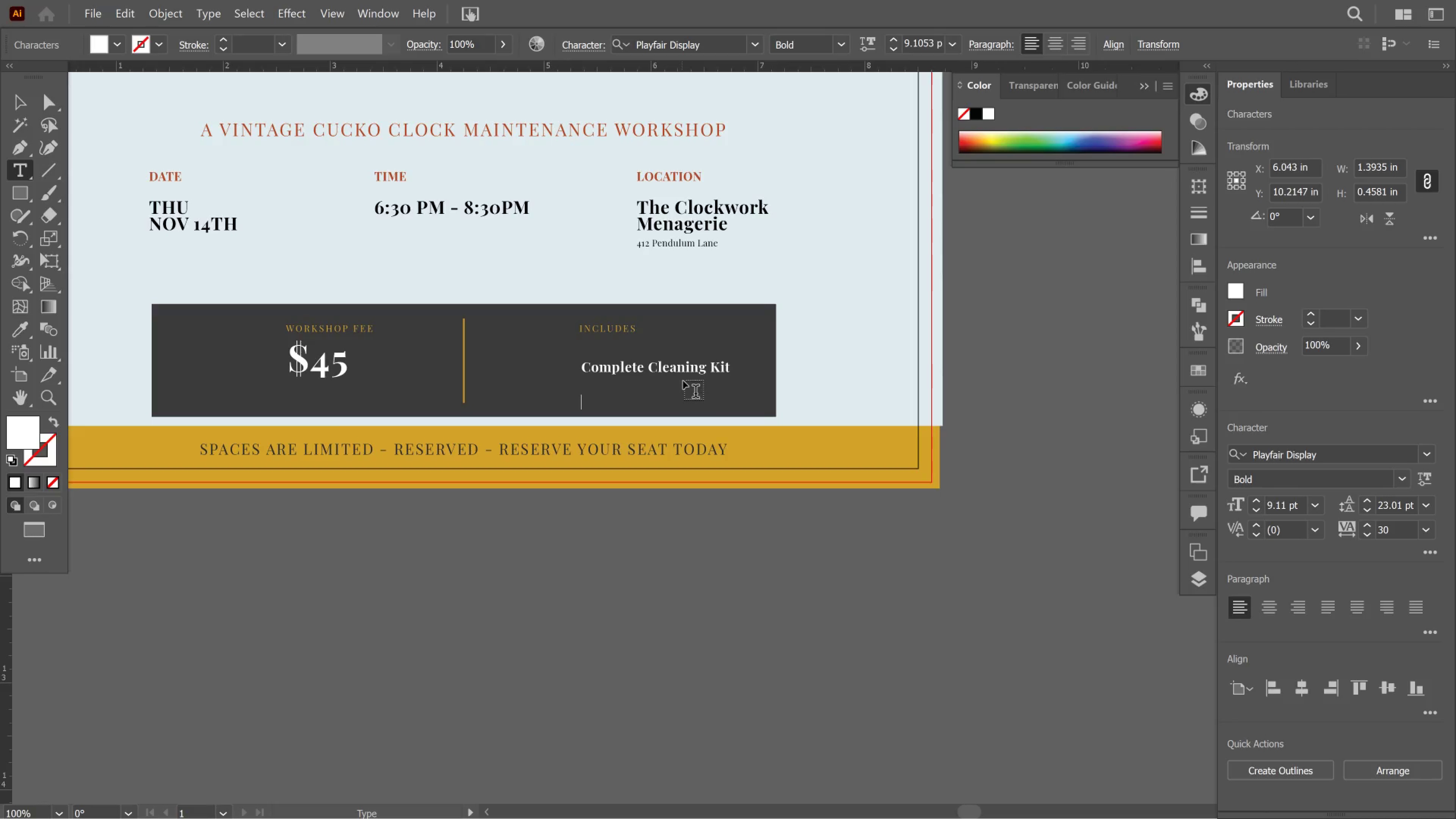 
type(All material provided)
 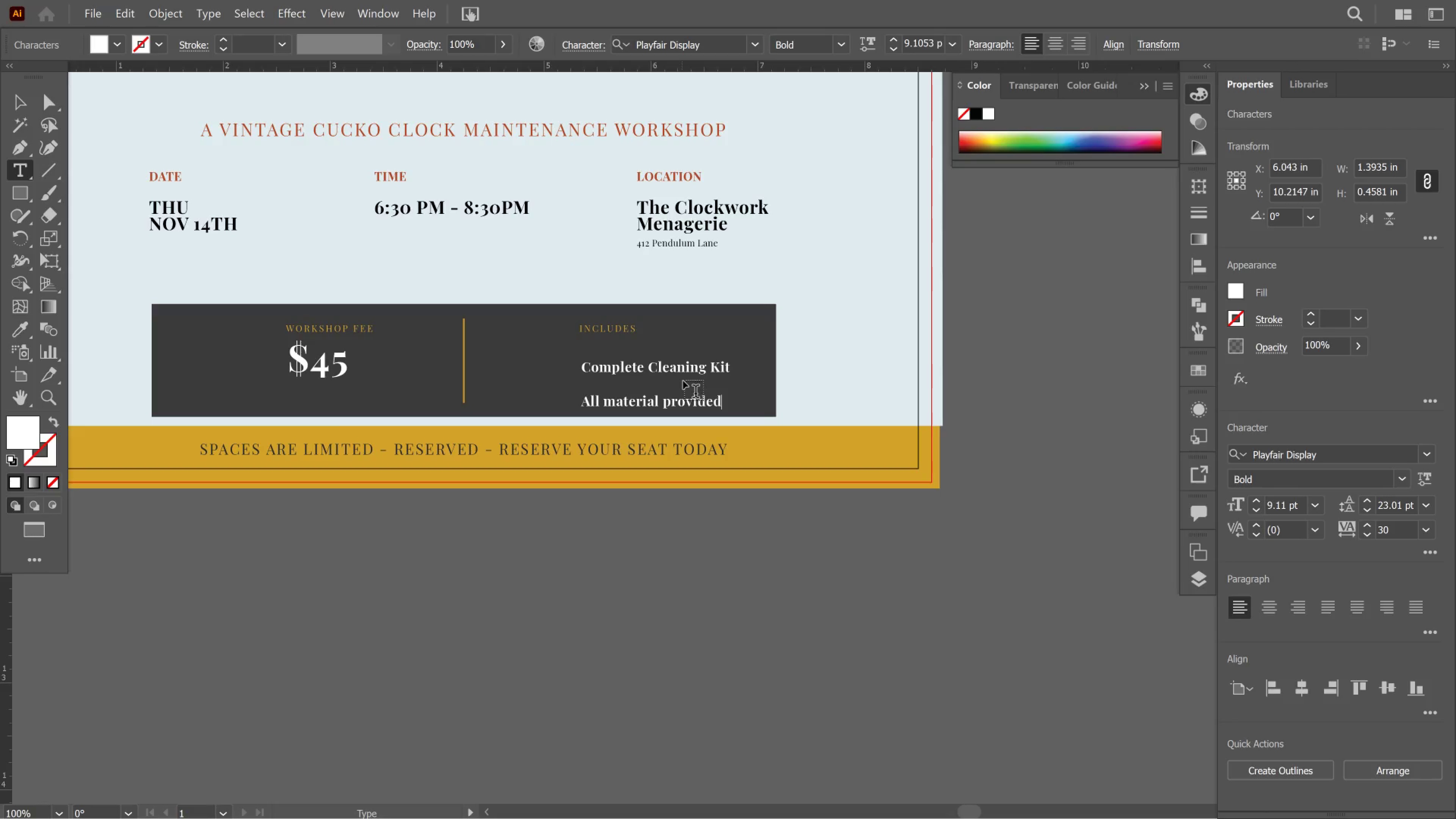 
key(Control+A)
 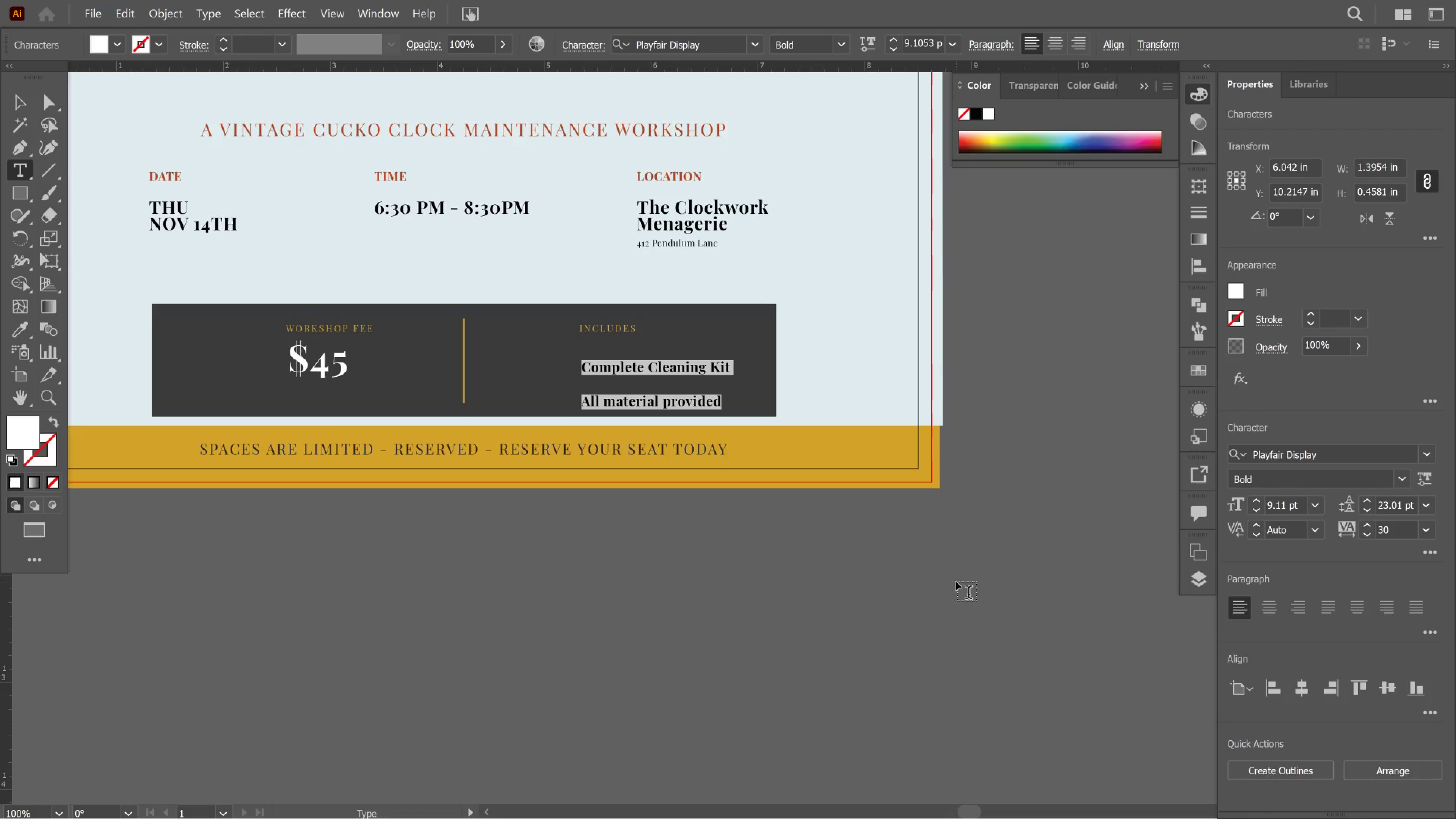 
wait(21.09)
 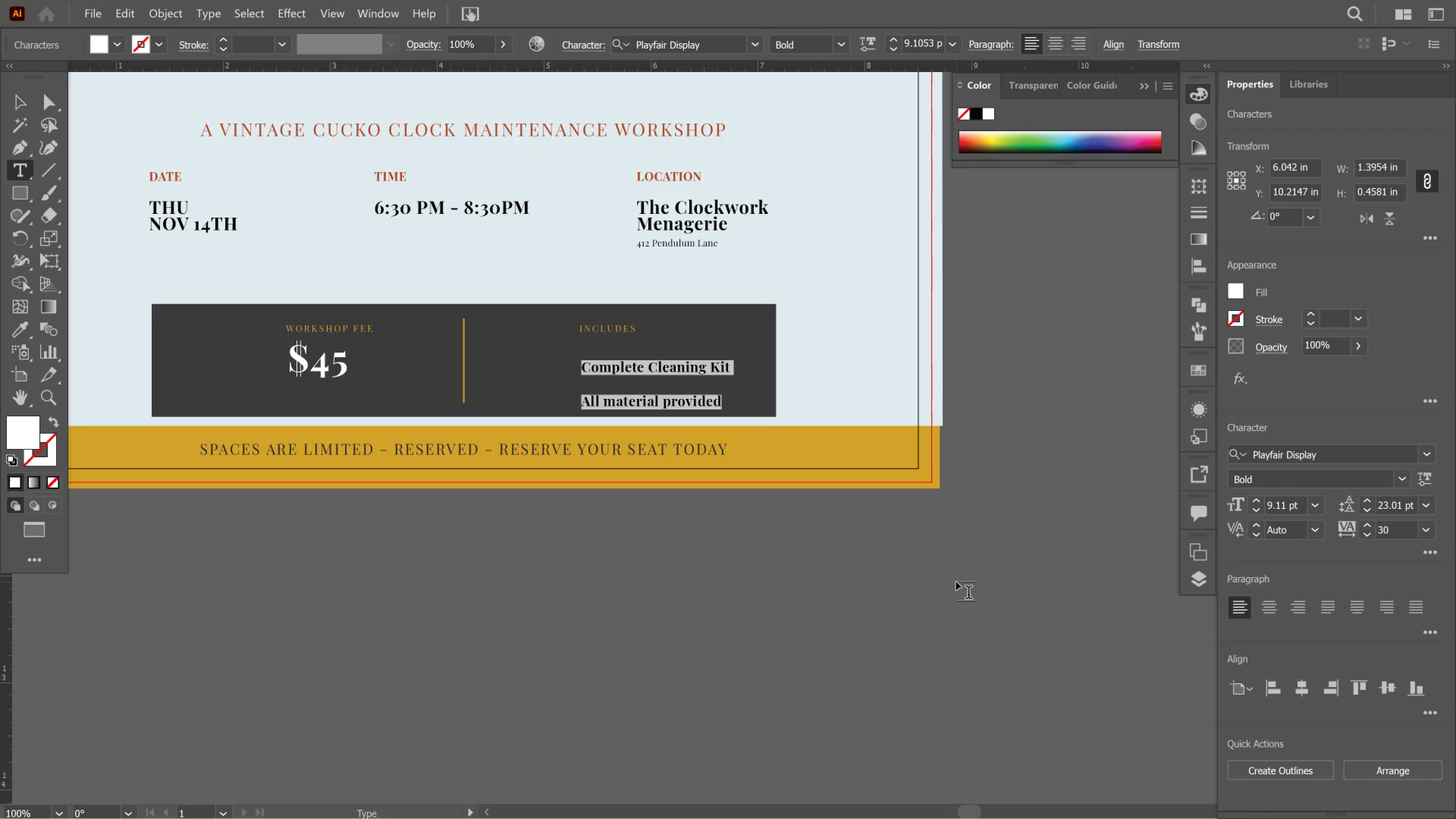 
left_click([11, 99])
 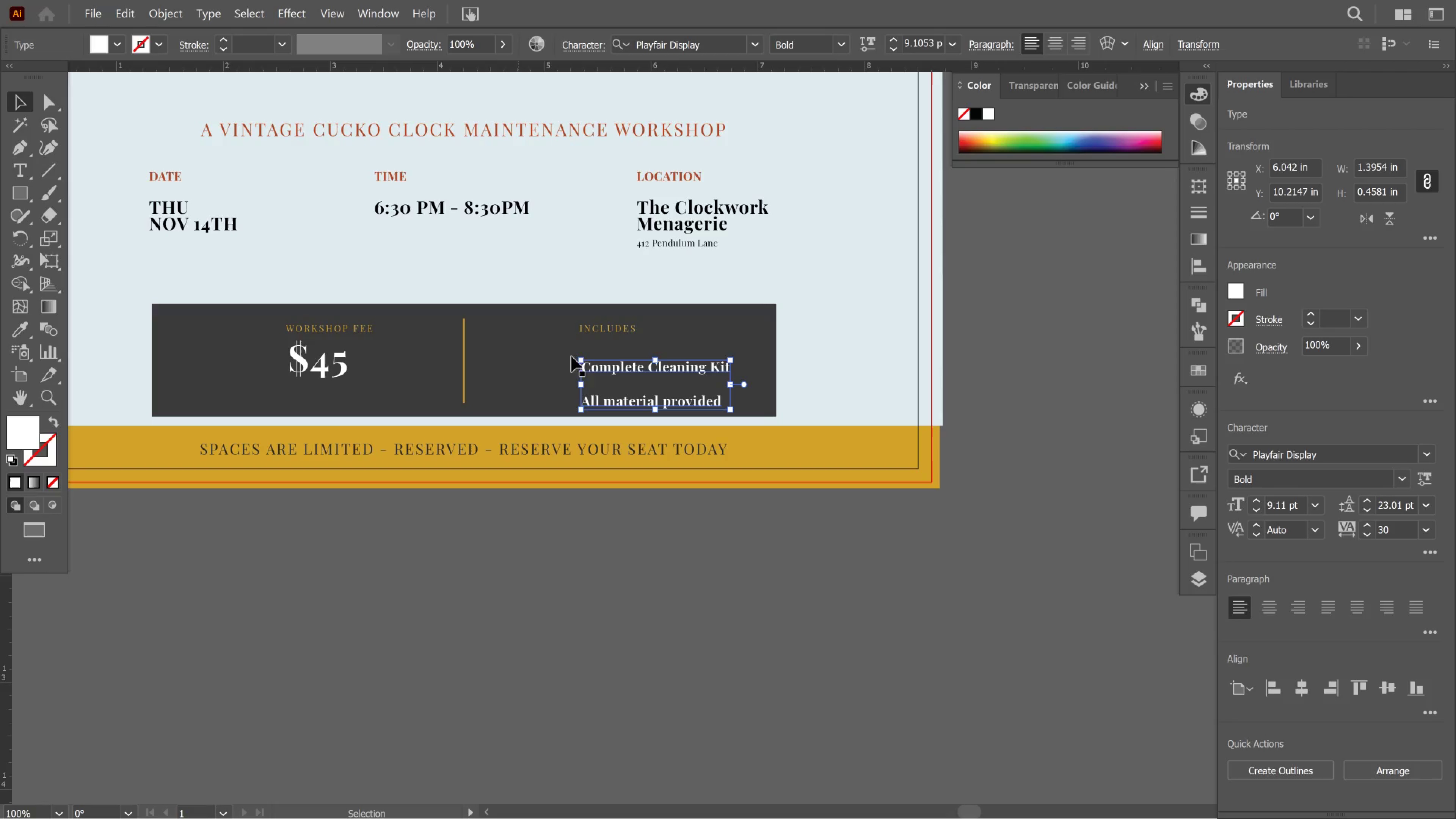 
double_click([598, 370])
 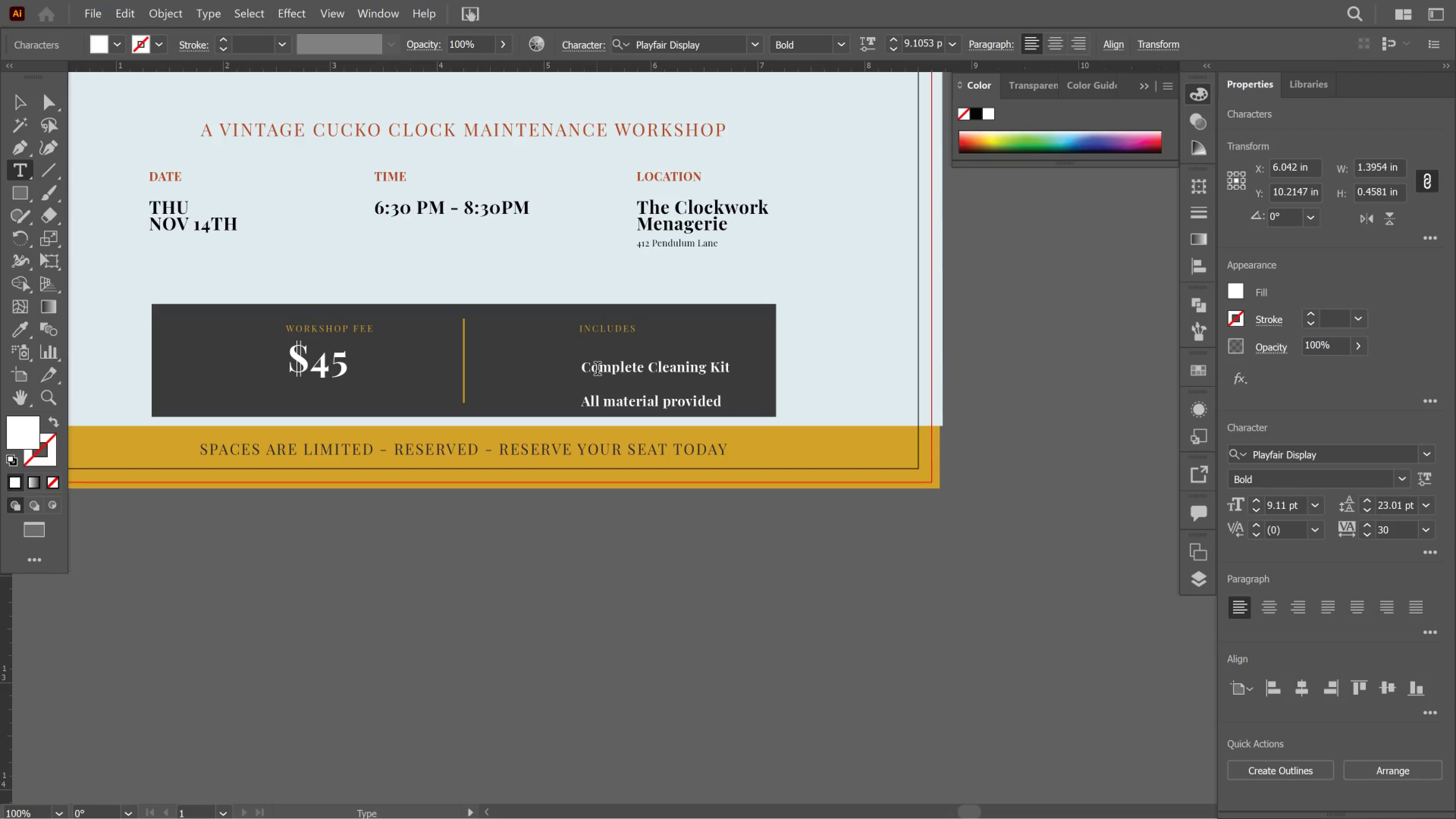 
key(Control+A)
 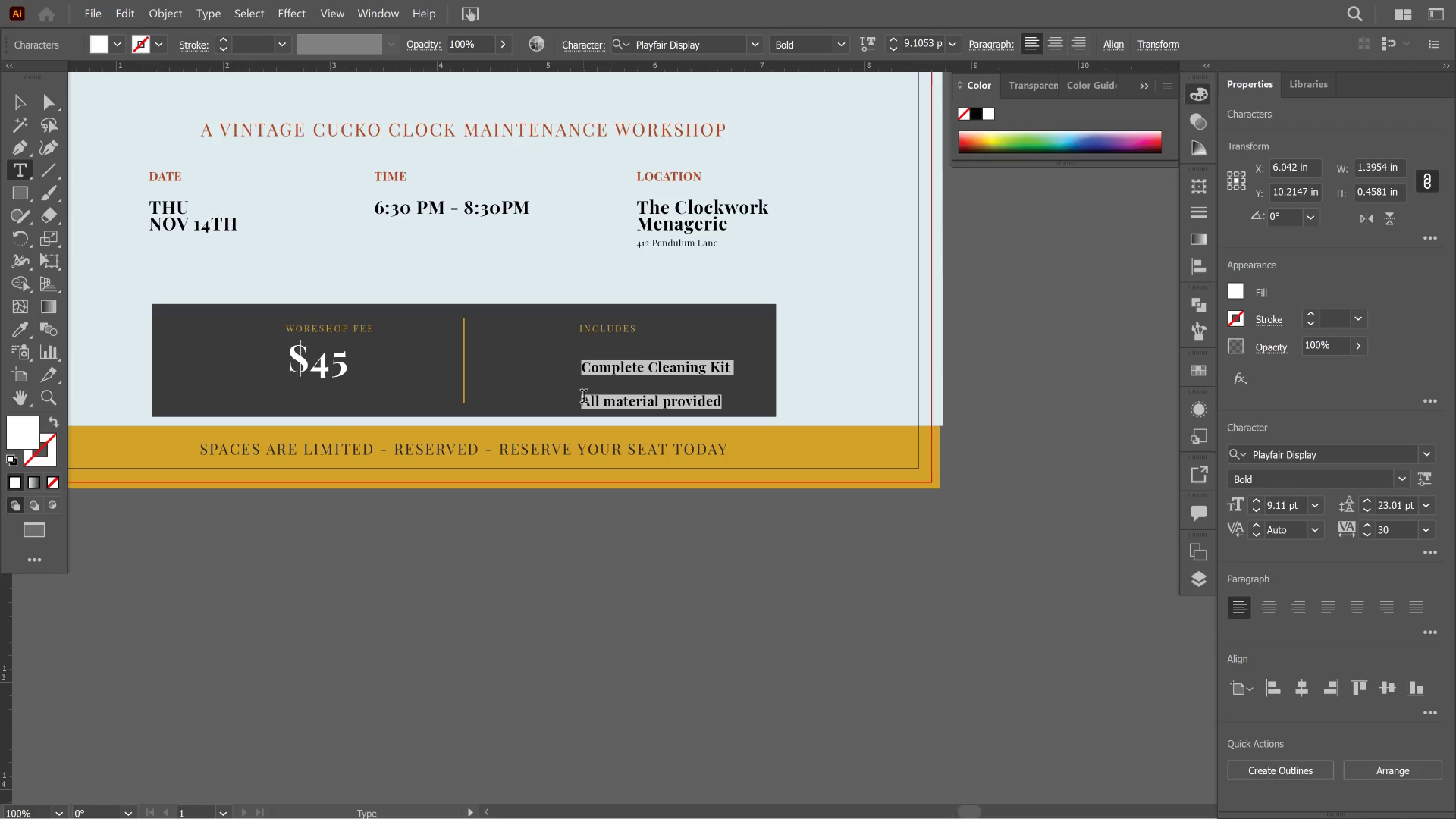 
left_click([587, 399])
 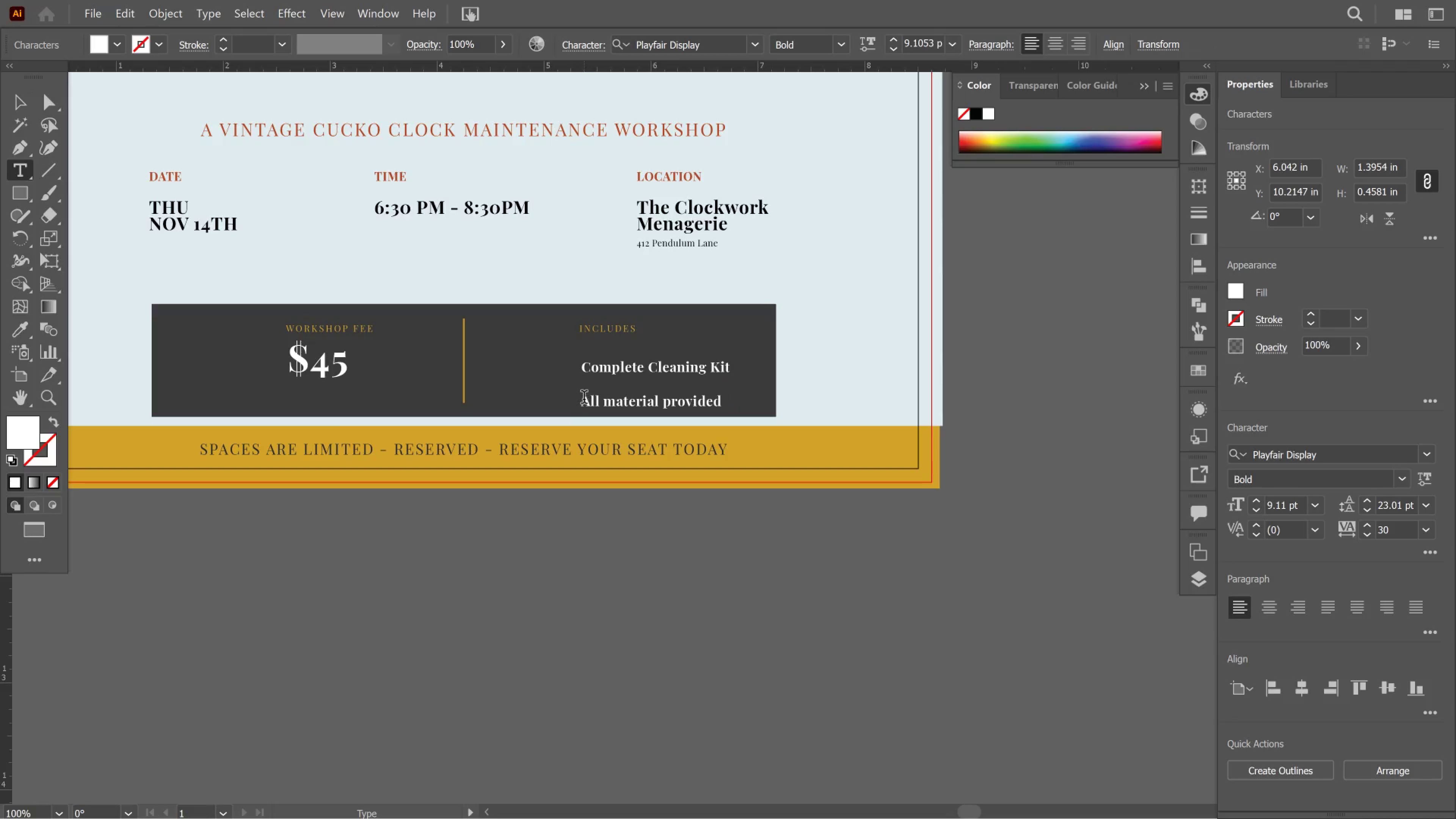 
left_click_drag(start_coordinate=[584, 399], to_coordinate=[758, 408])
 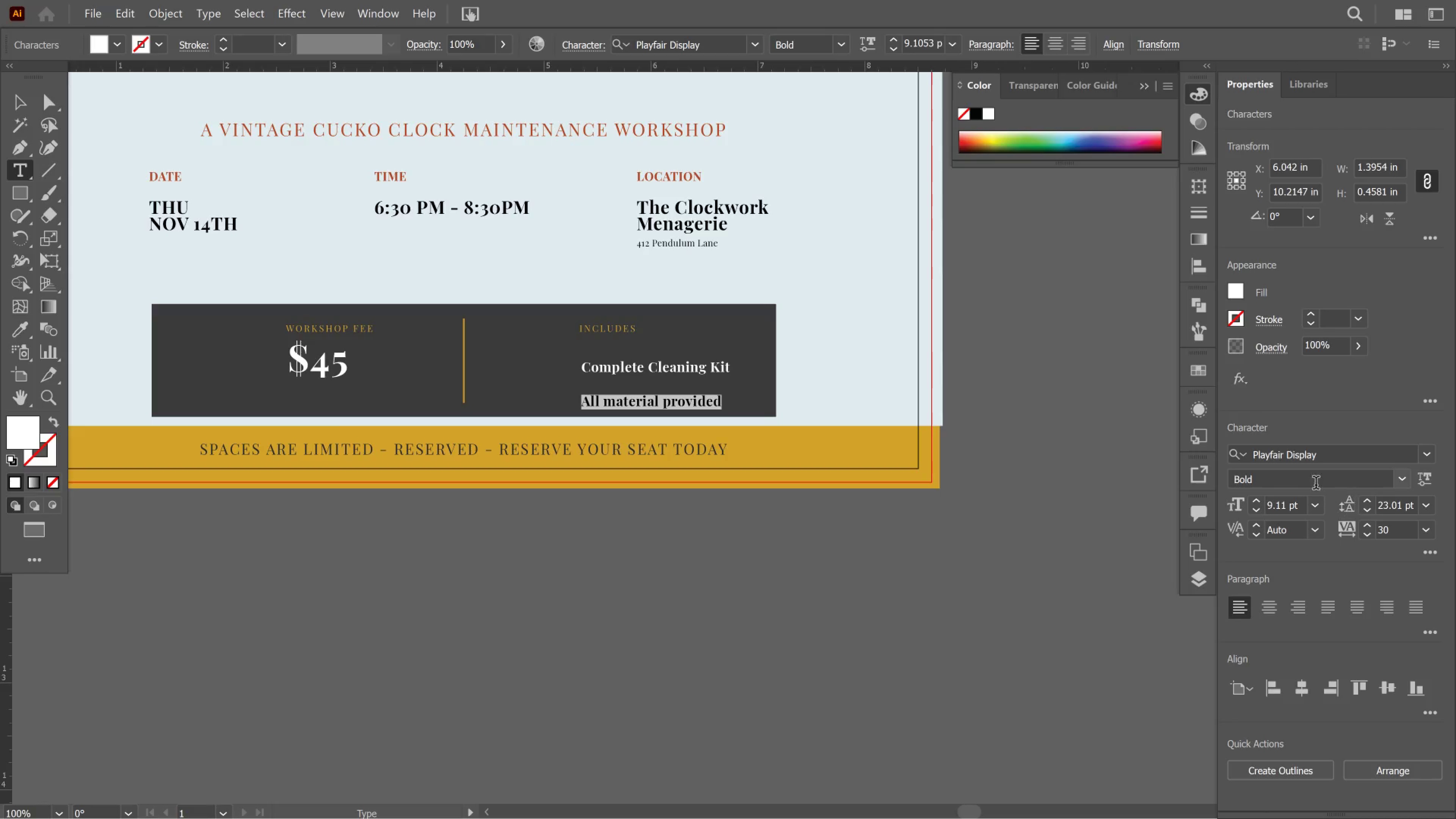 
key(Control+A)
 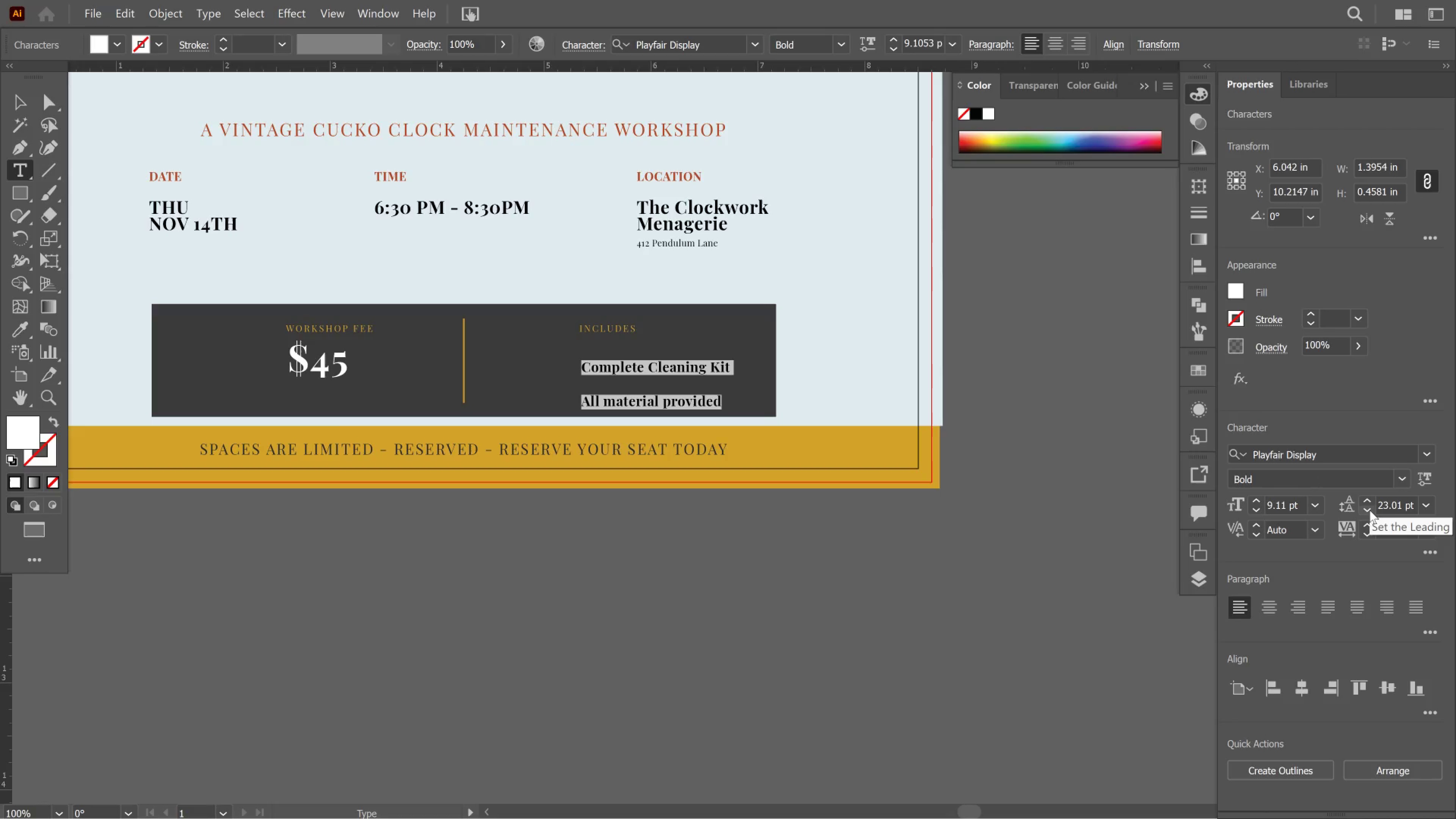 
left_click([1370, 510])
 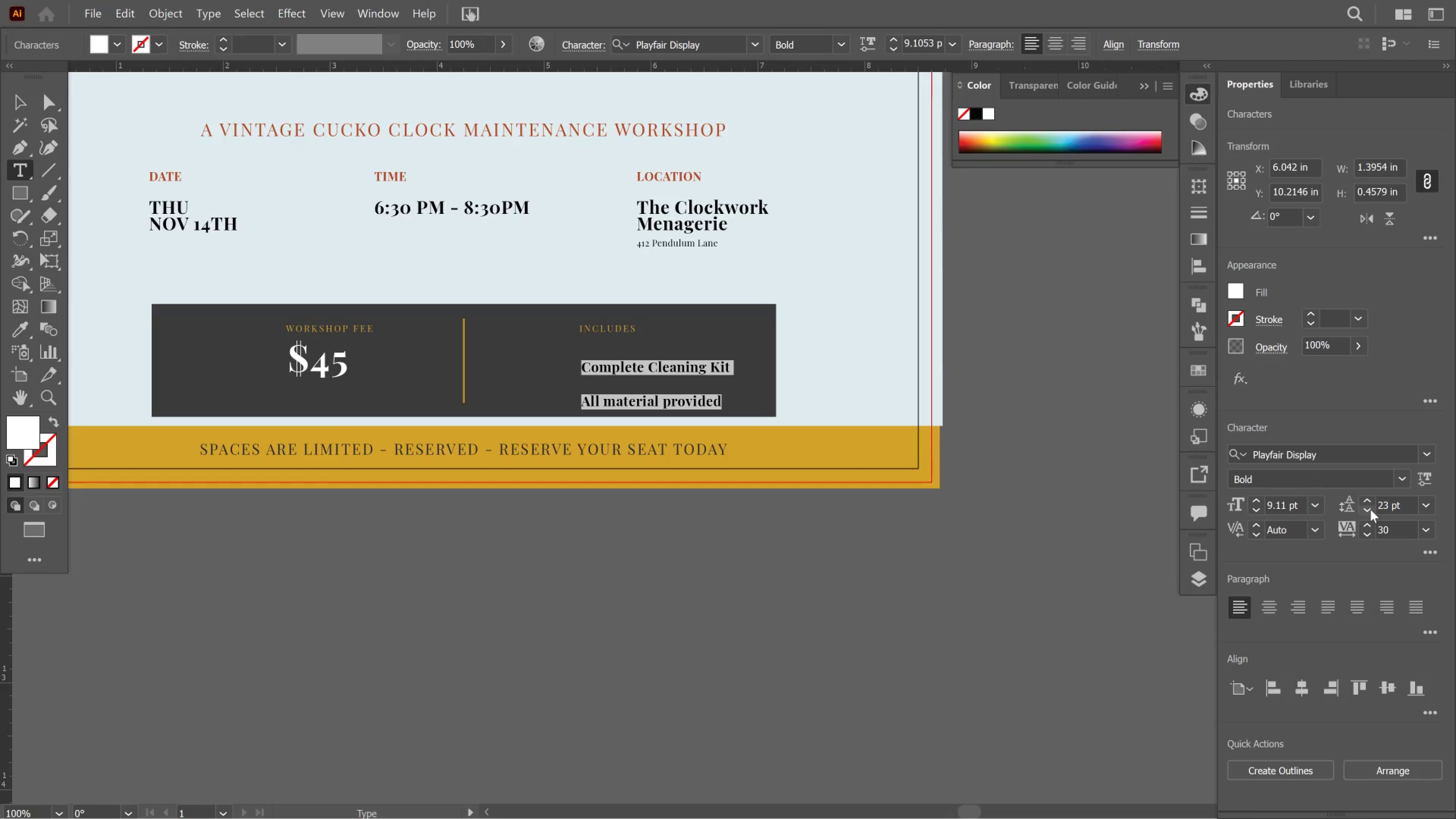 
left_click([1370, 509])
 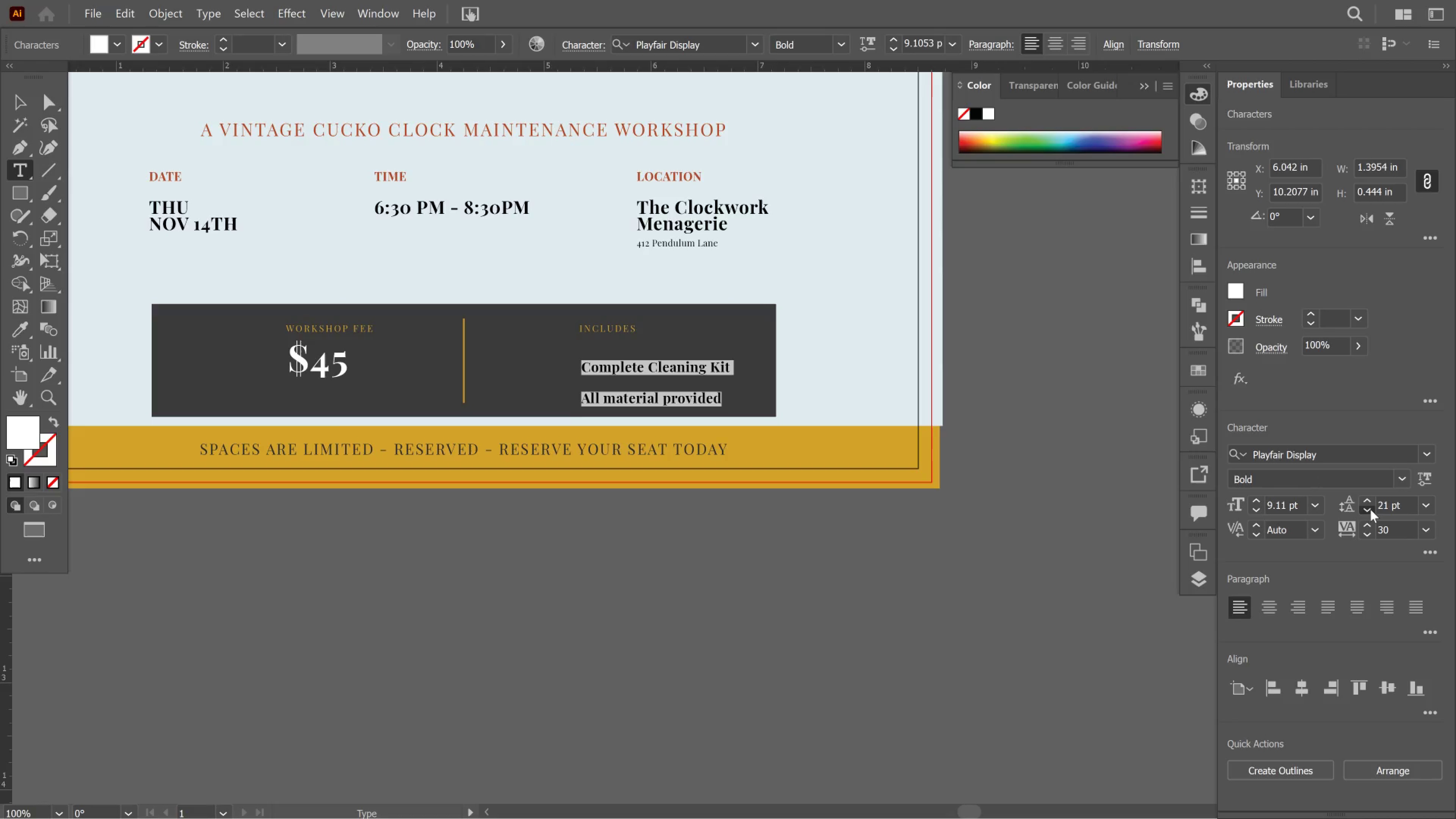 
triple_click([1370, 509])
 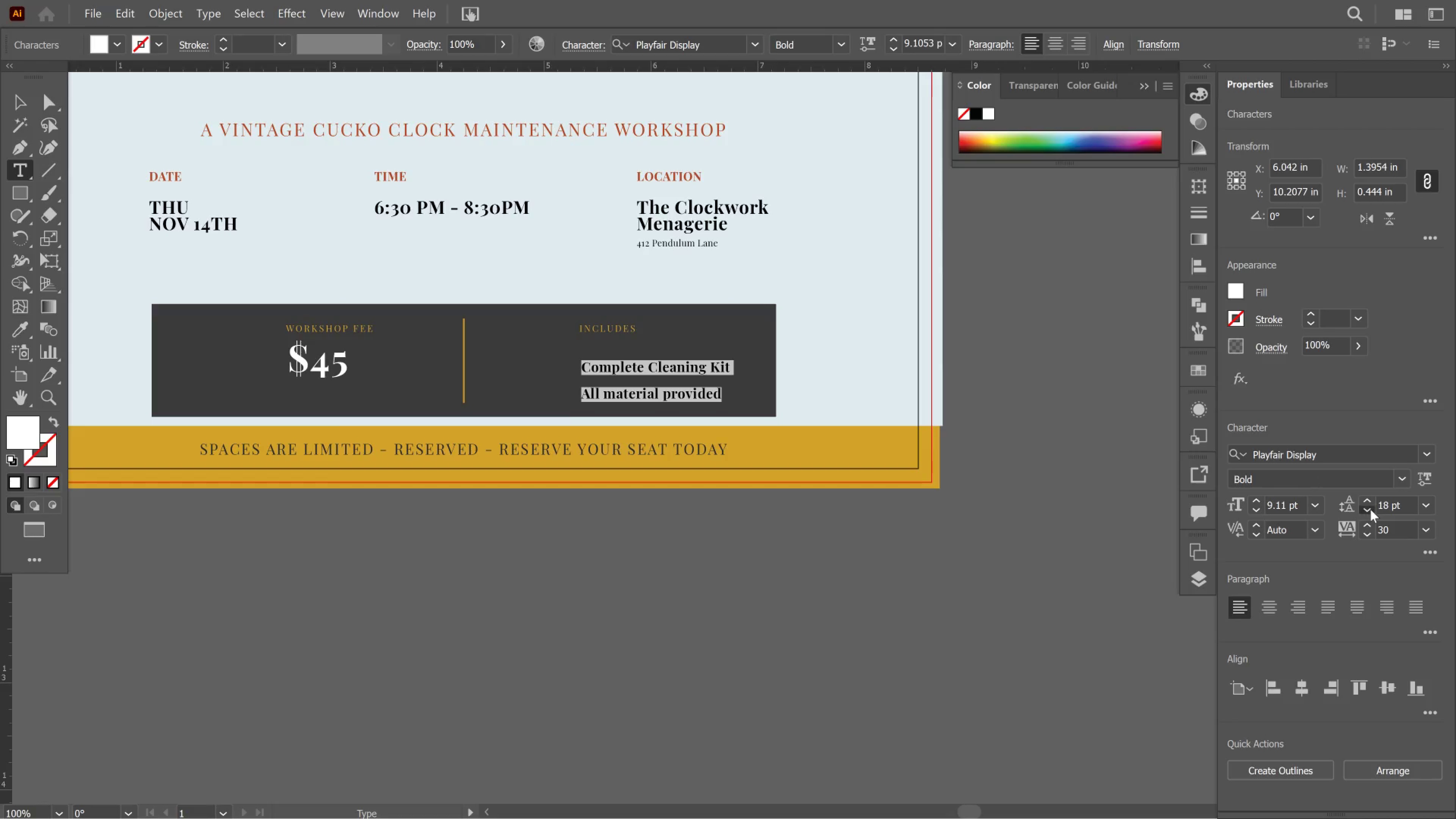 
triple_click([1370, 509])
 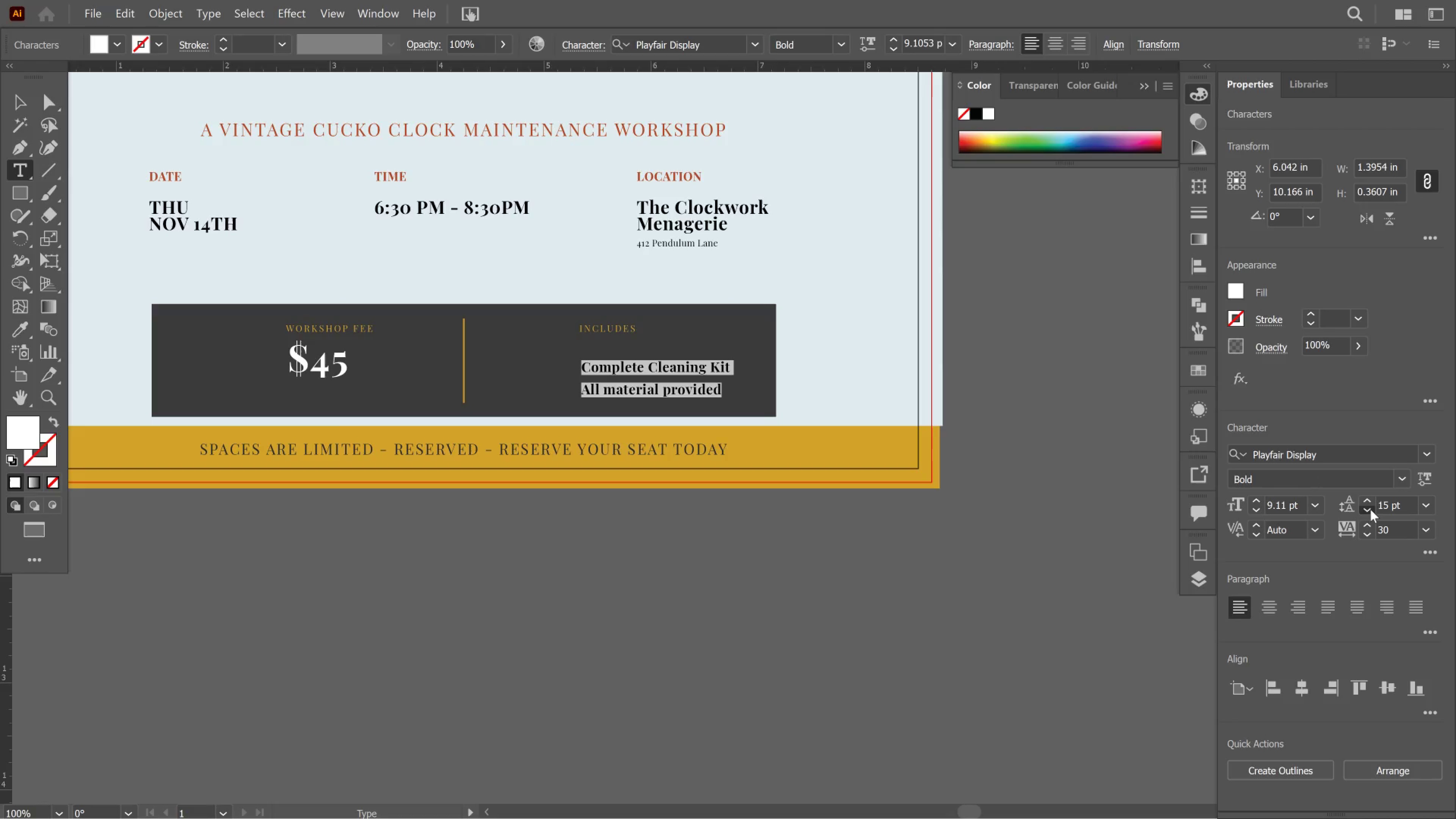 
triple_click([1370, 509])
 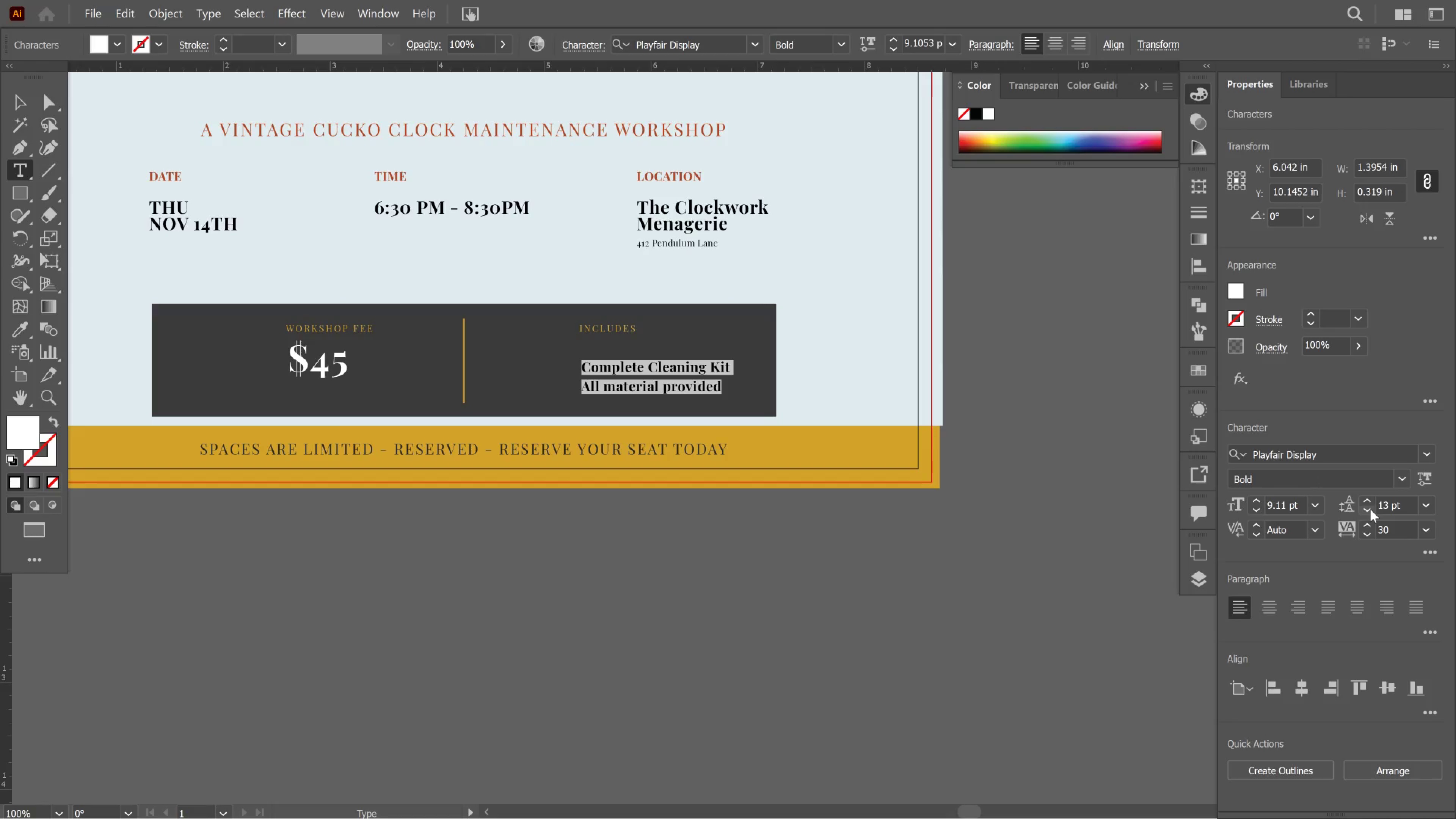 
left_click([1370, 509])
 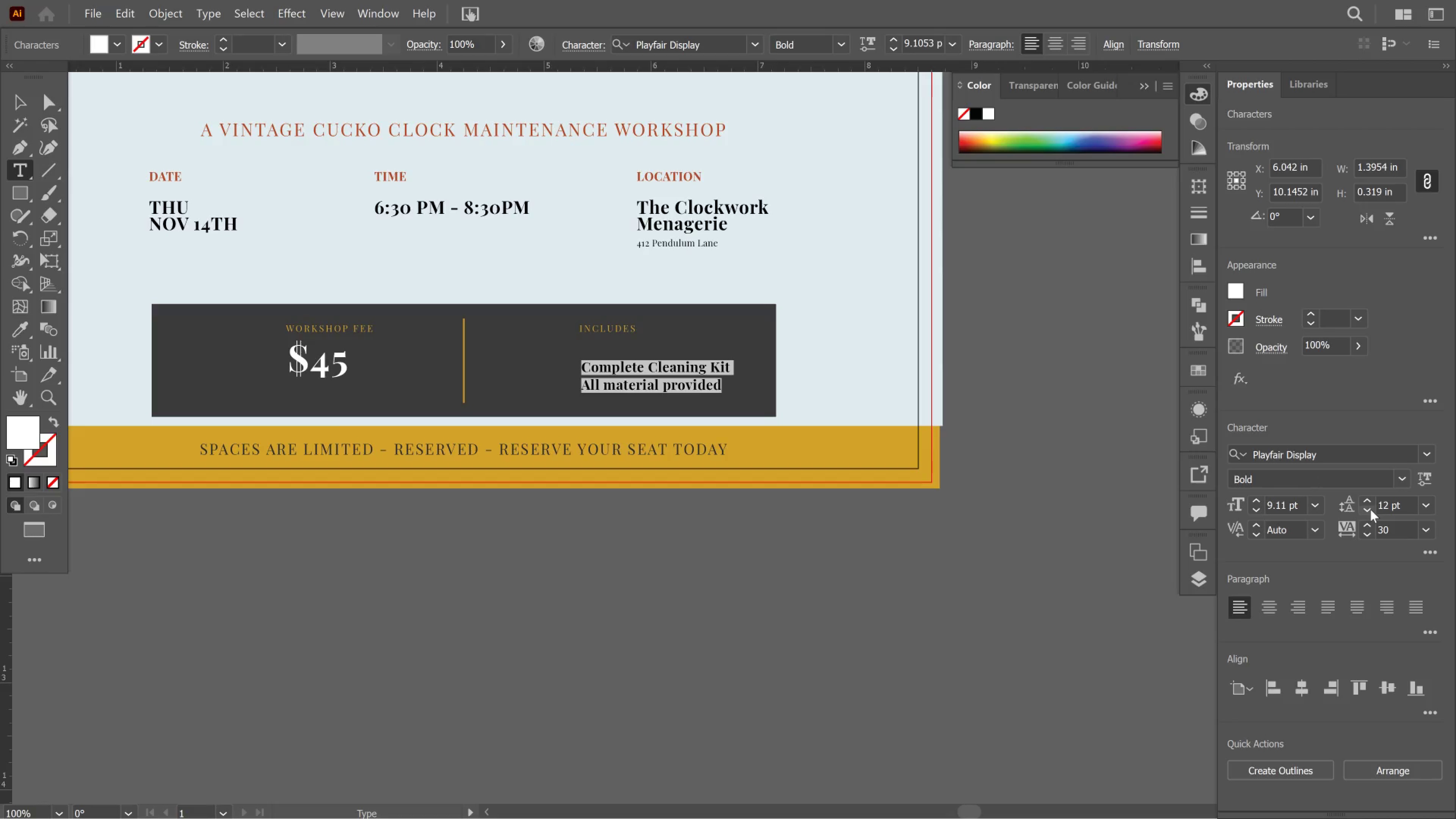 
left_click([1370, 509])
 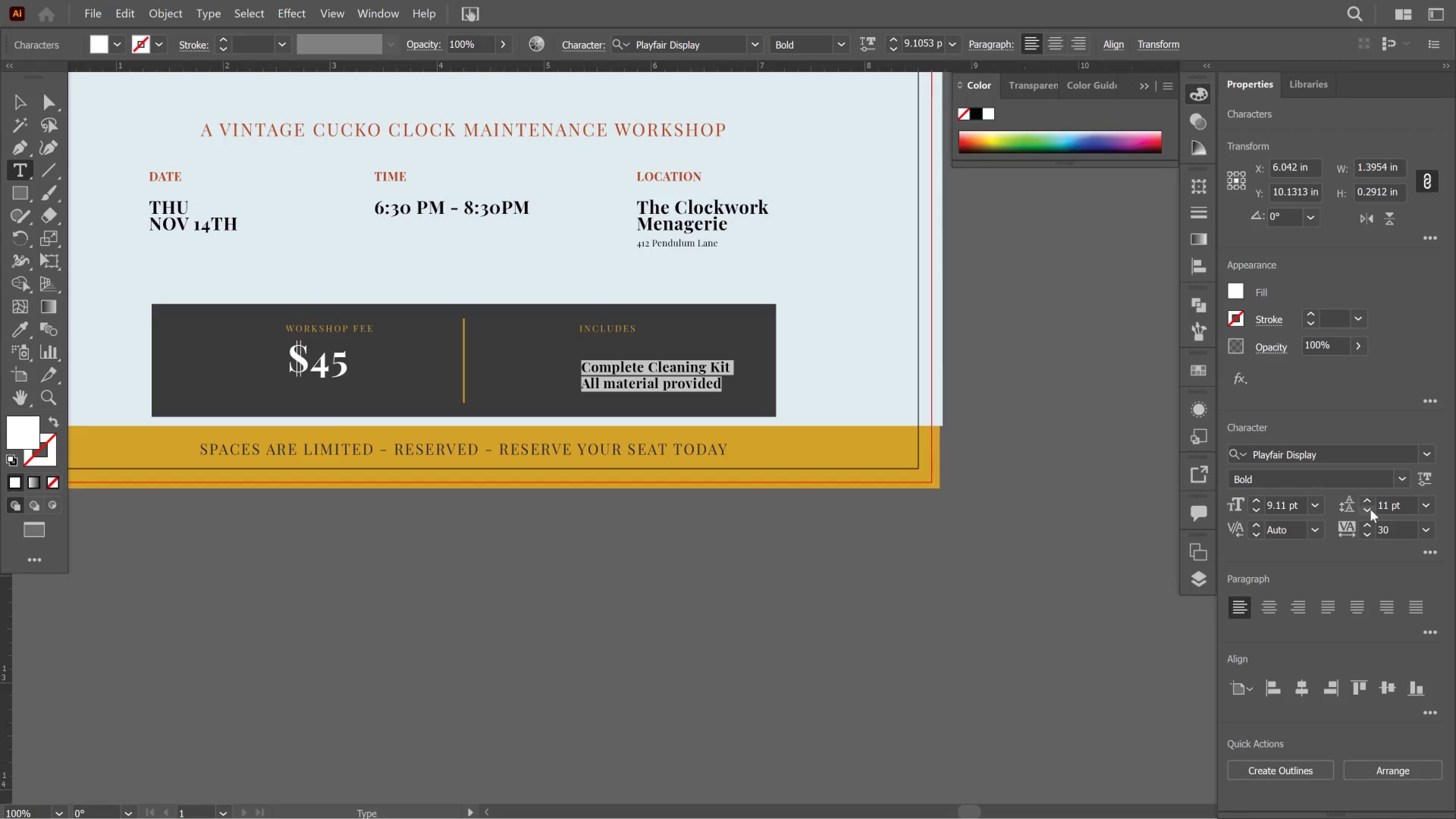 
left_click([1370, 509])
 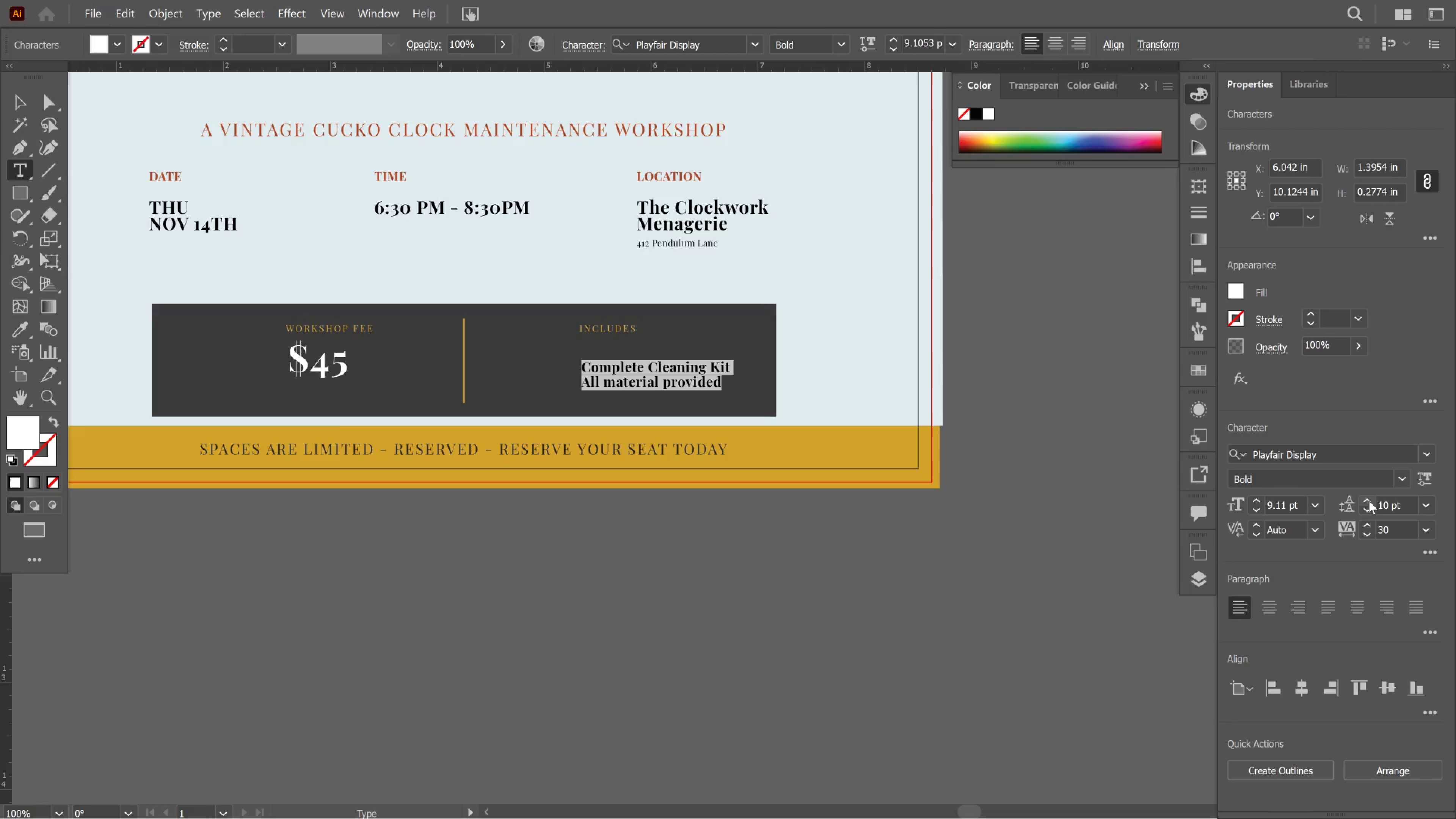 
left_click([1369, 500])
 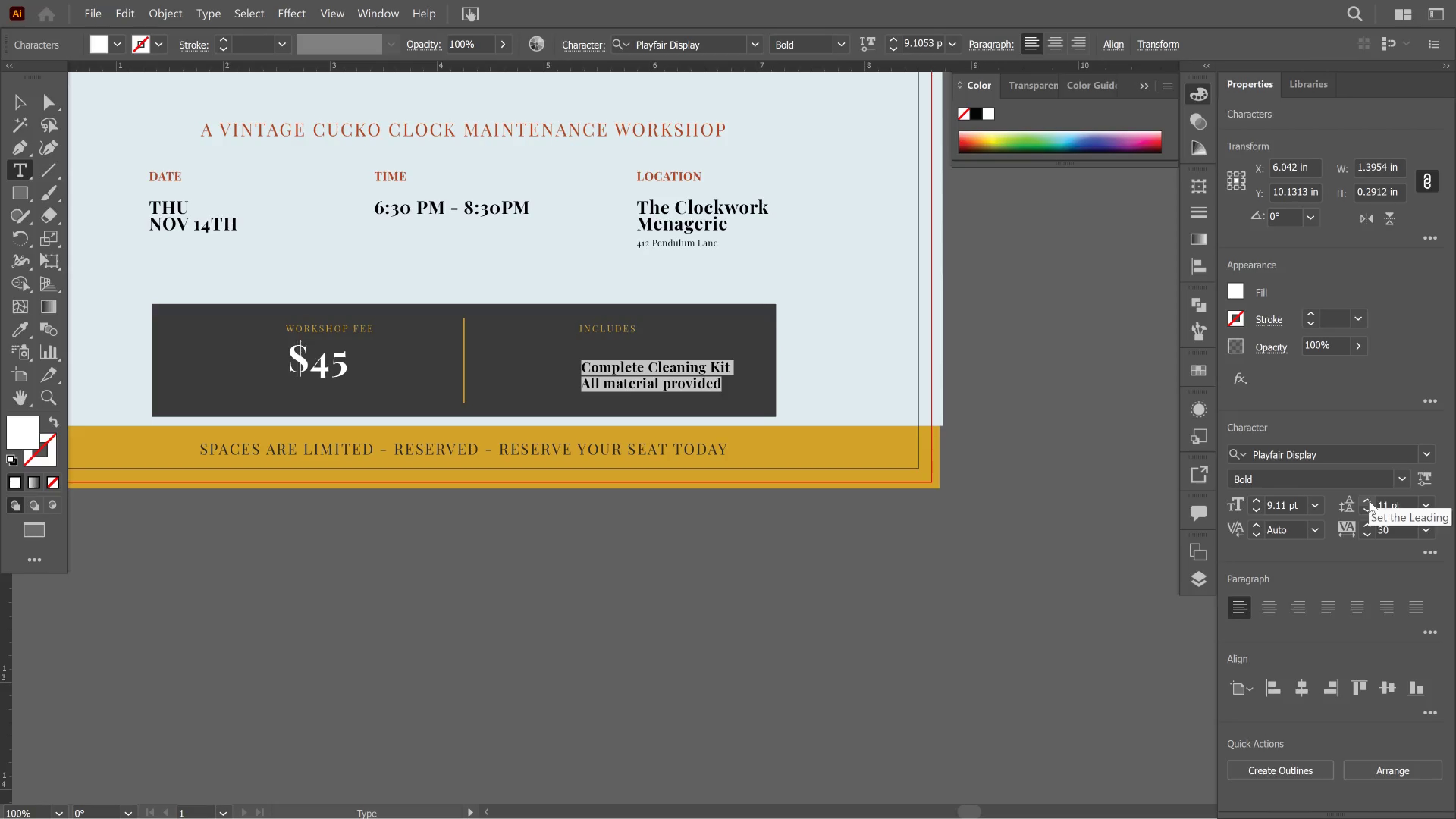 
left_click([1369, 500])
 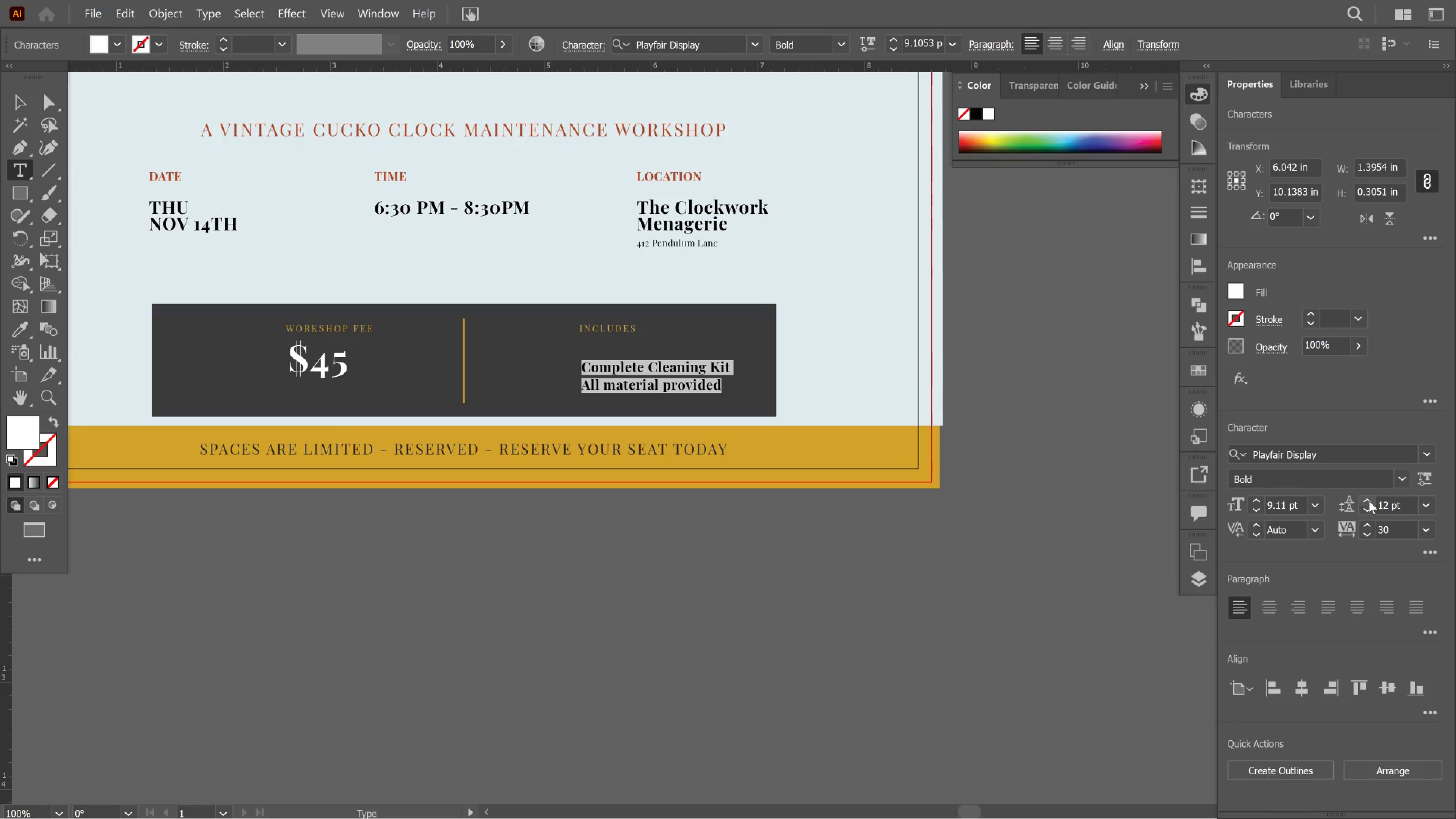 
left_click([1369, 500])
 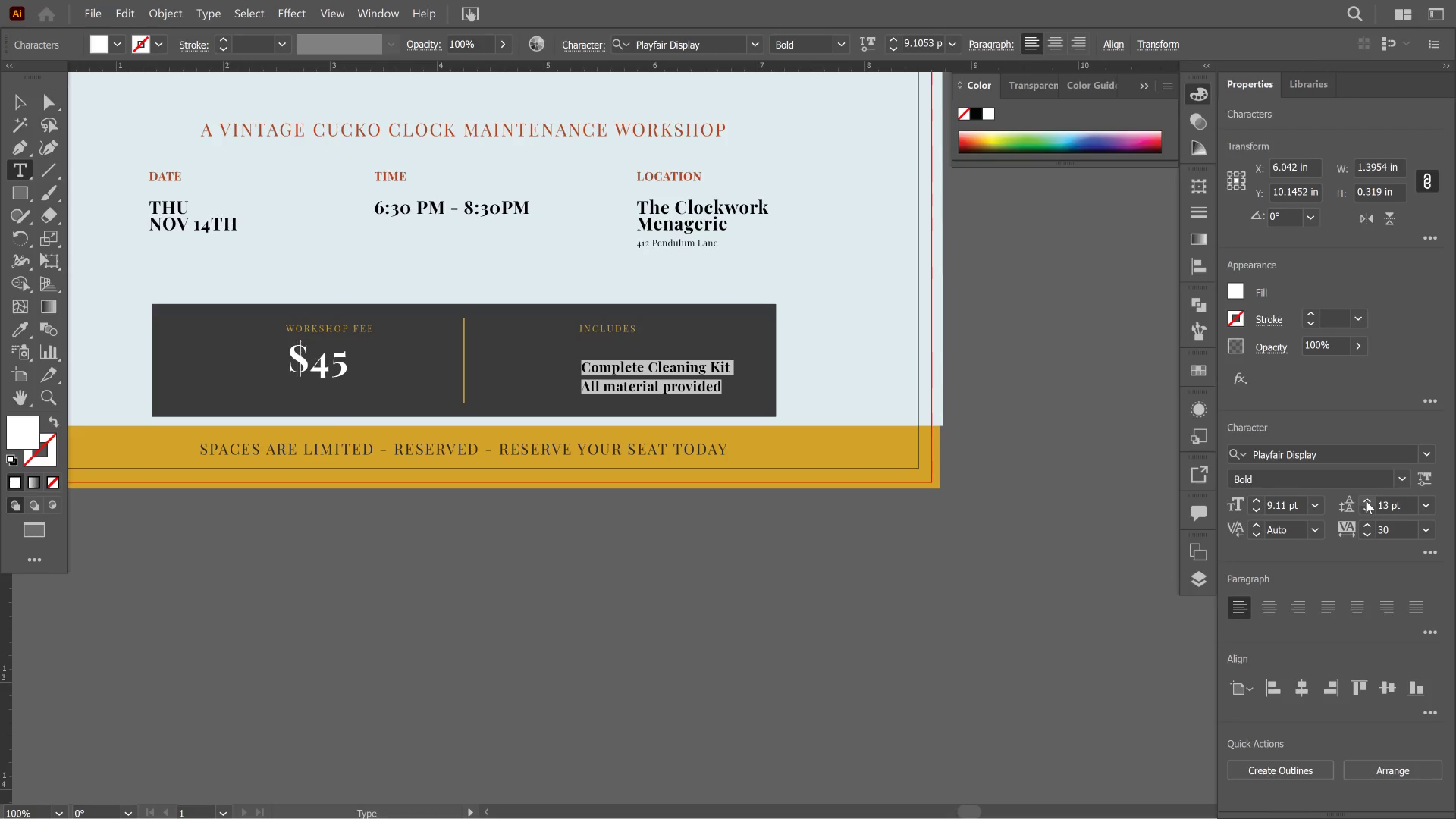 
wait(21.08)
 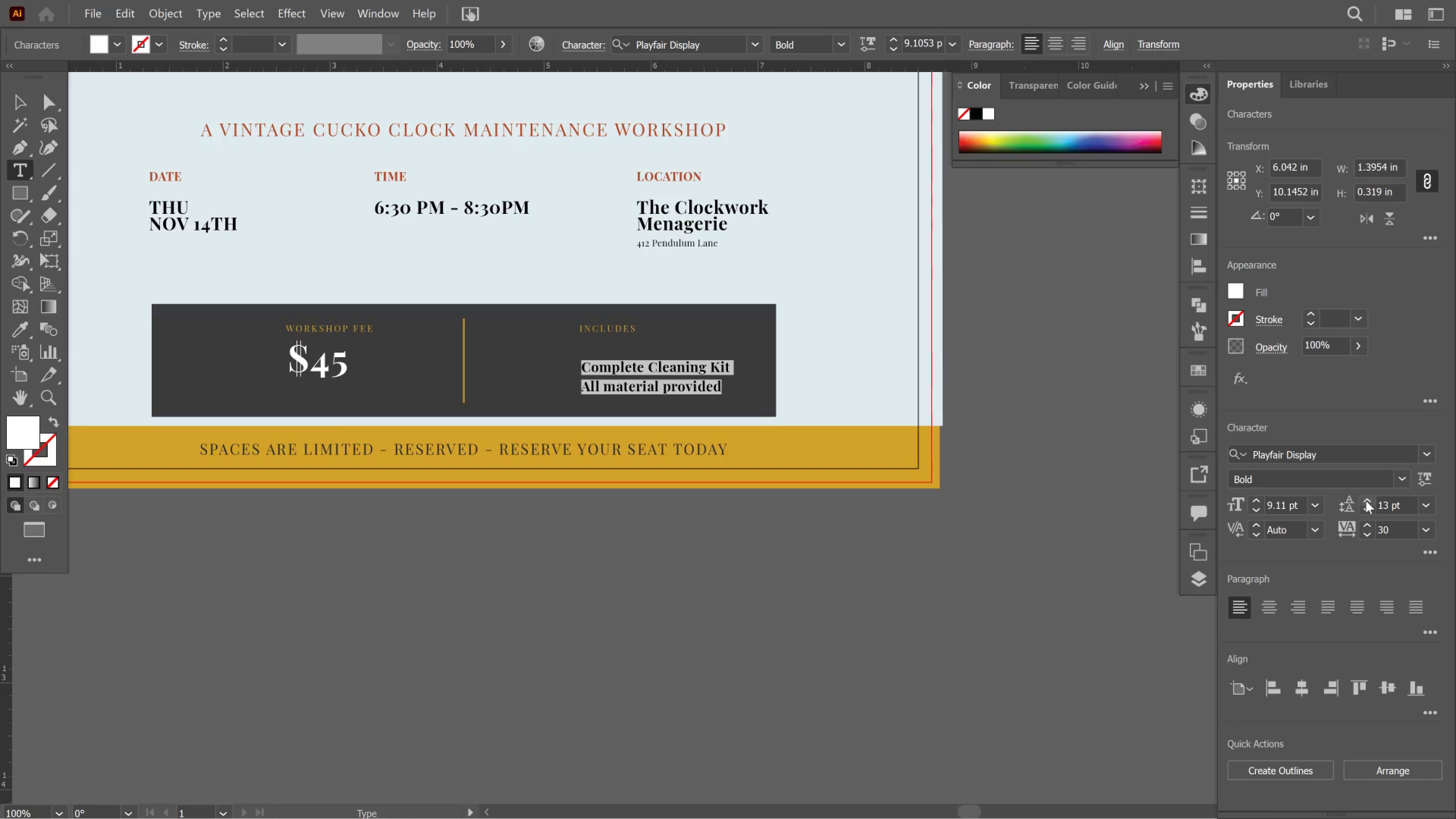 
left_click([24, 96])
 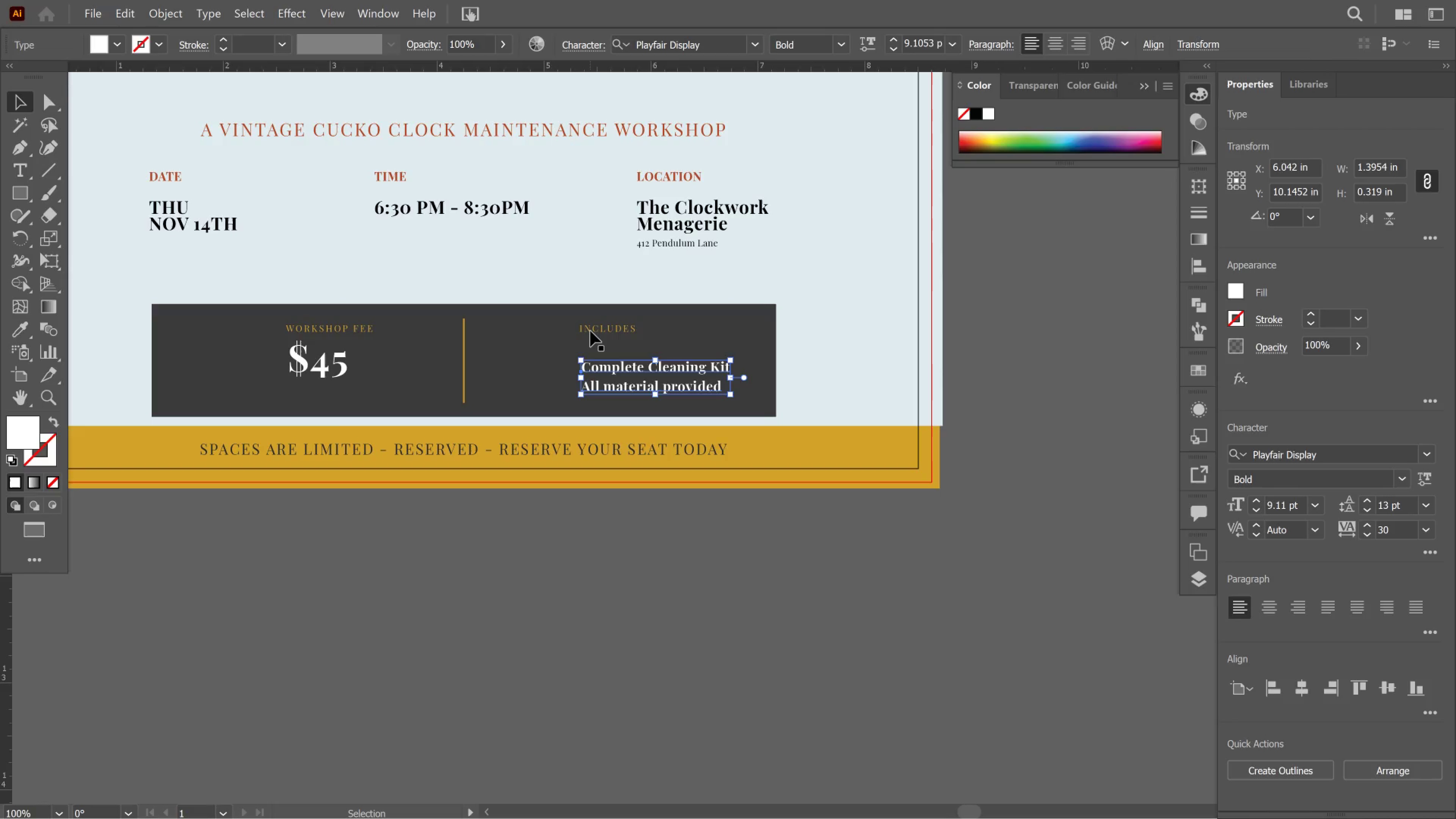 
wait(6.75)
 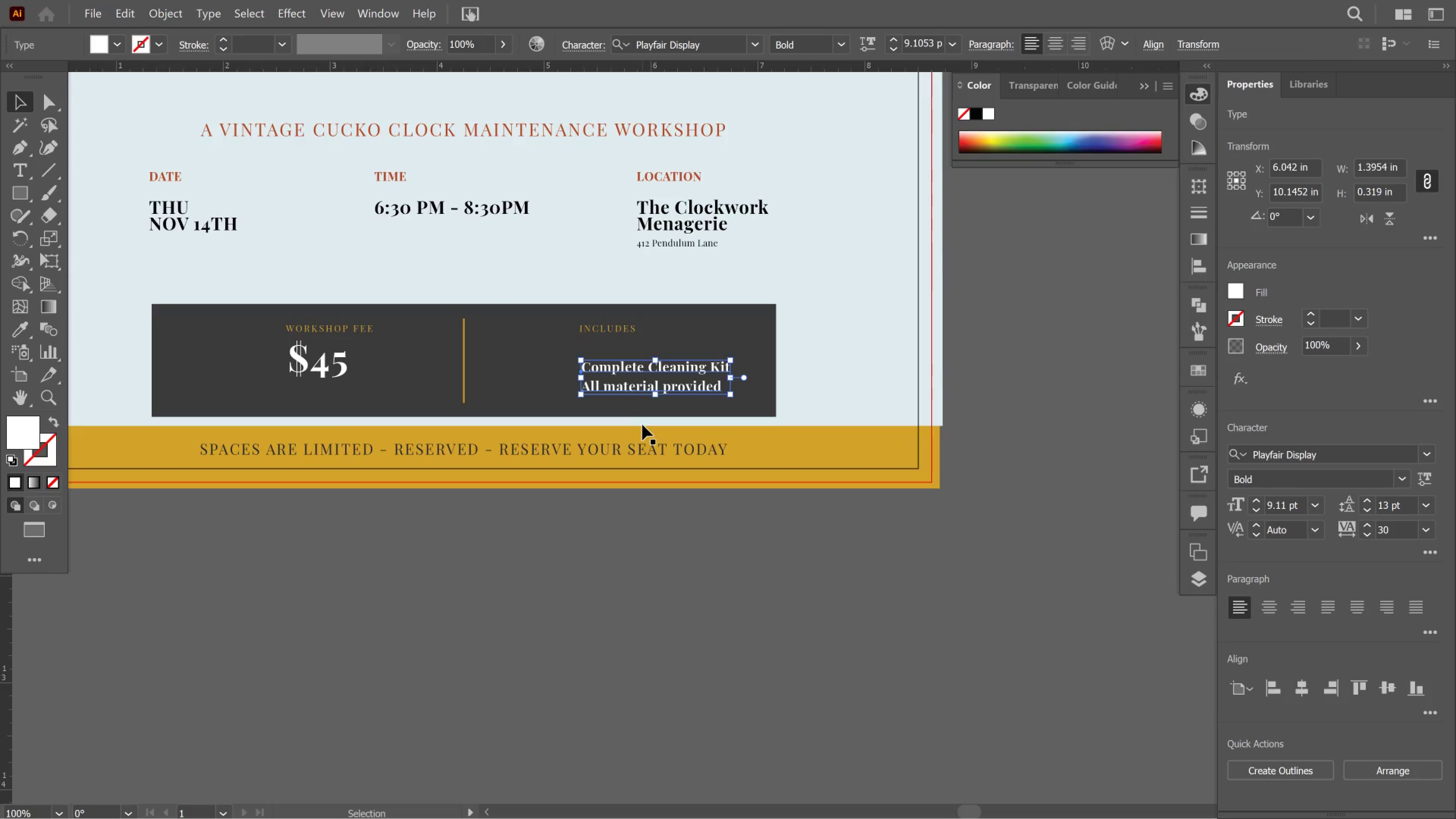 
hold_key(key=AltLeft, duration=0.38)
scroll: coordinate [624, 368], scroll_direction: up, amount: 3.0
 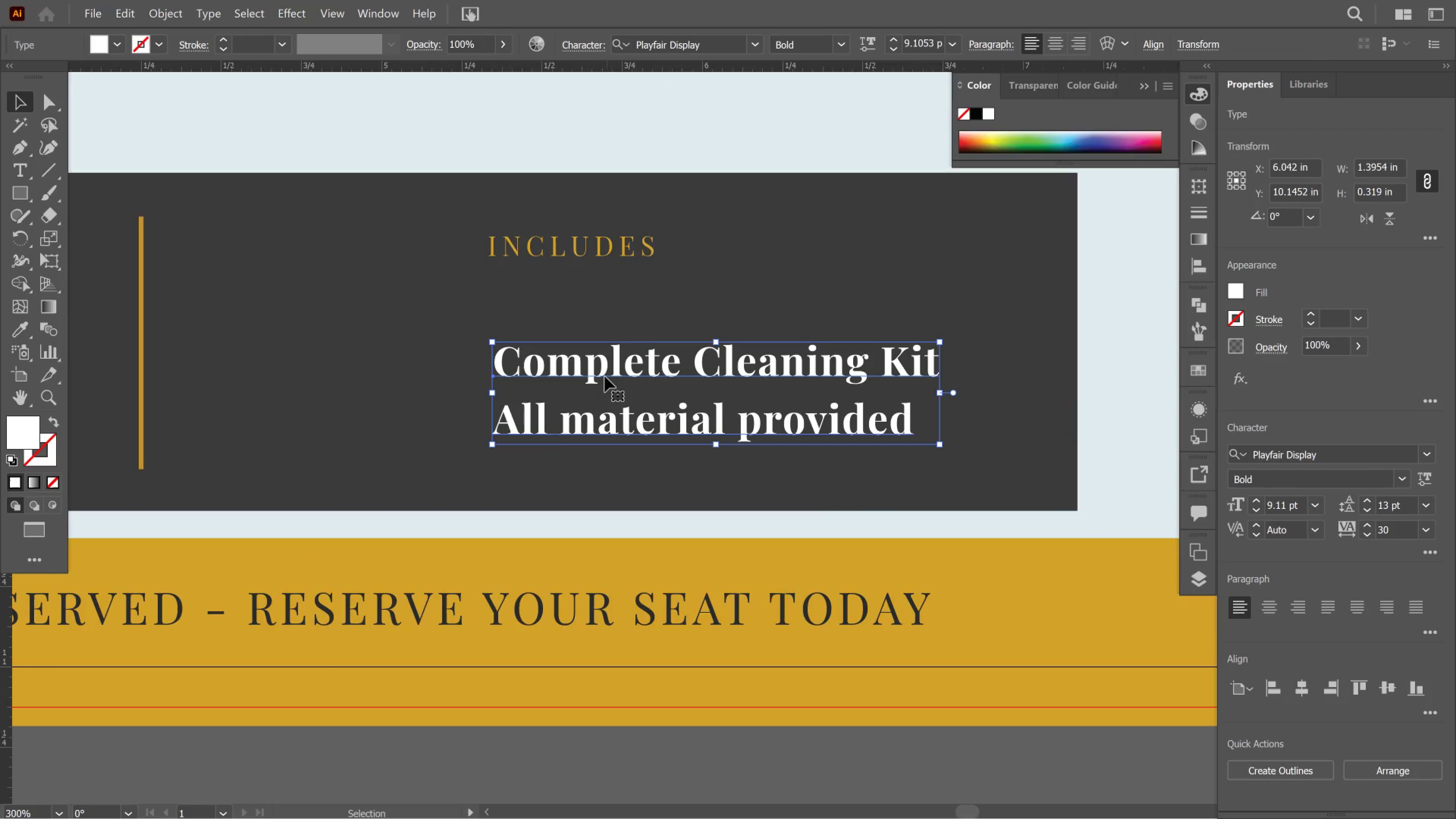 
left_click_drag(start_coordinate=[604, 373], to_coordinate=[596, 318])
 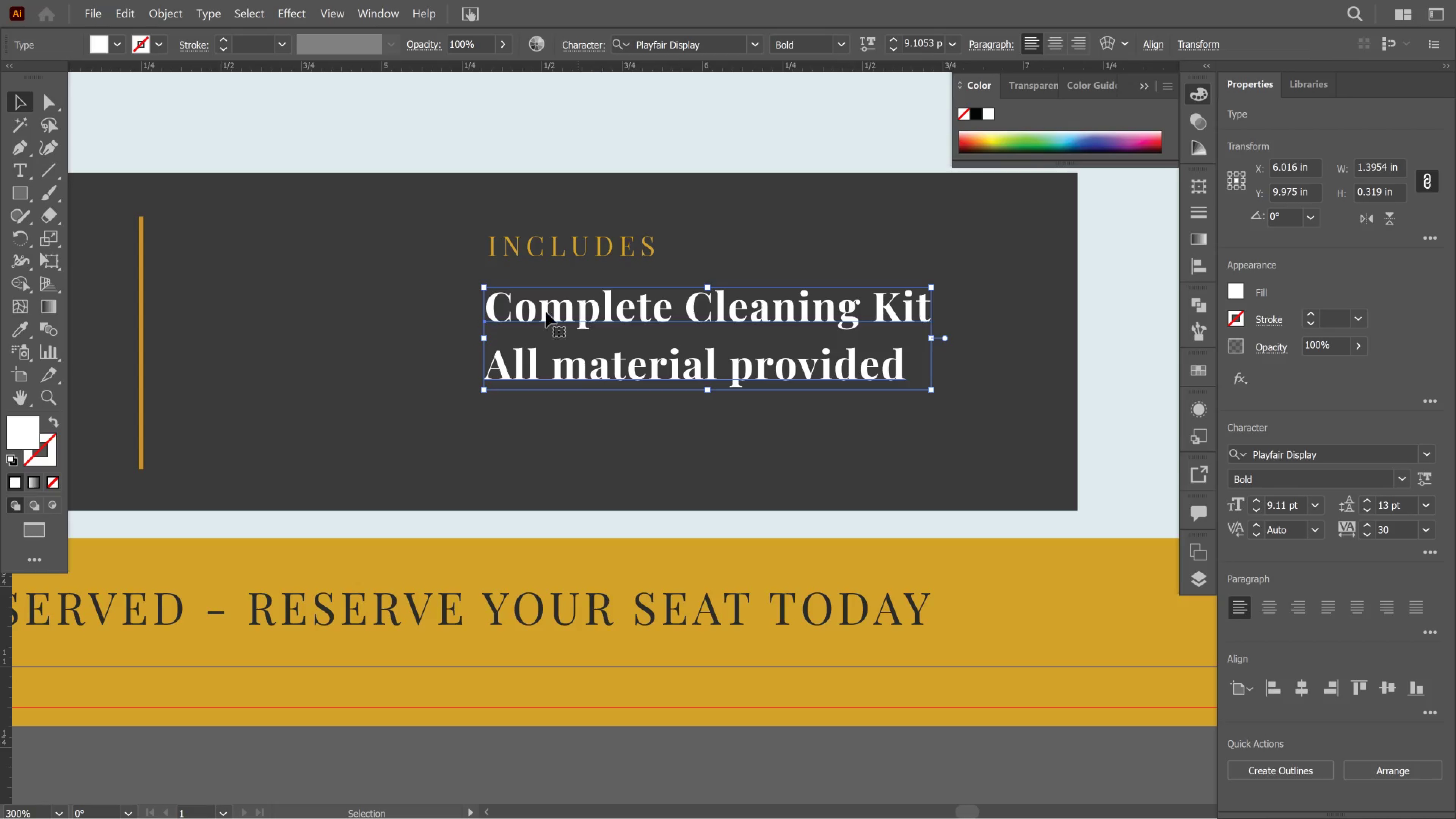 
hold_key(key=ShiftLeft, duration=1.14)
left_click([539, 242])
 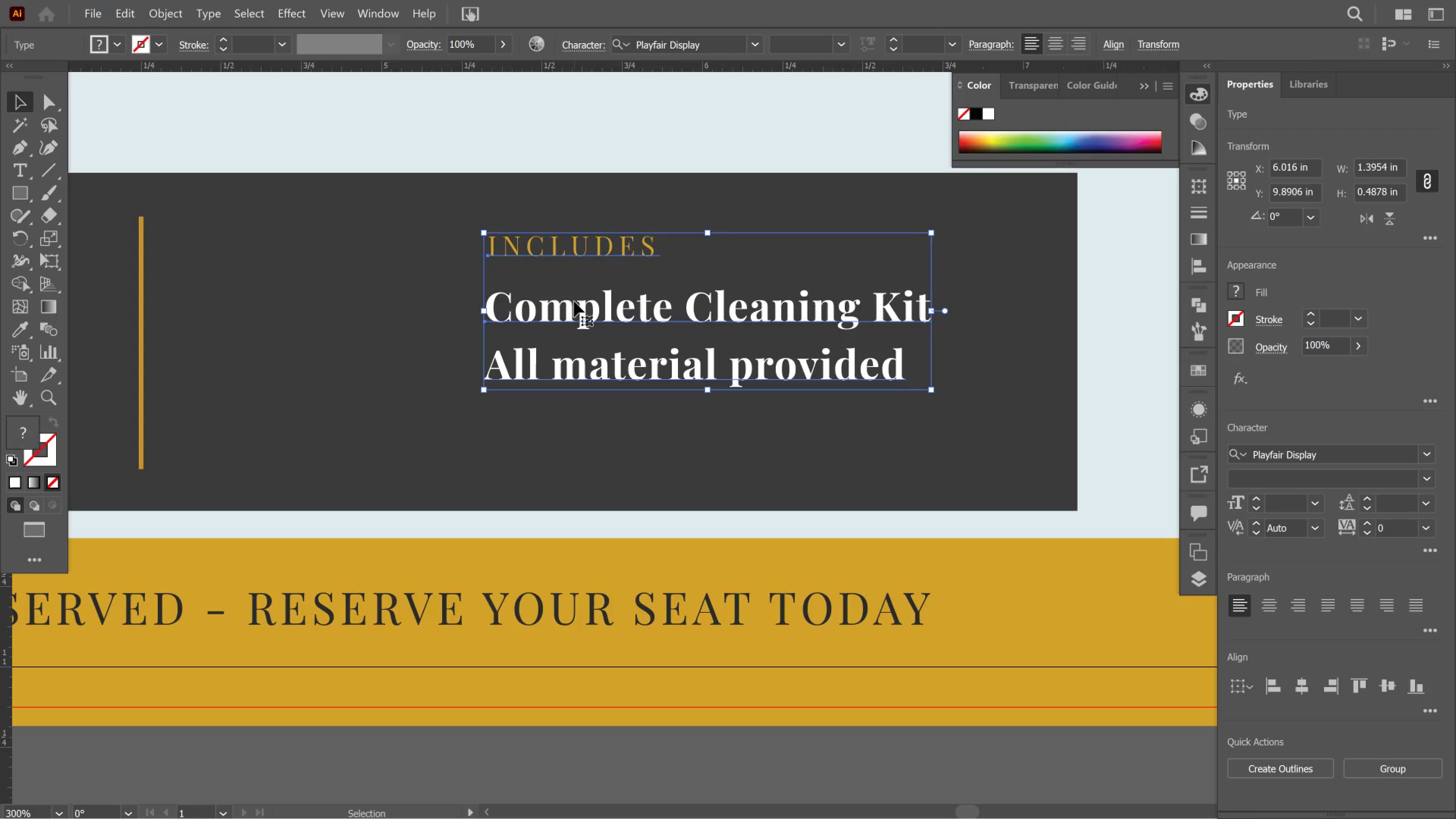 
left_click_drag(start_coordinate=[574, 301], to_coordinate=[492, 301])
 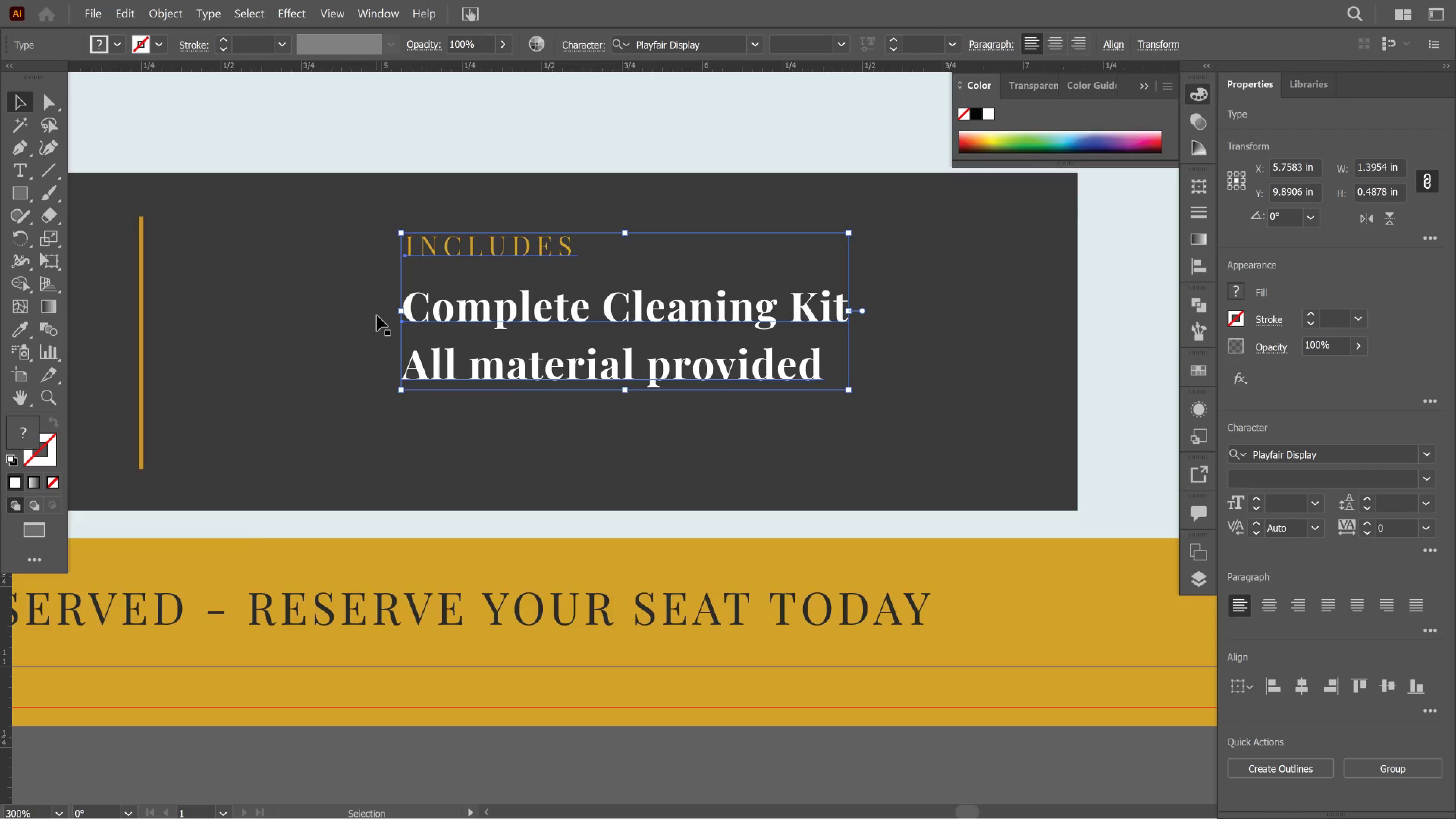 
hold_key(key=ShiftLeft, duration=1.17)
 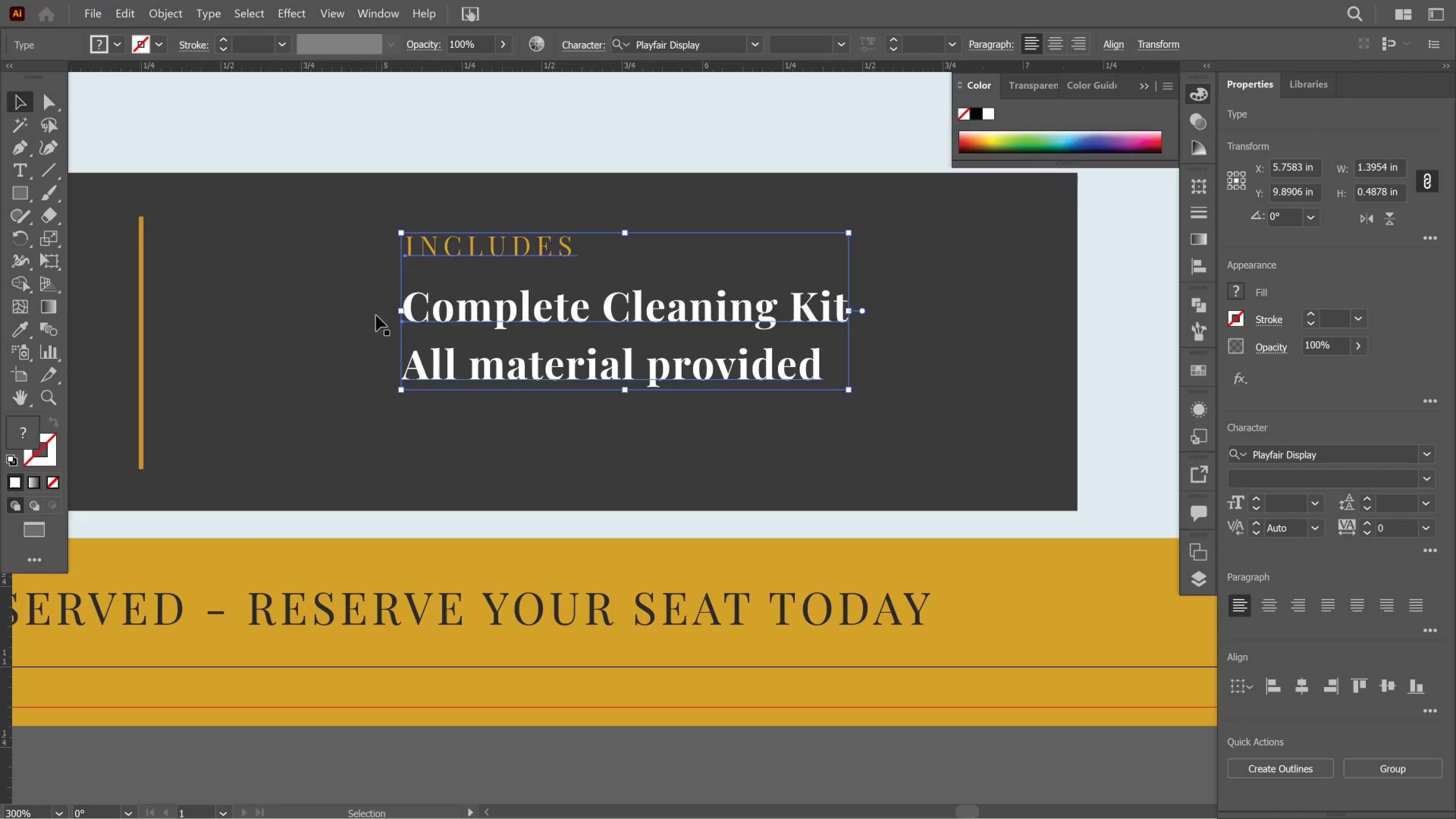 
hold_key(key=AltLeft, duration=0.44)
hold_key(key=AltLeft, duration=0.41)
scroll: coordinate [277, 315], scroll_direction: down, amount: 3.0
 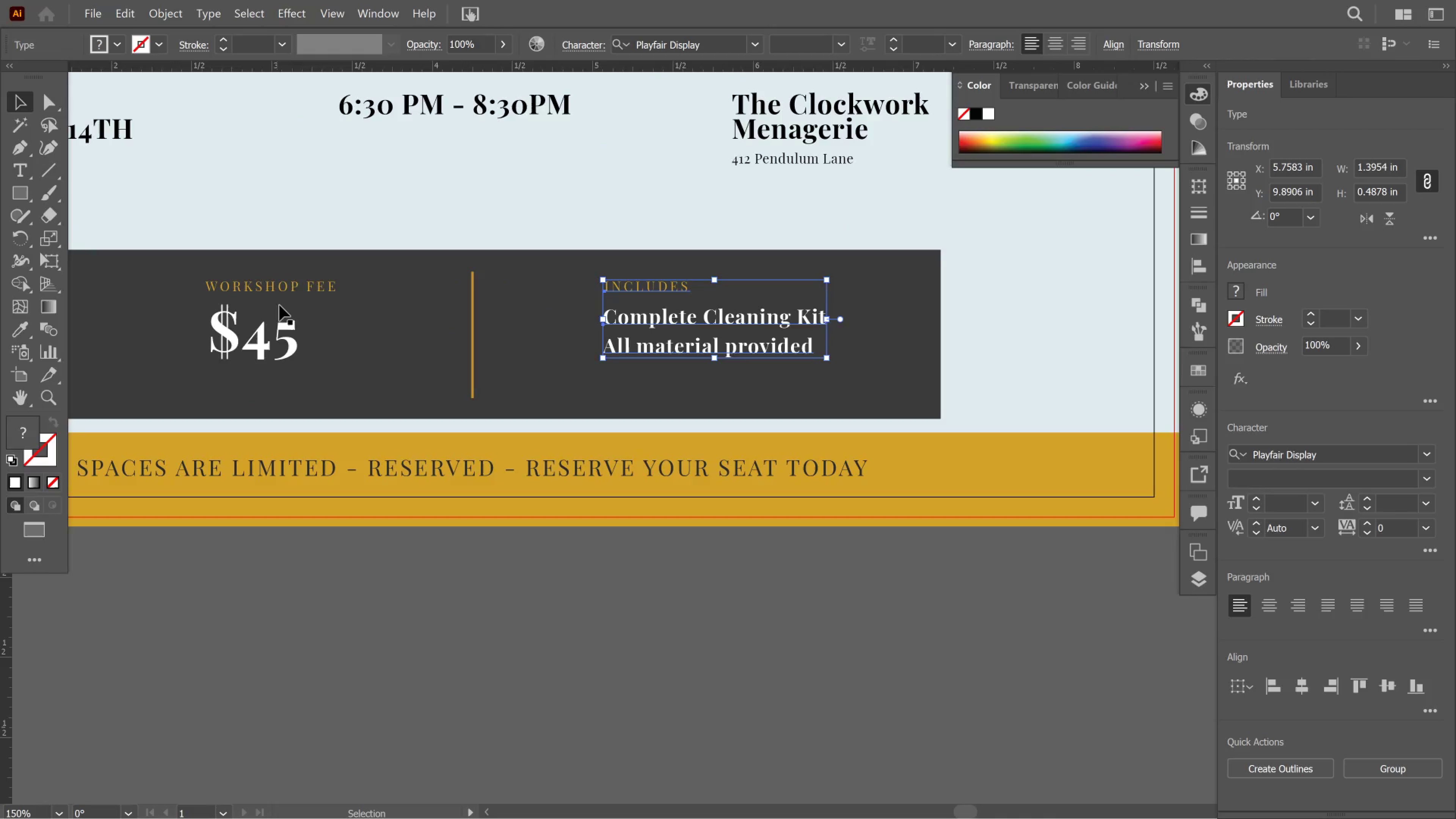 
hold_key(key=ShiftLeft, duration=1.96)
left_click([260, 338])
 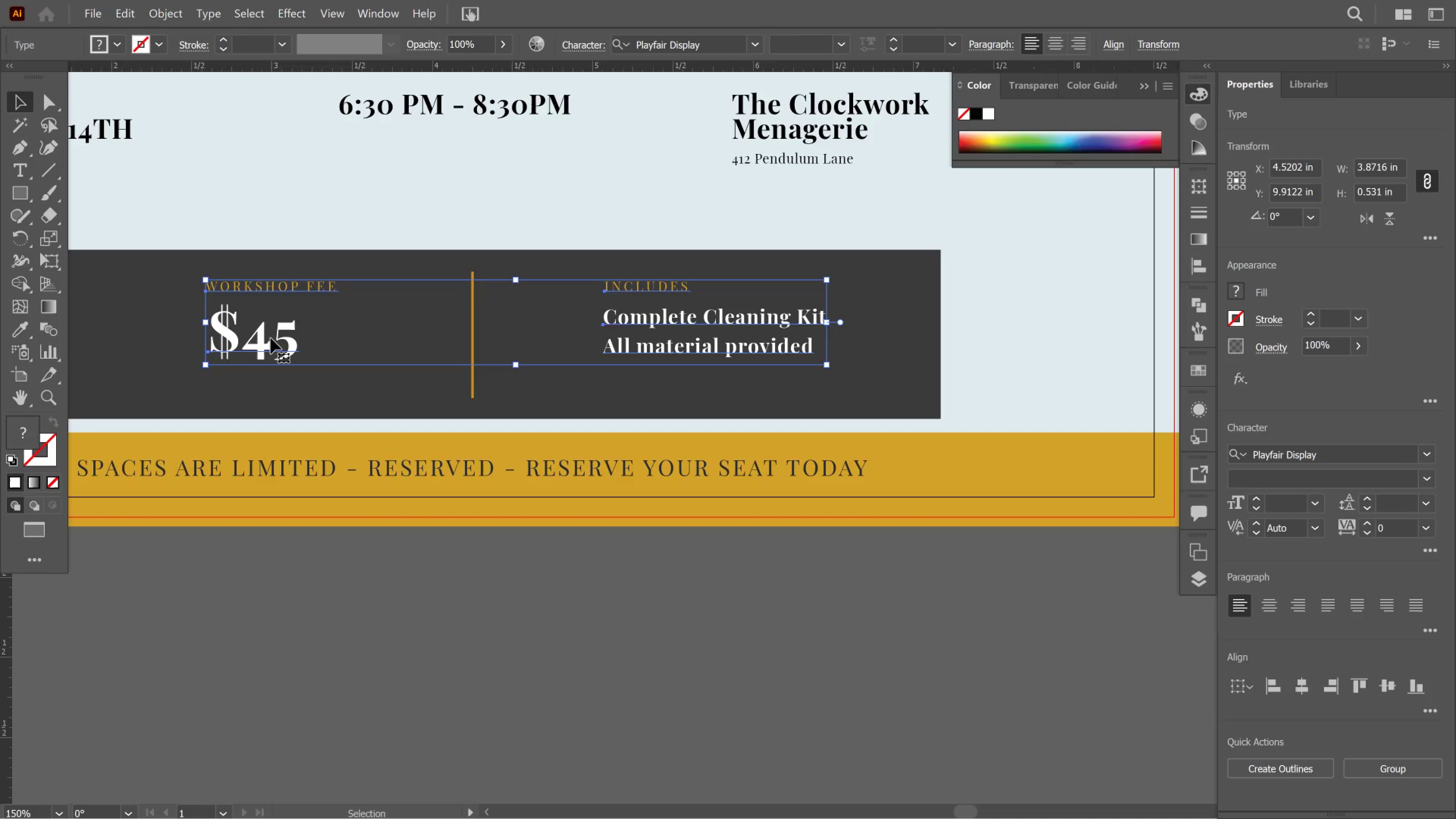 
key(Shift+ArrowDown)
 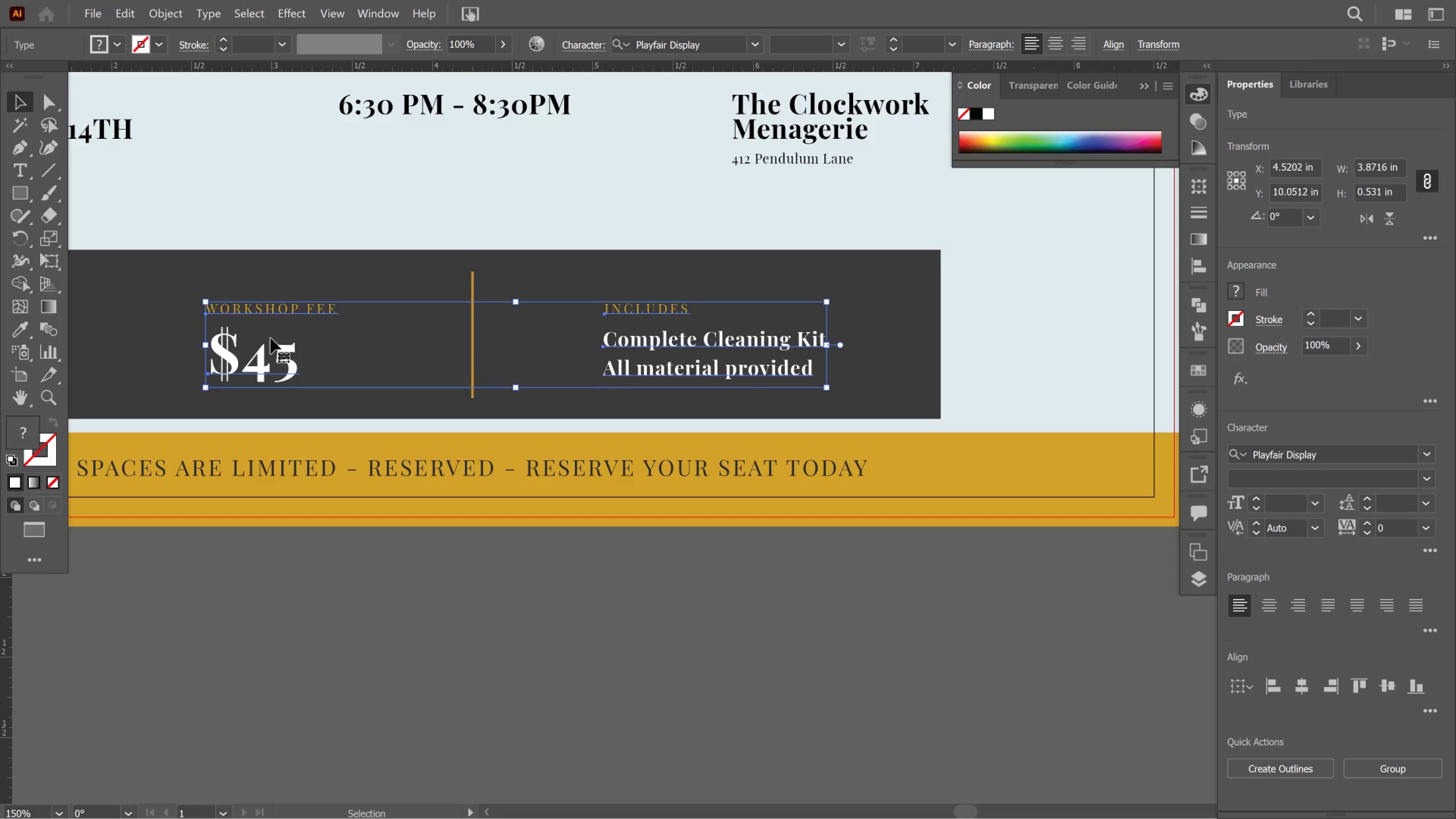 
key(ArrowUp)
 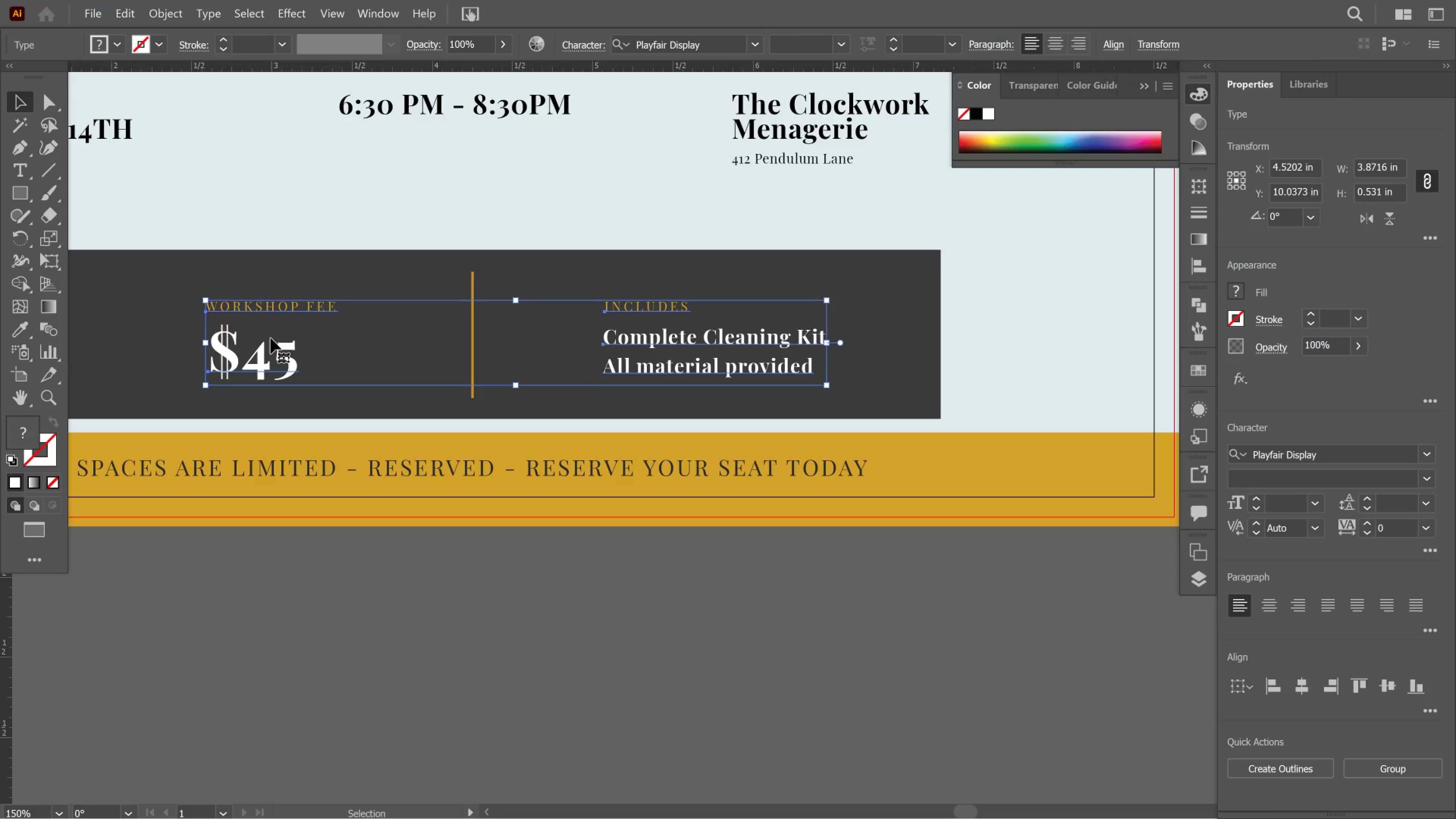 
key(ArrowUp)
 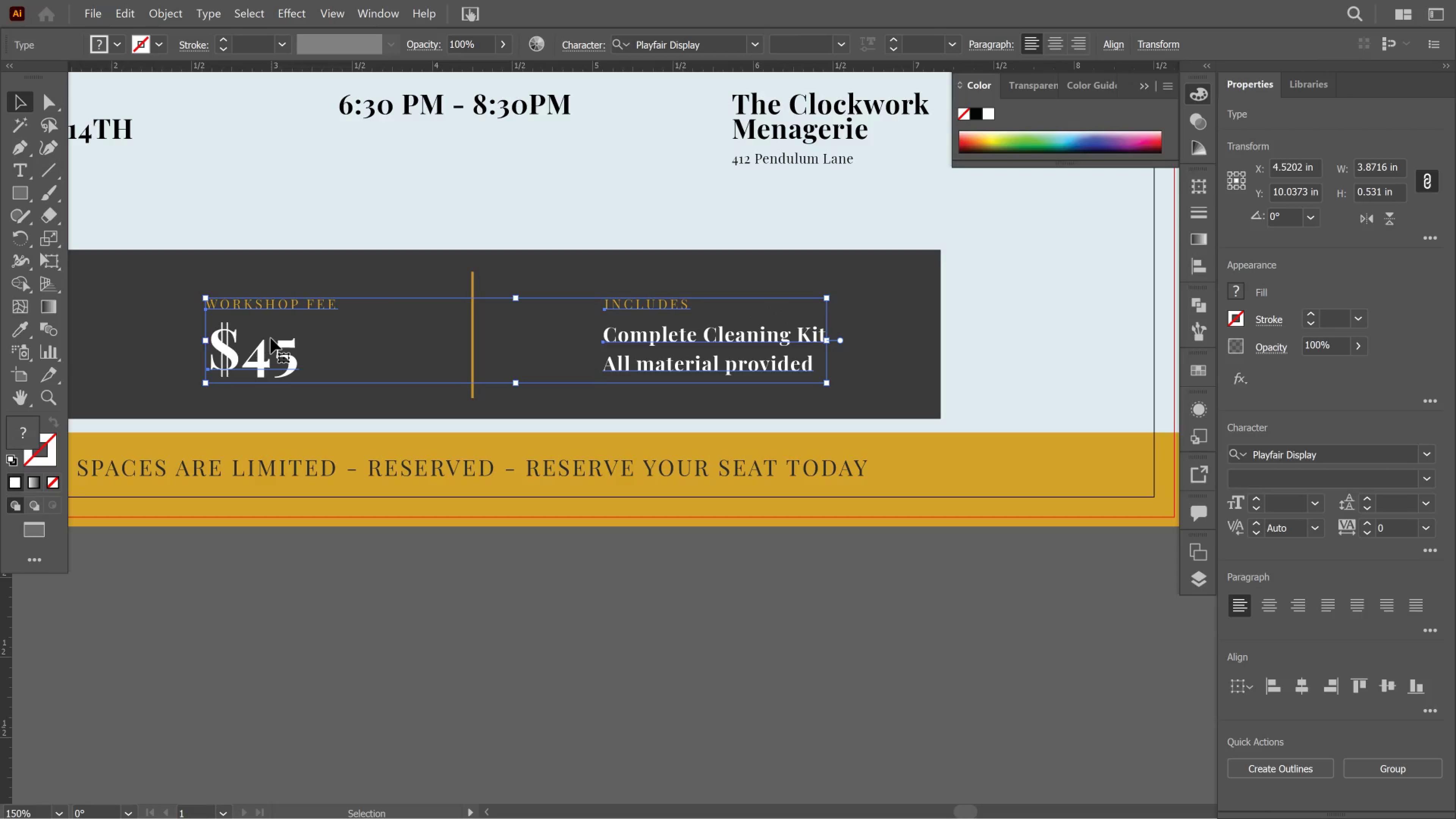 
key(ArrowUp)
 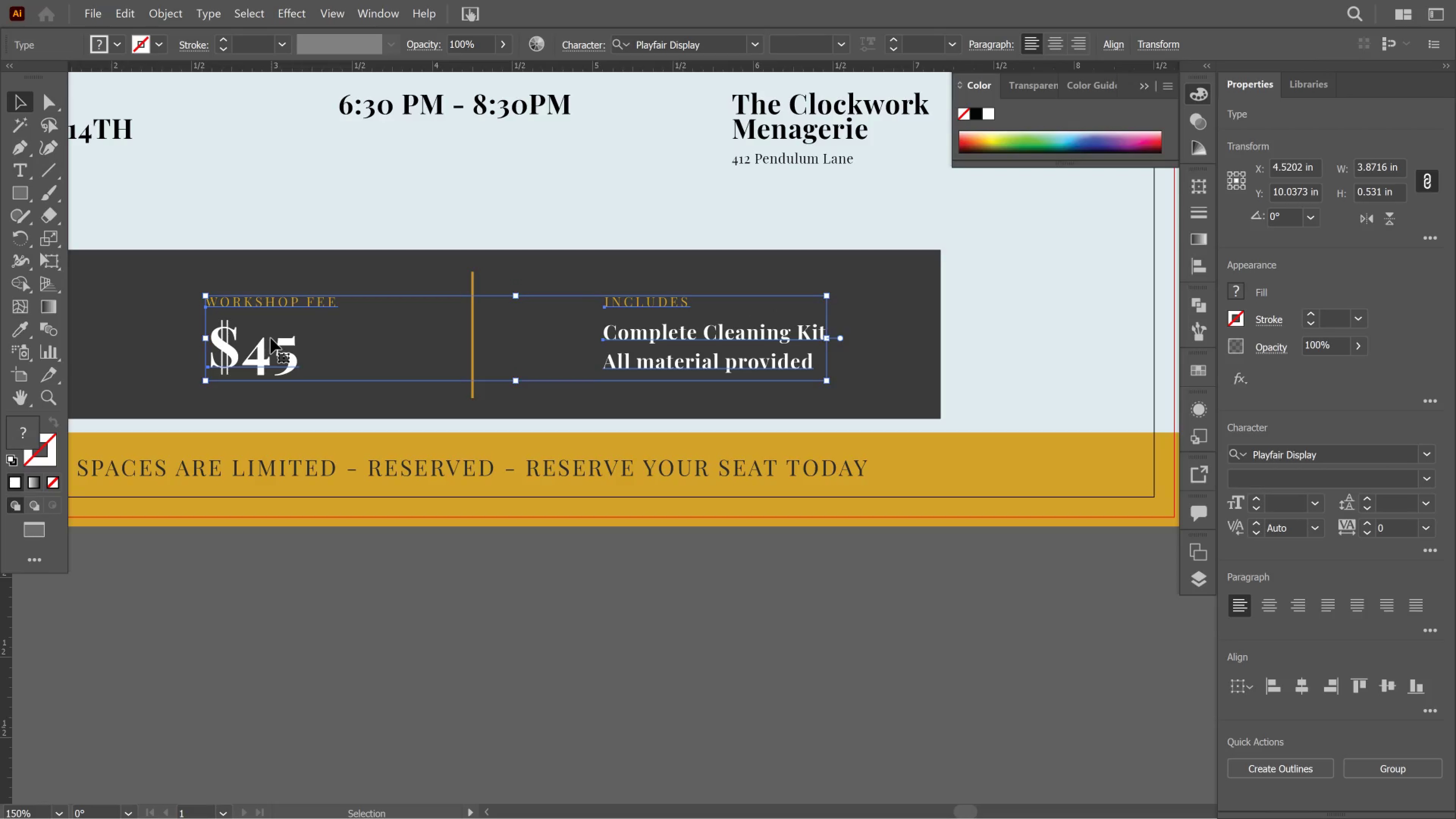 
key(ArrowUp)
 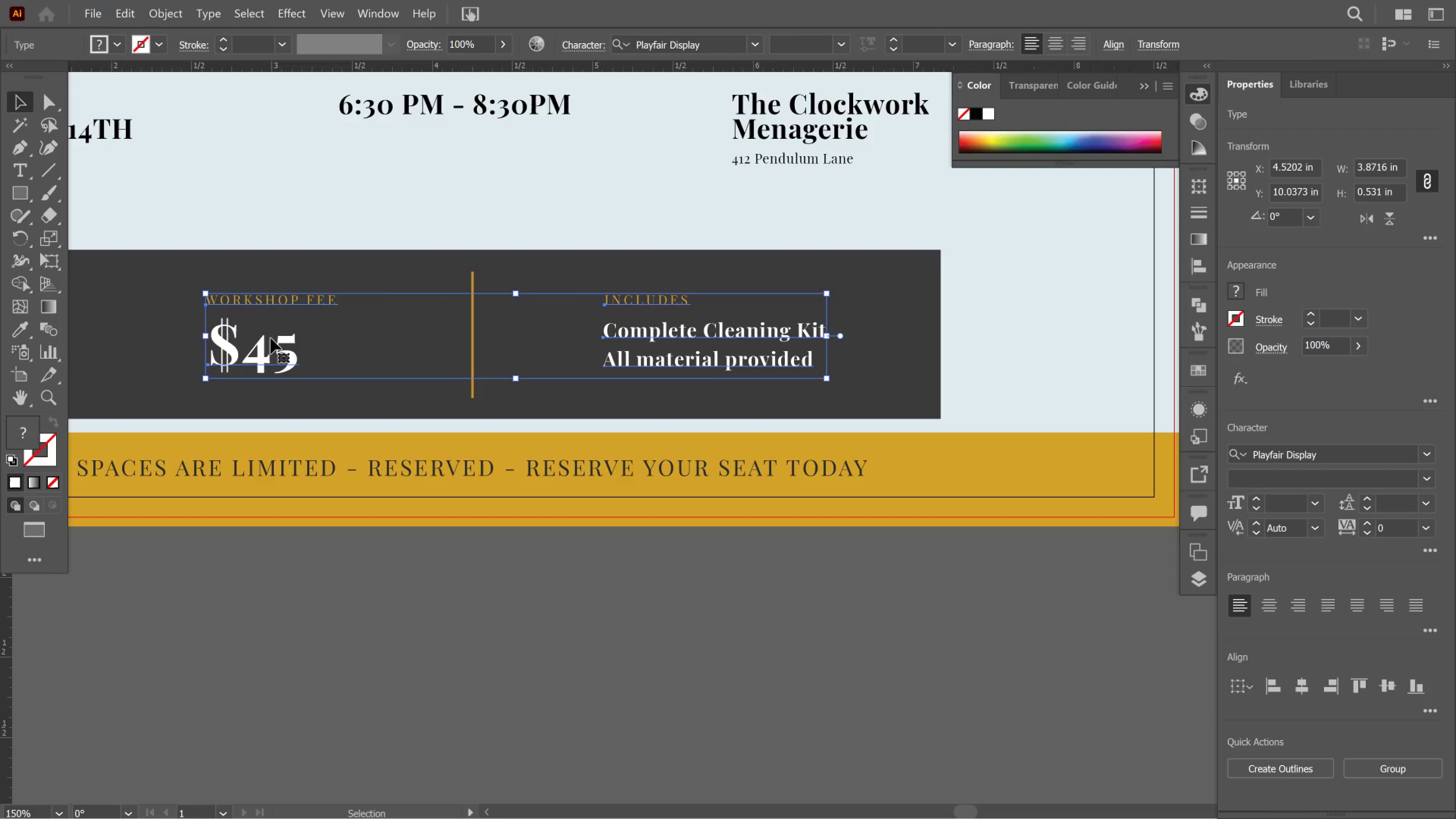 
key(ArrowUp)
 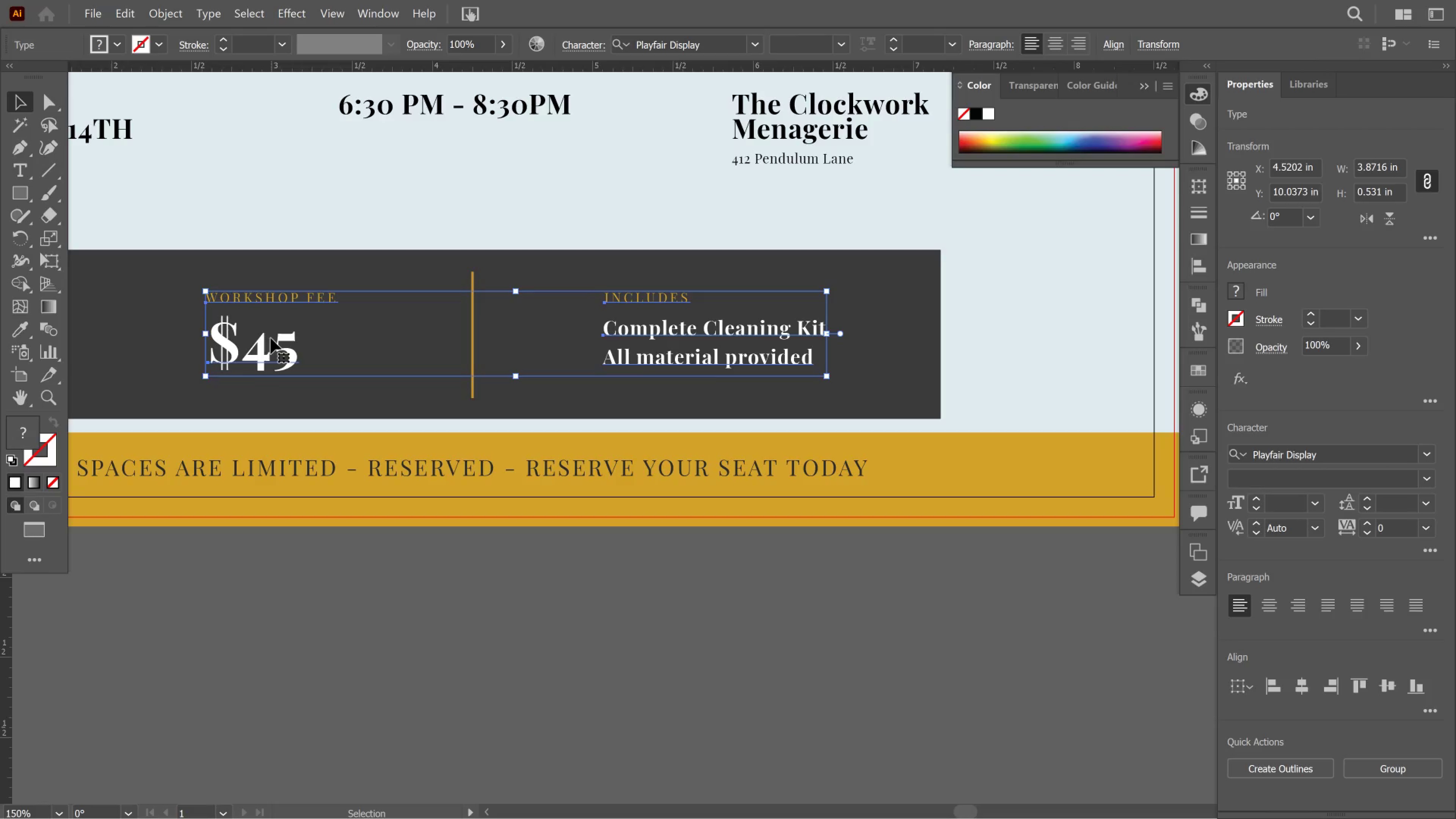 
key(ArrowUp)
 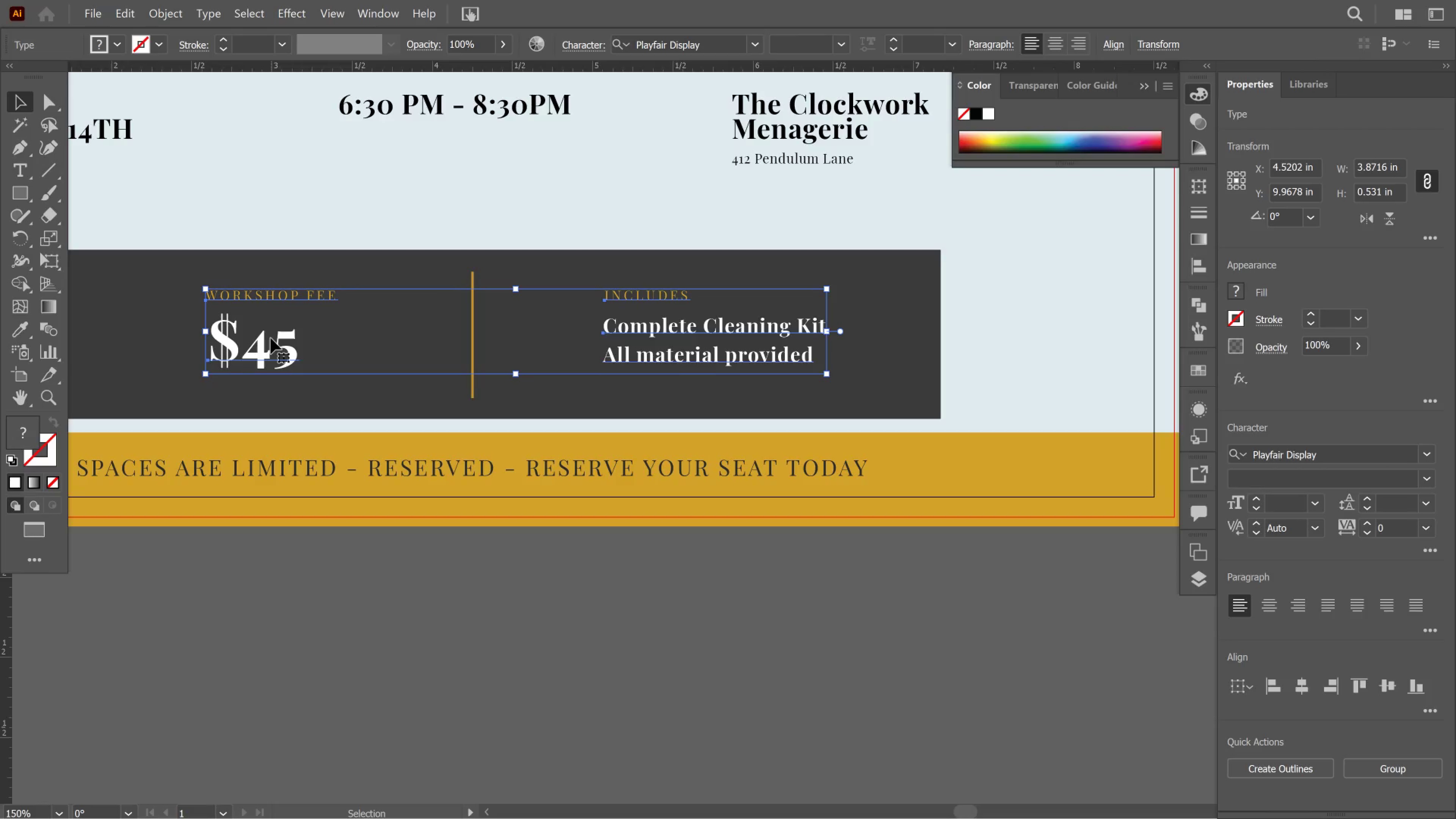 
key(ArrowUp)
 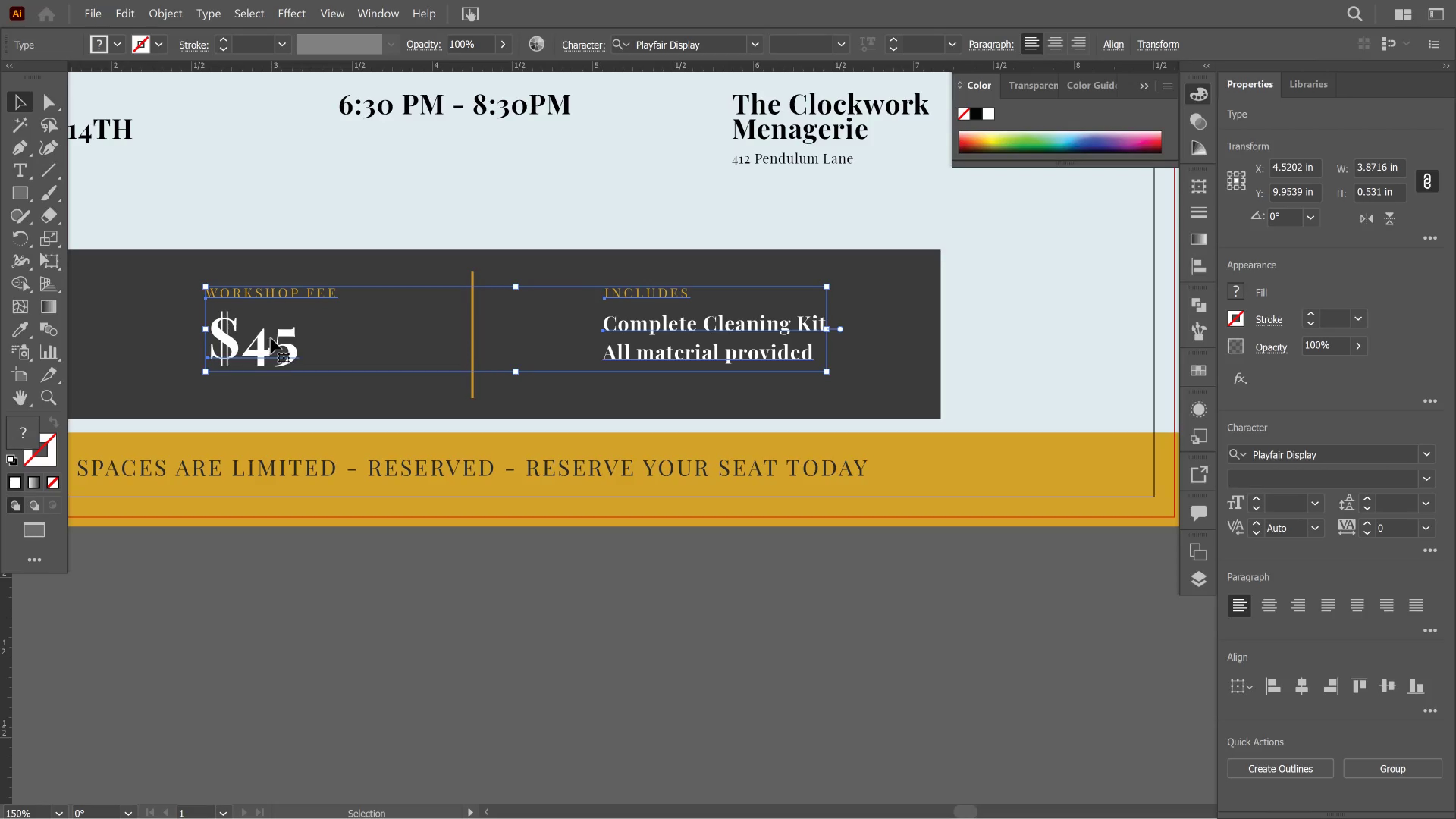 
key(ArrowLeft)
 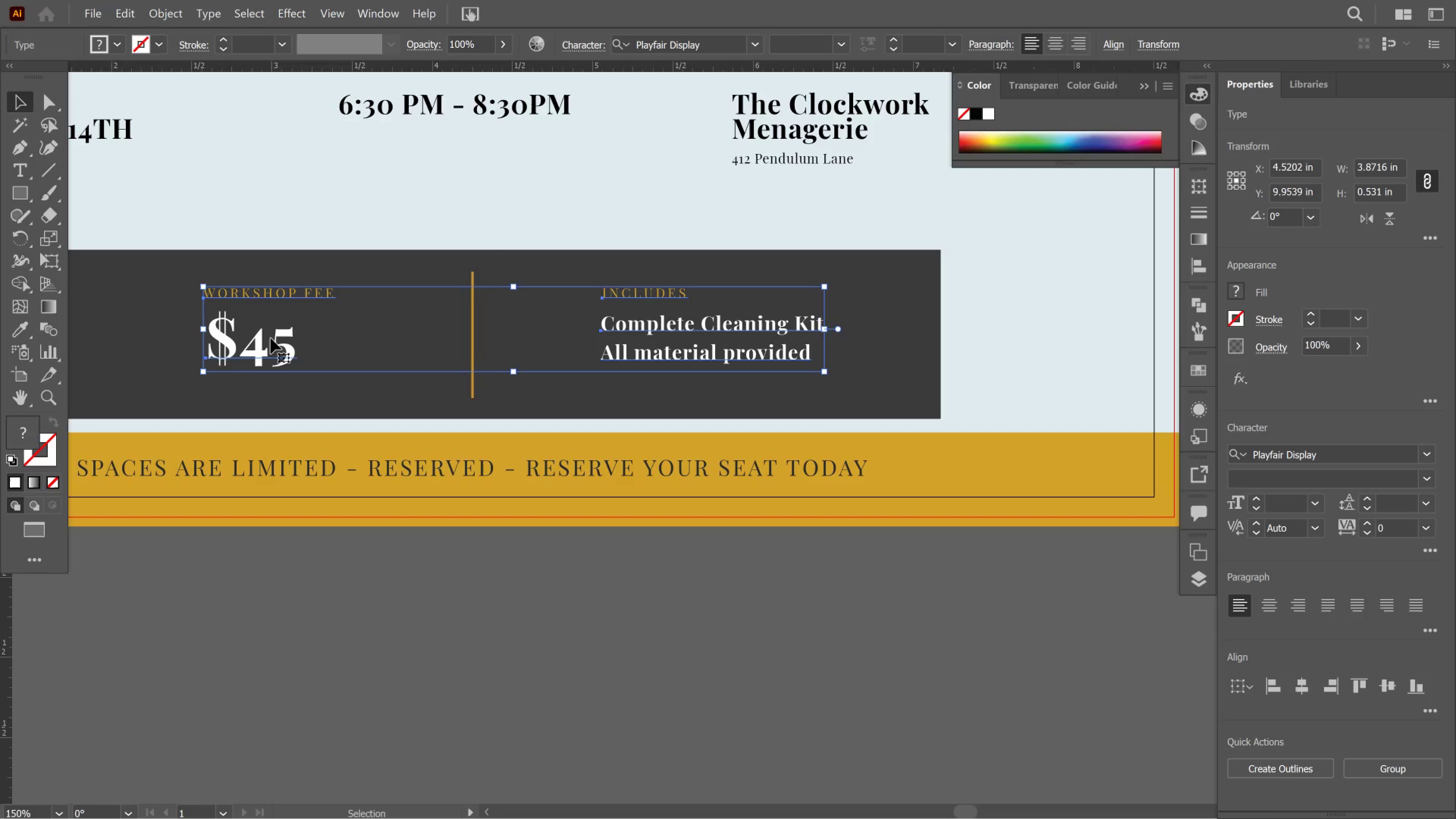 
key(ArrowLeft)
 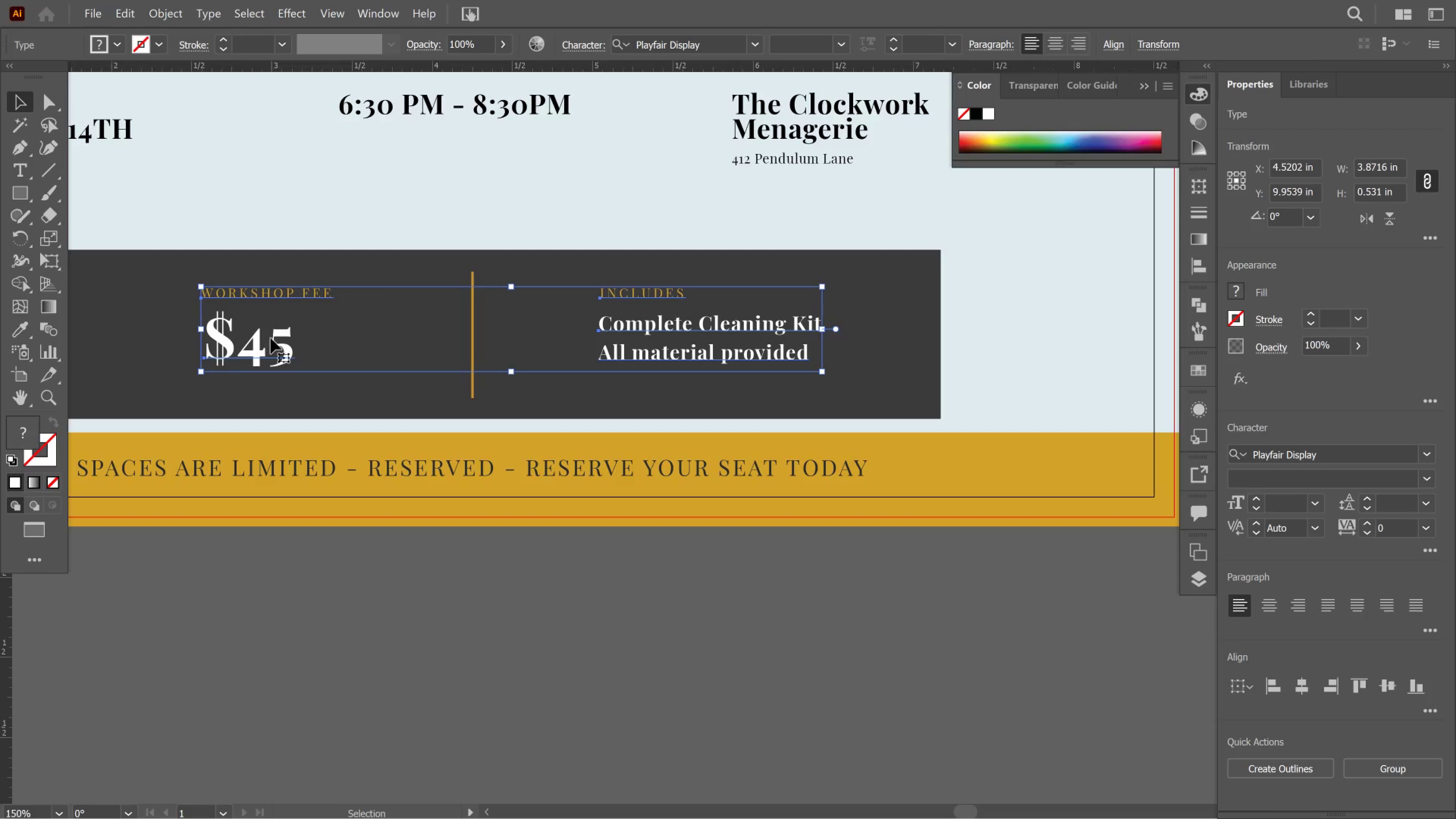 
key(ArrowLeft)
 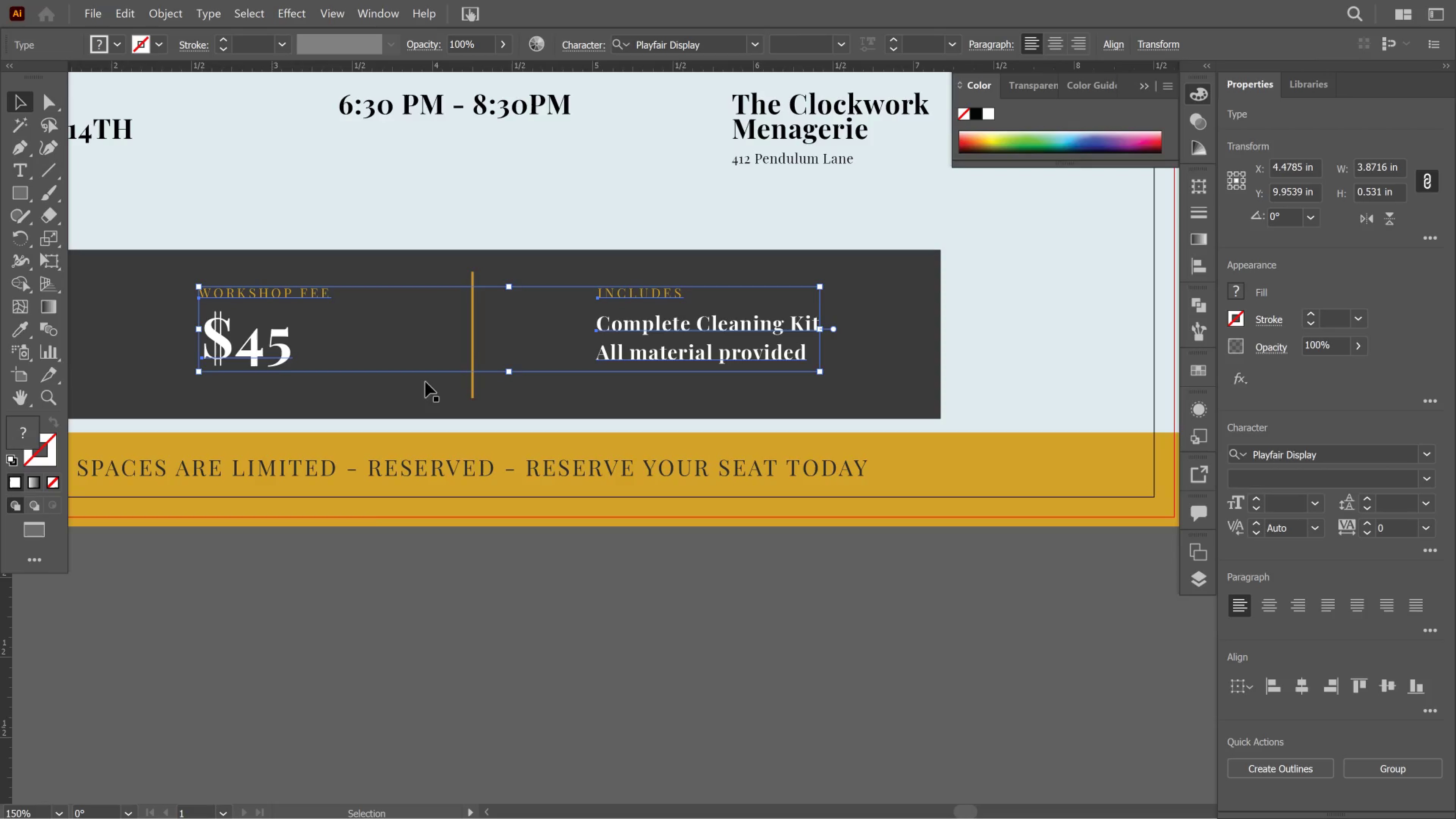 
hold_key(key=AltLeft, duration=2.08)
scroll: coordinate [340, 447], scroll_direction: down, amount: 2.0
 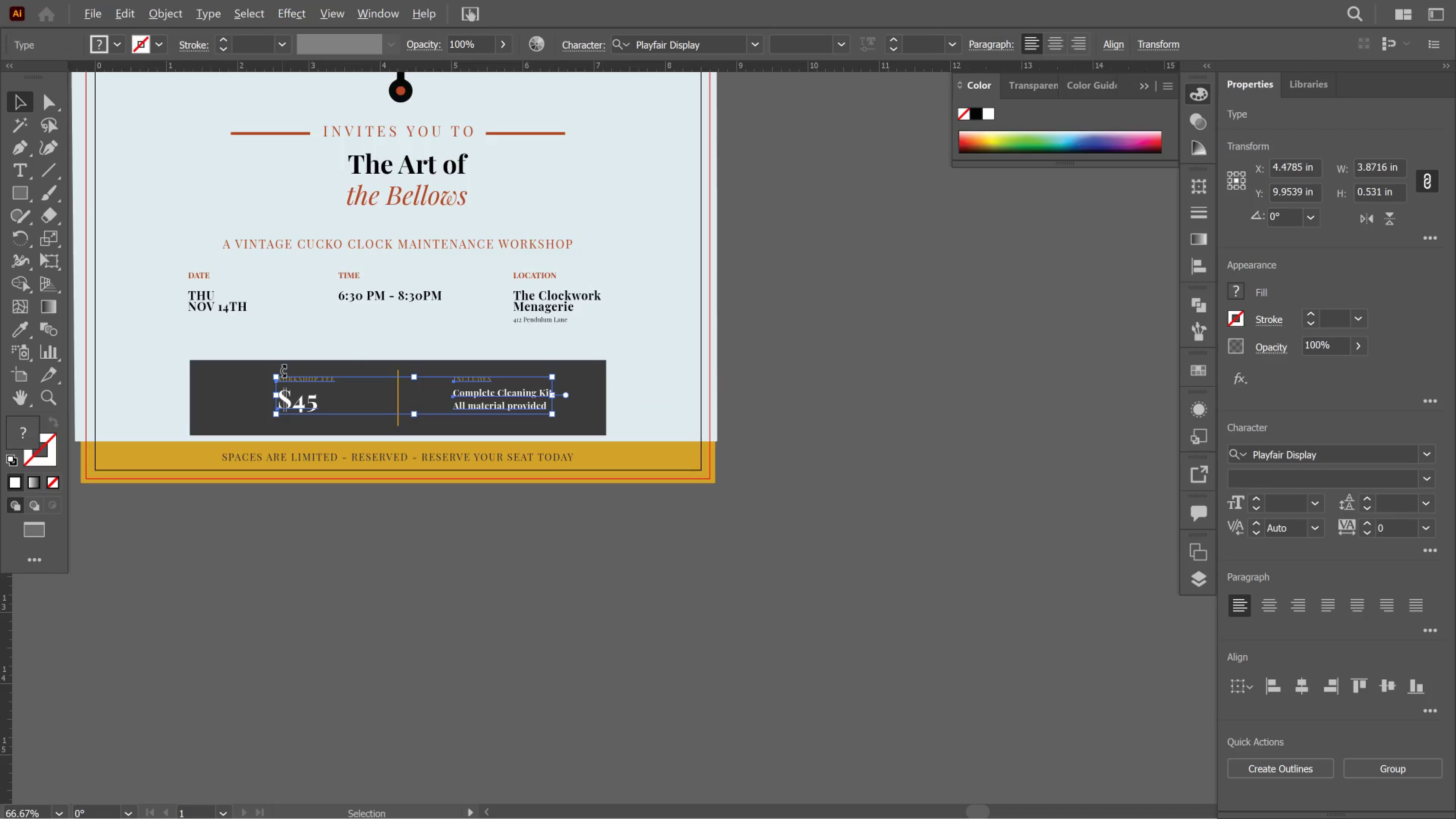 
scroll: coordinate [282, 371], scroll_direction: up, amount: 2.0
 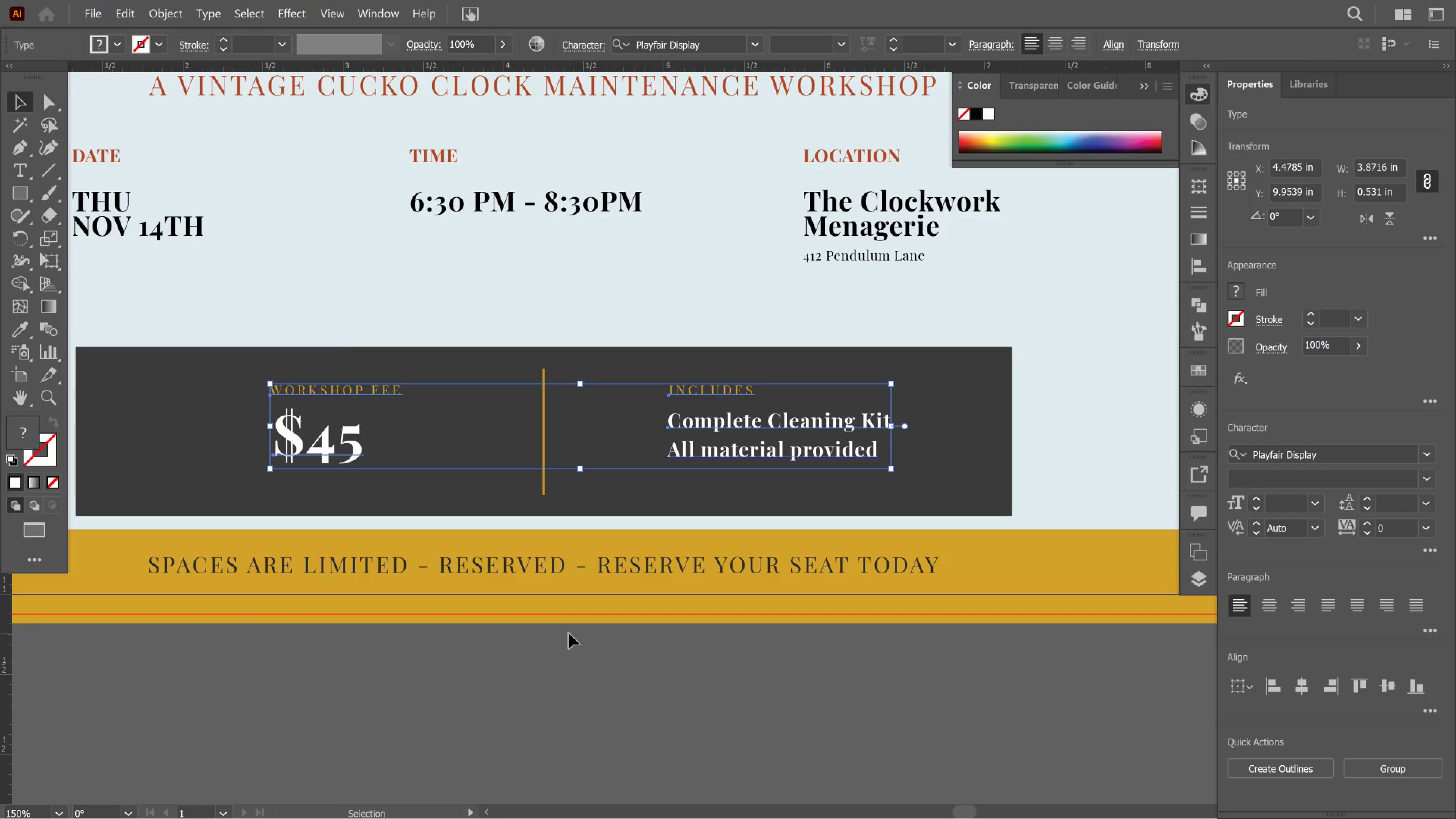 
left_click([565, 658])
 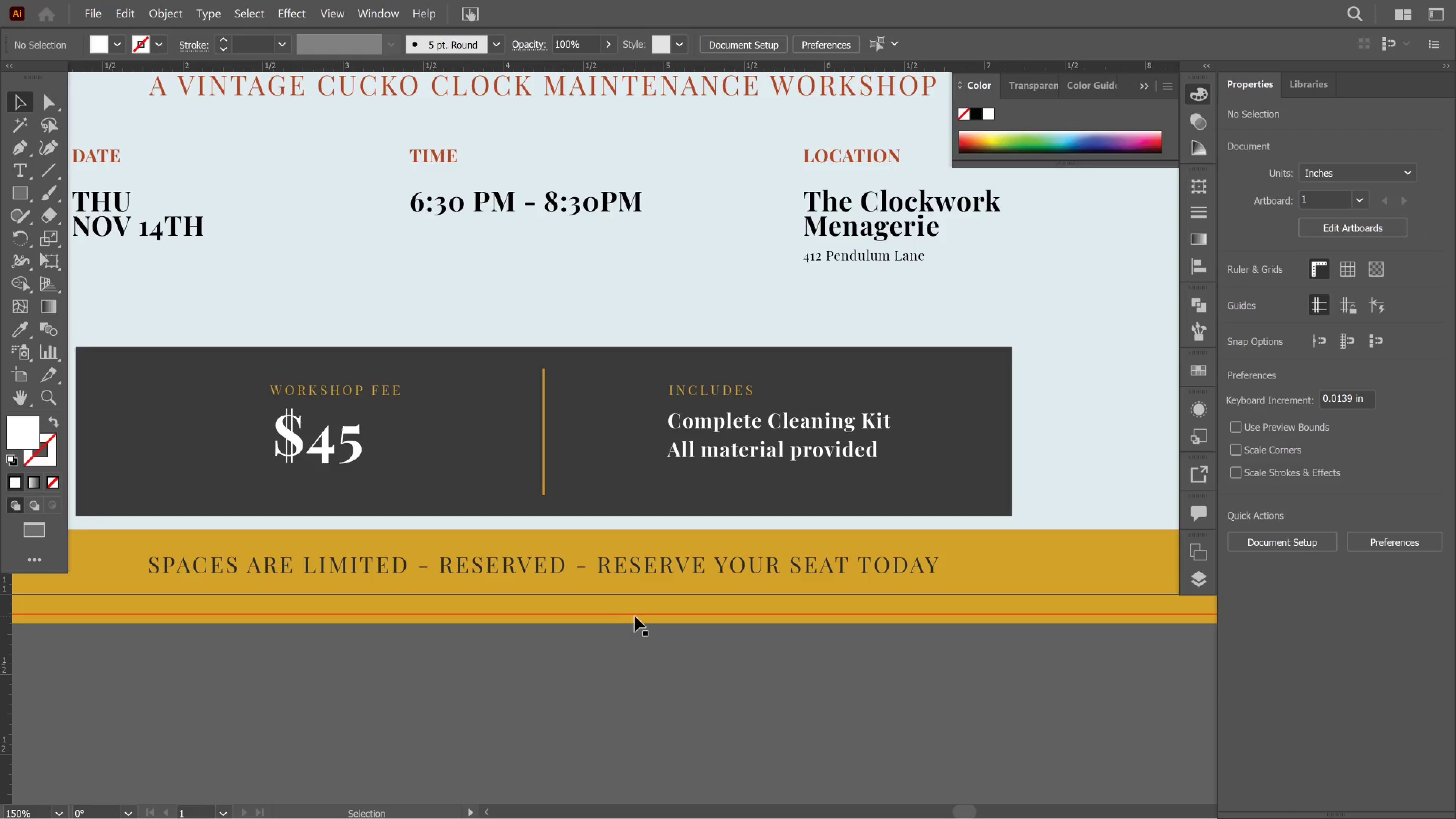 
hold_key(key=AltLeft, duration=0.61)
scroll: coordinate [771, 602], scroll_direction: down, amount: 3.0
 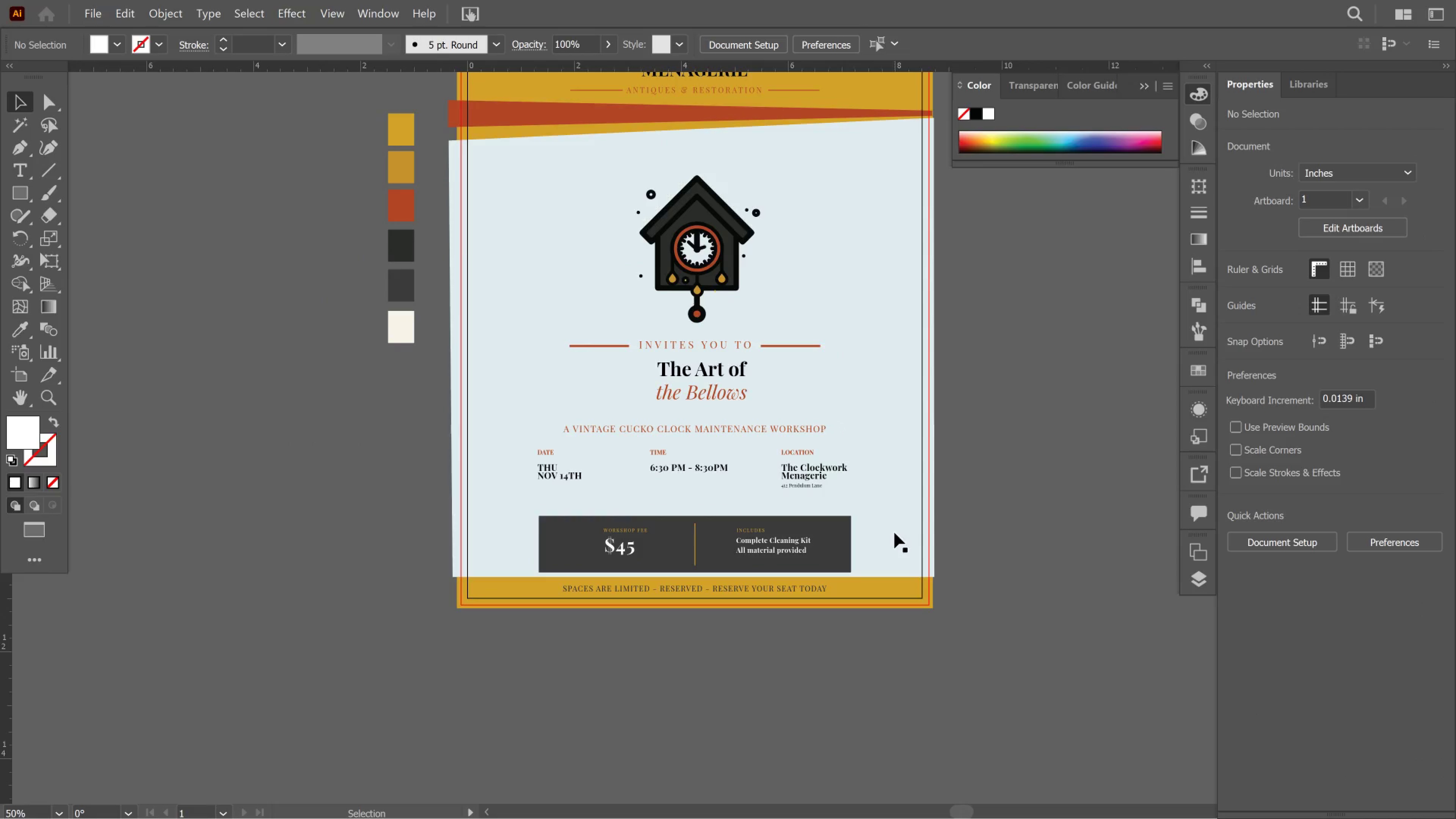 
key(Control+Z)
 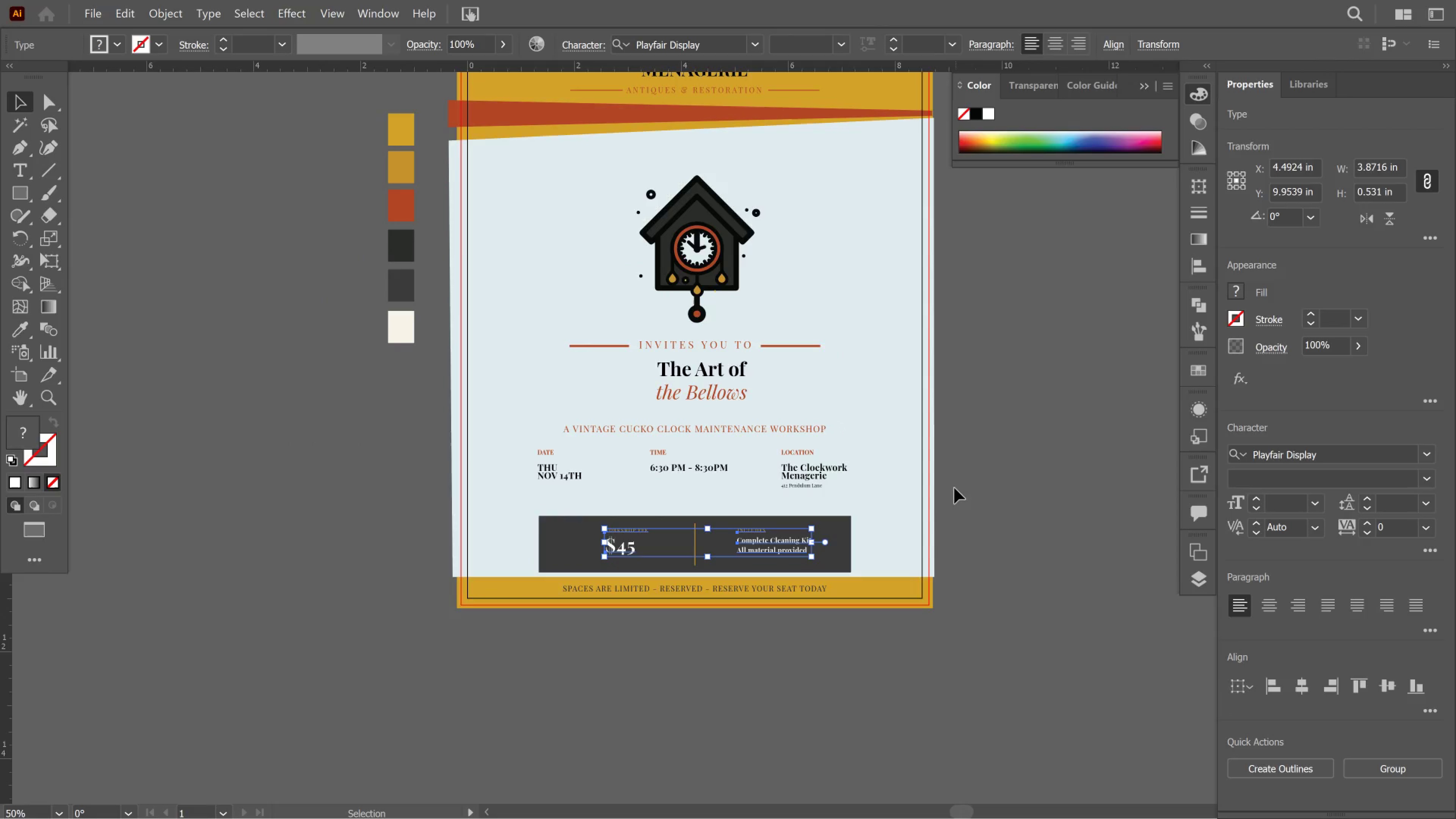 
scroll: coordinate [956, 486], scroll_direction: up, amount: 9.0
 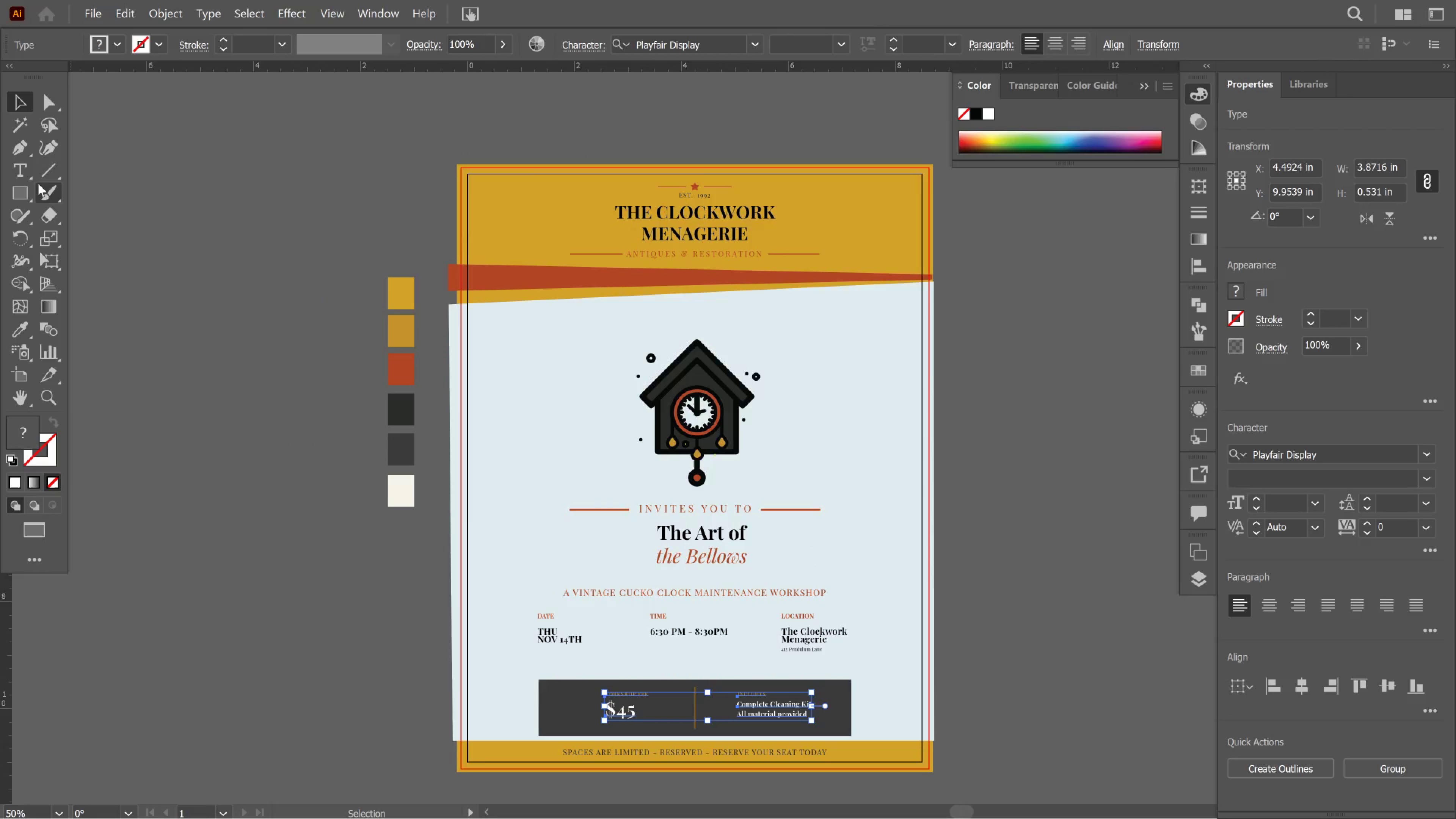 
left_click([30, 191])
 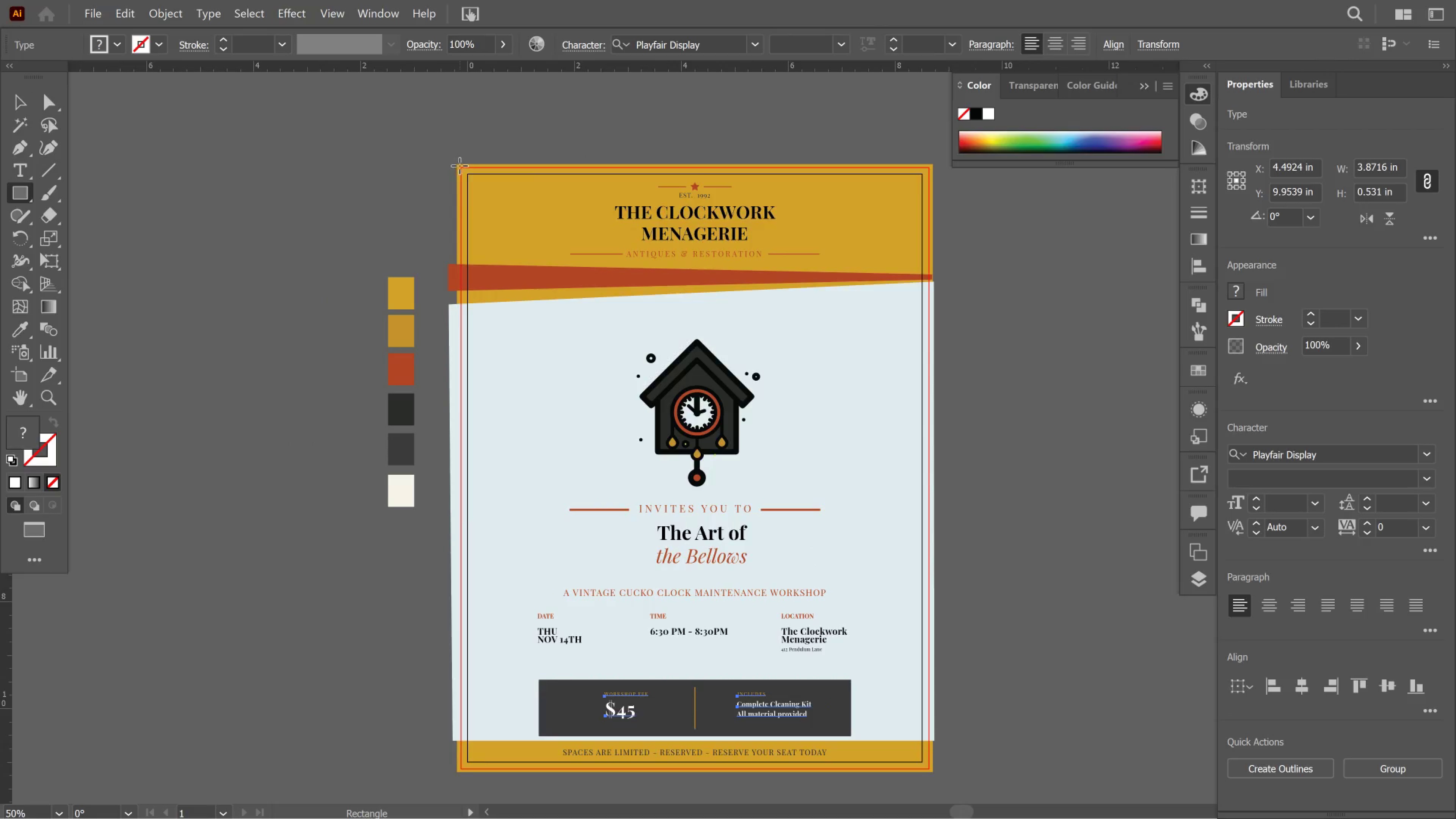 
left_click_drag(start_coordinate=[459, 165], to_coordinate=[932, 770])
 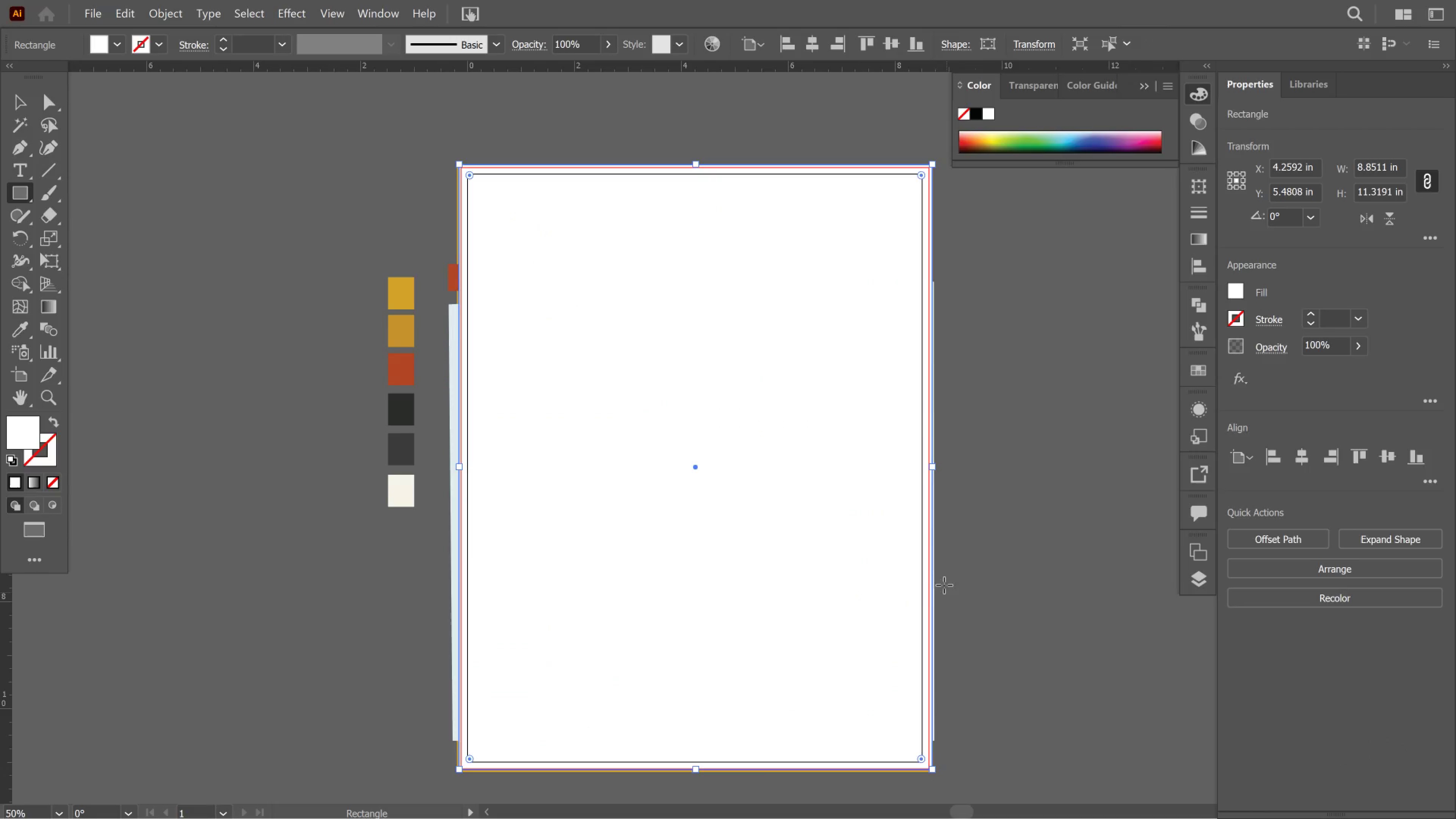 
hold_key(key=ControlLeft, duration=0.76)
 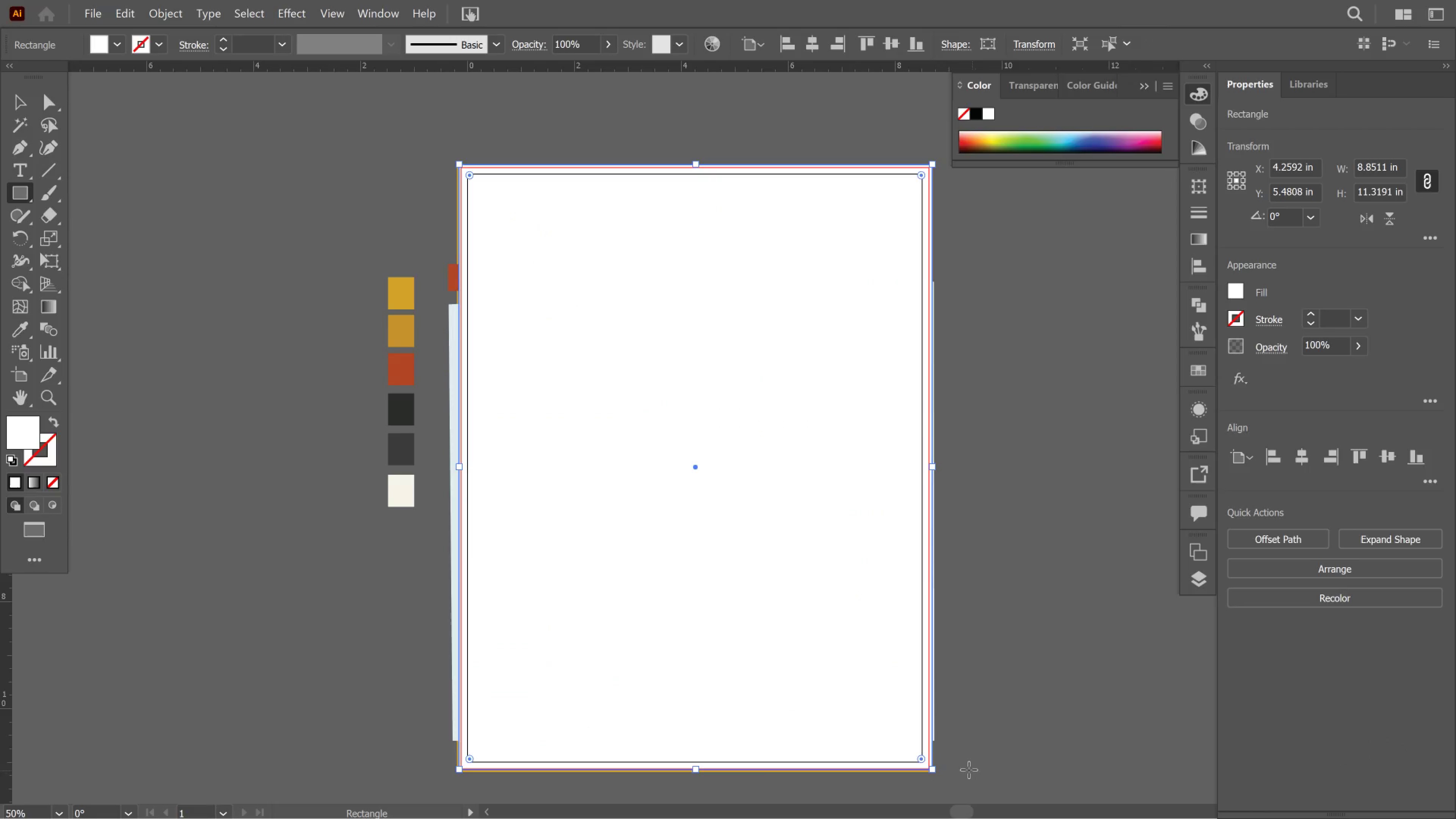 
key(Control+A)
 